 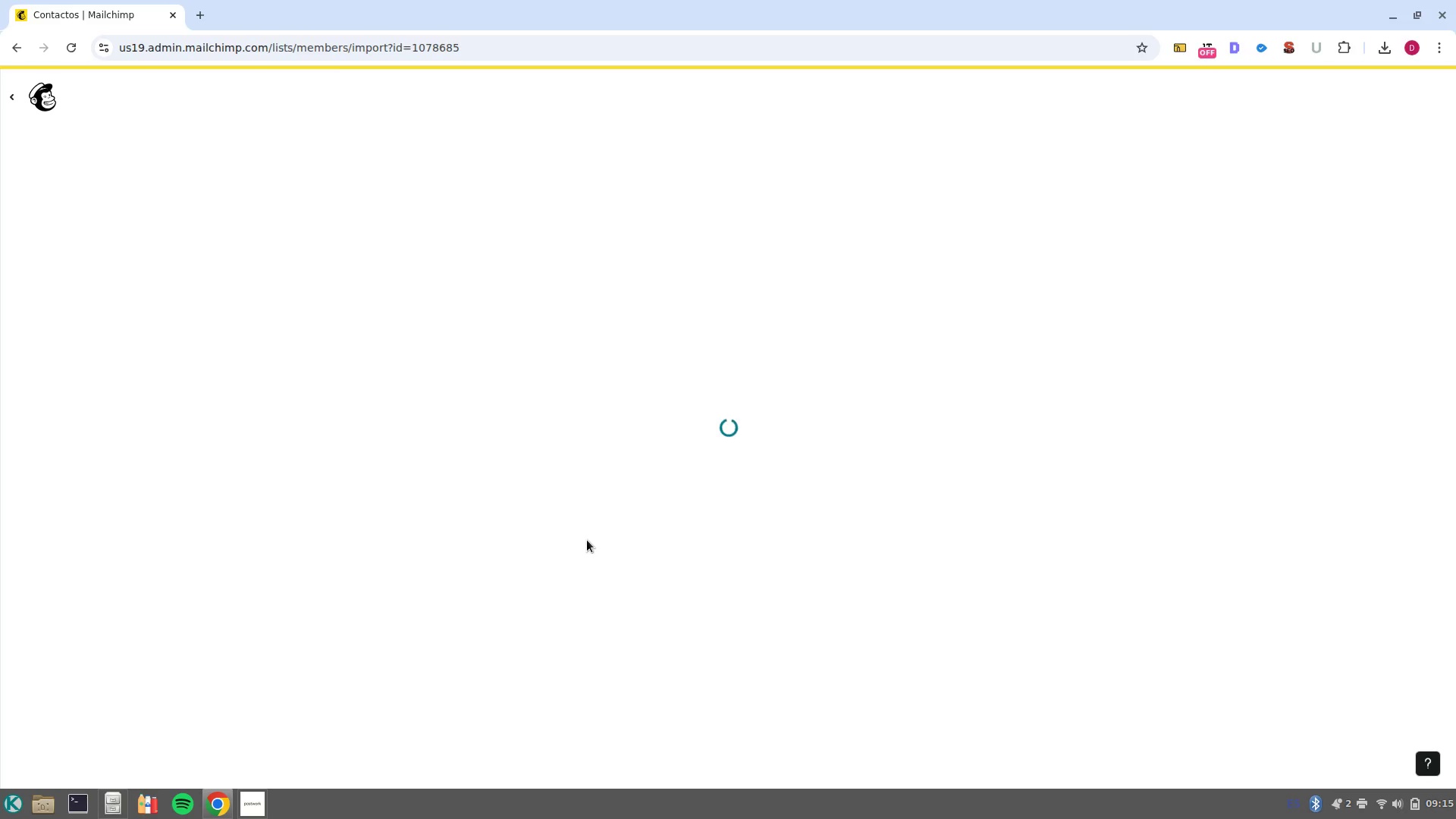 
left_click([942, 318])
 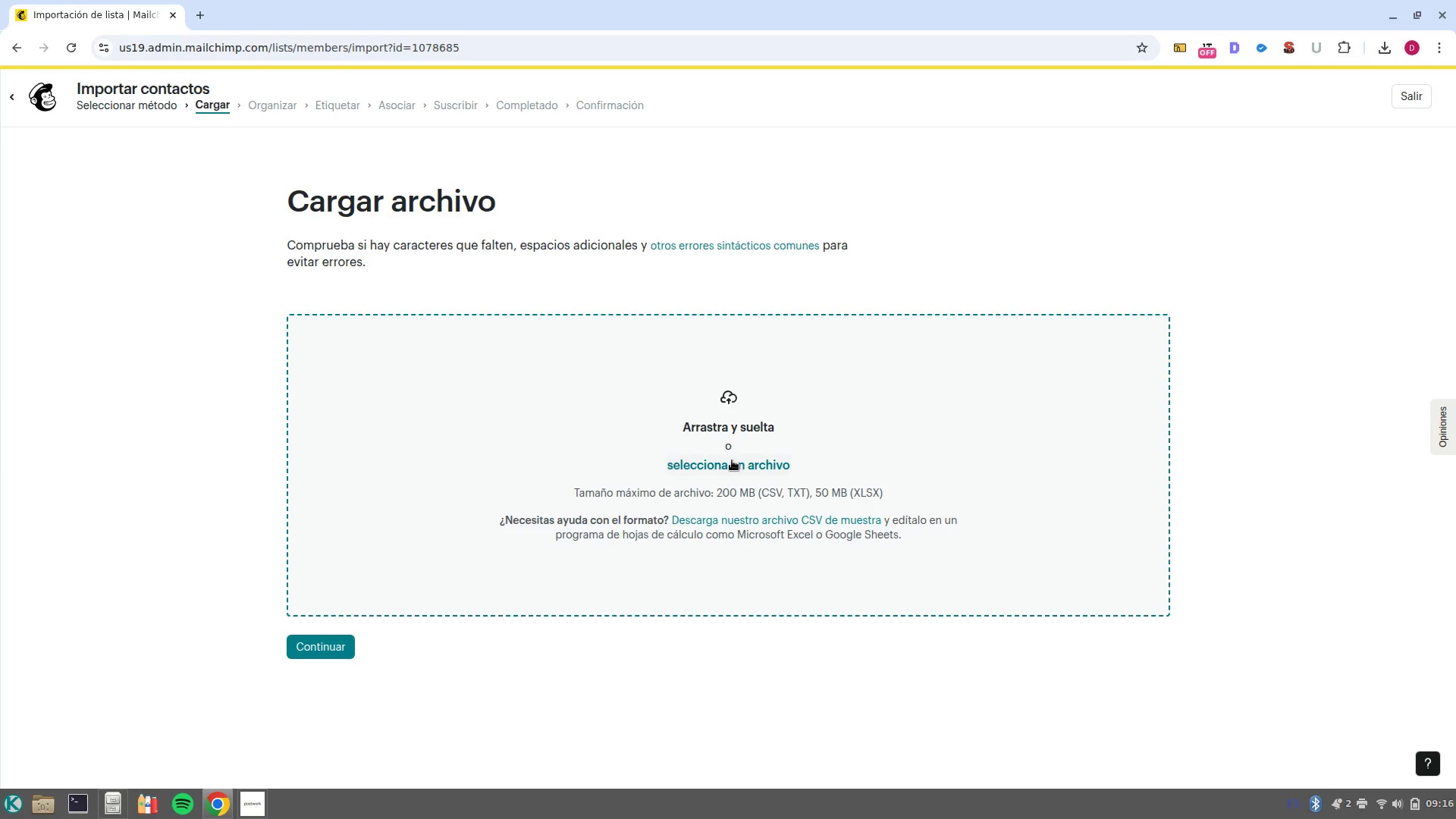 
left_click([732, 460])
 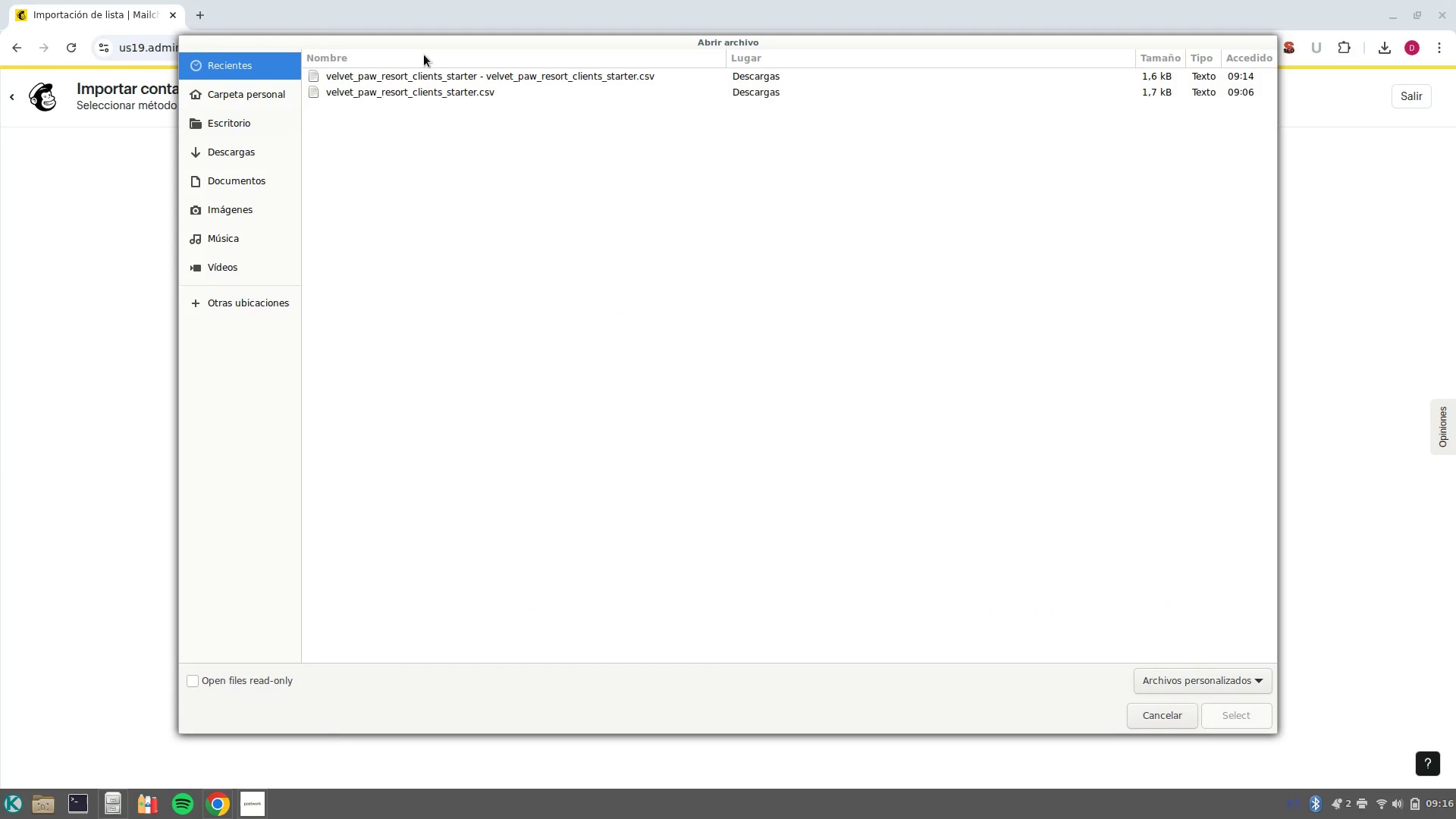 
left_click([434, 75])
 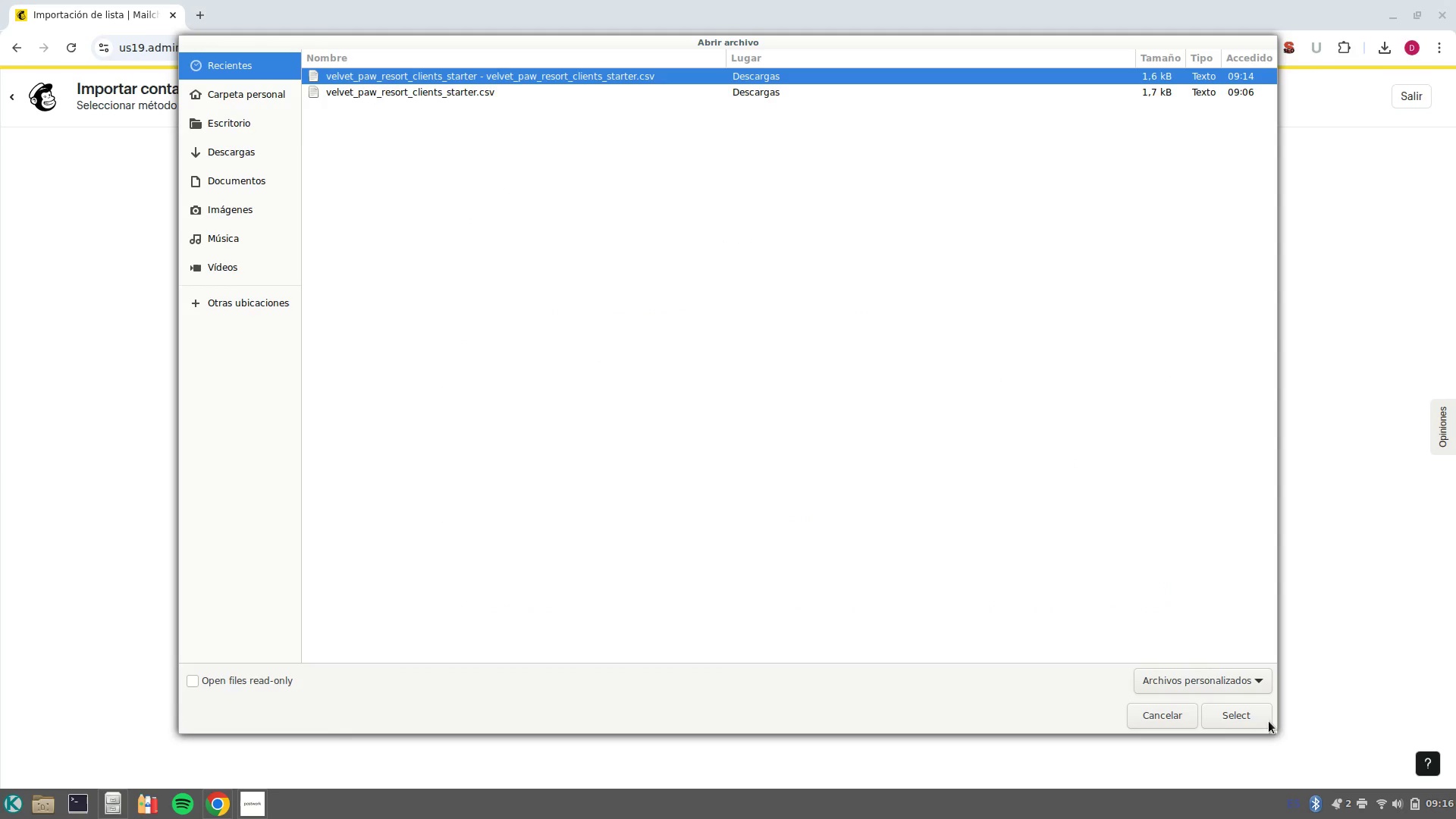 
left_click([1260, 720])
 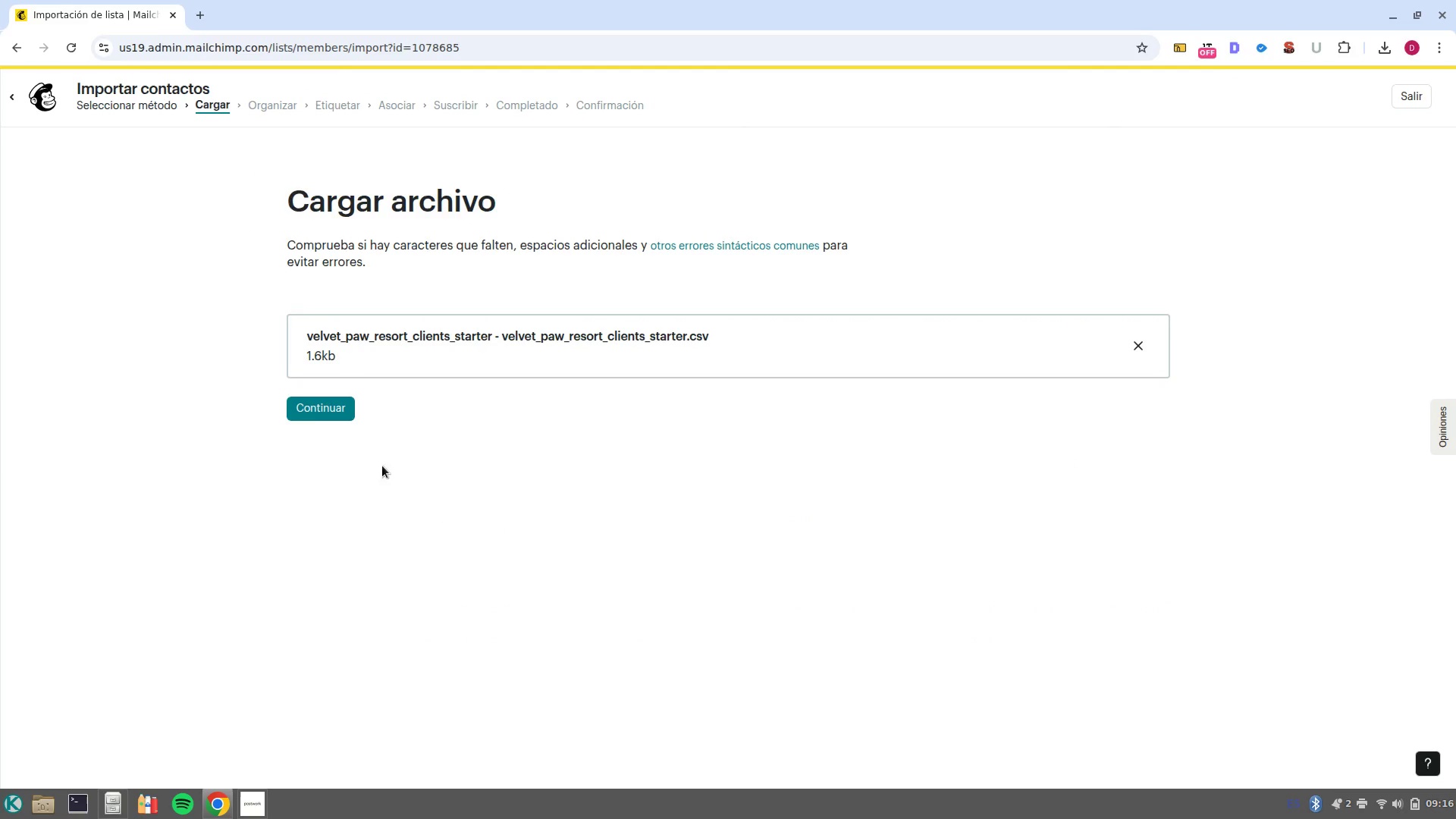 
left_click([322, 413])
 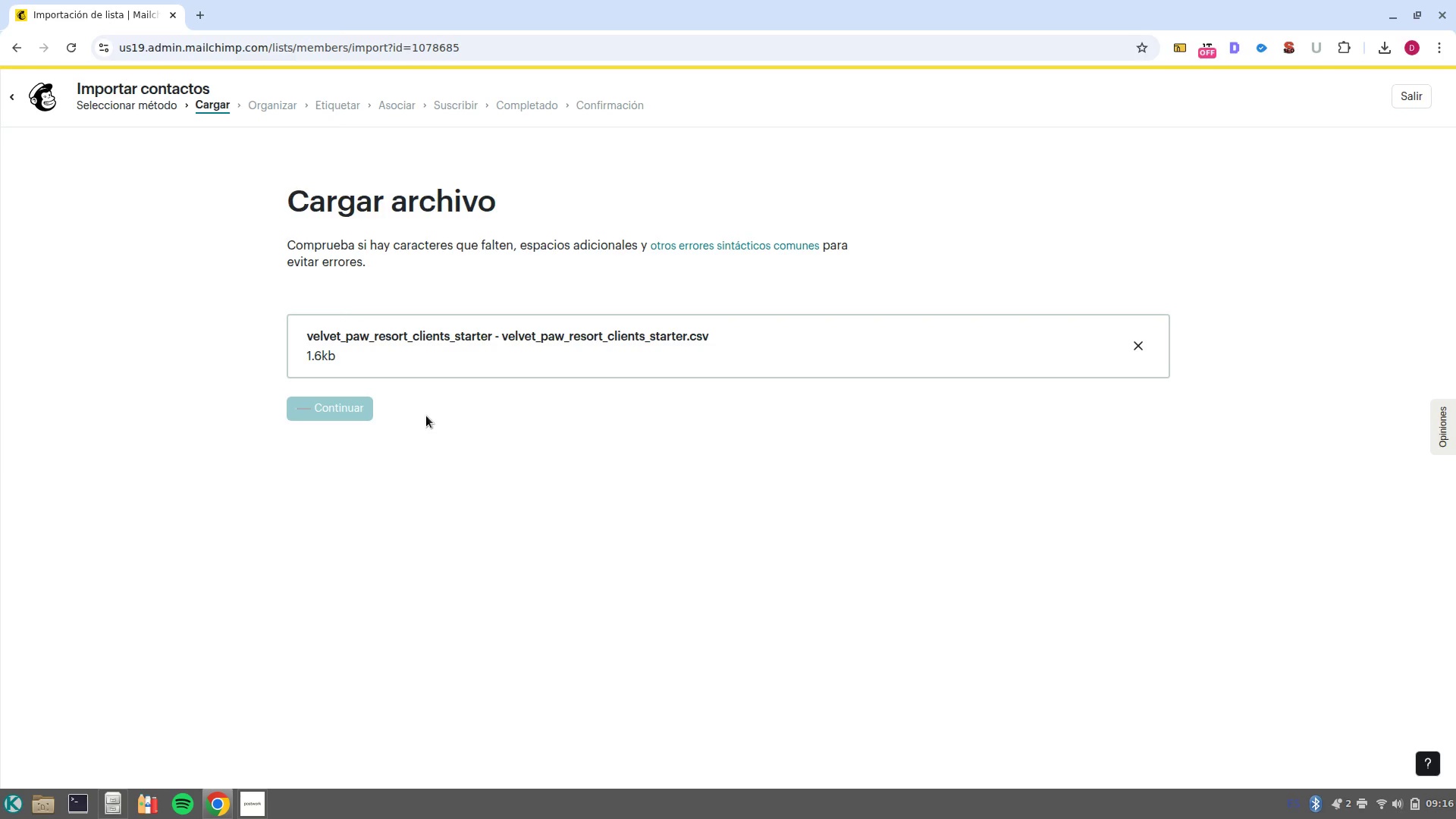 
wait(13.57)
 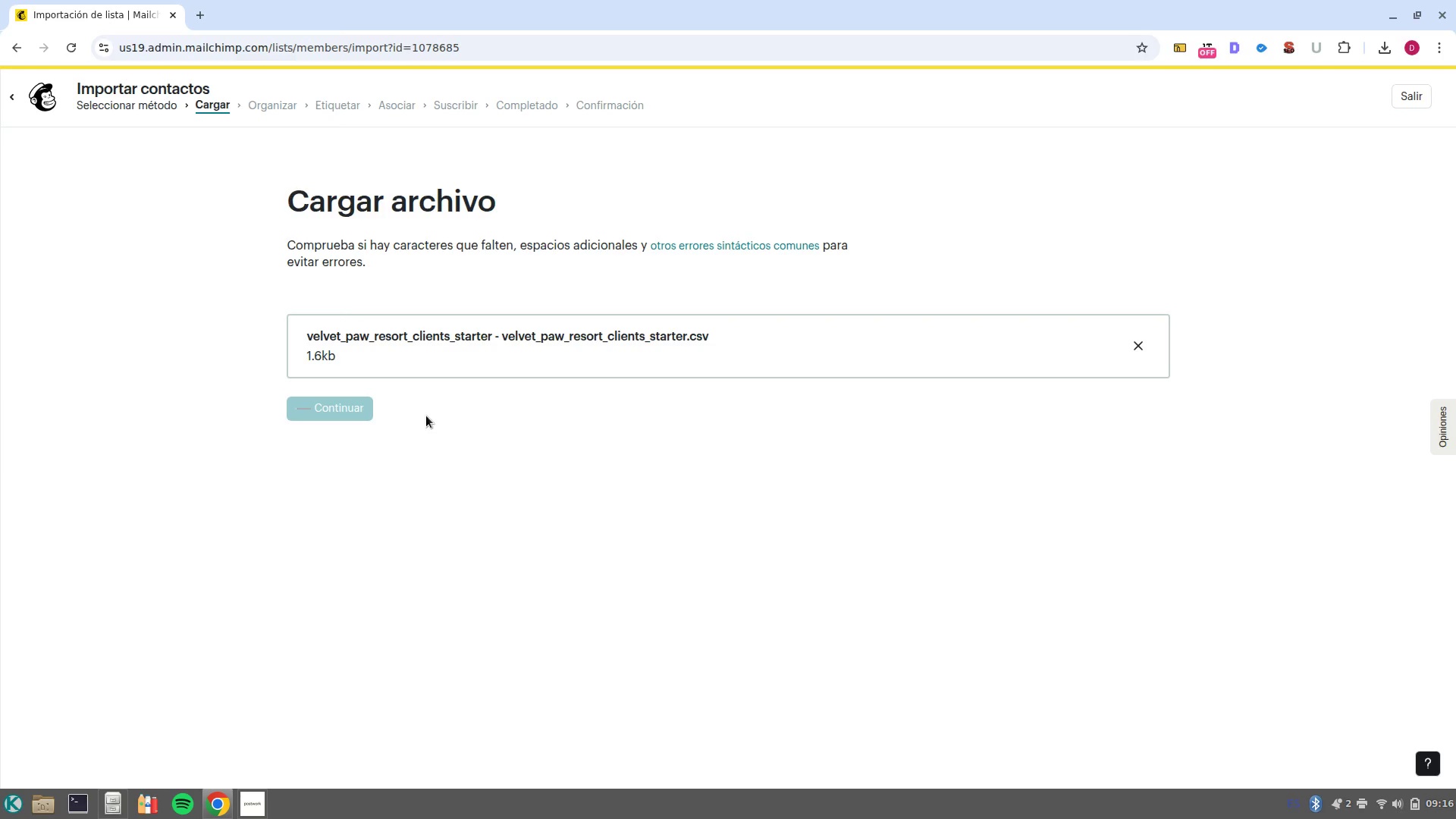 
left_click([316, 672])
 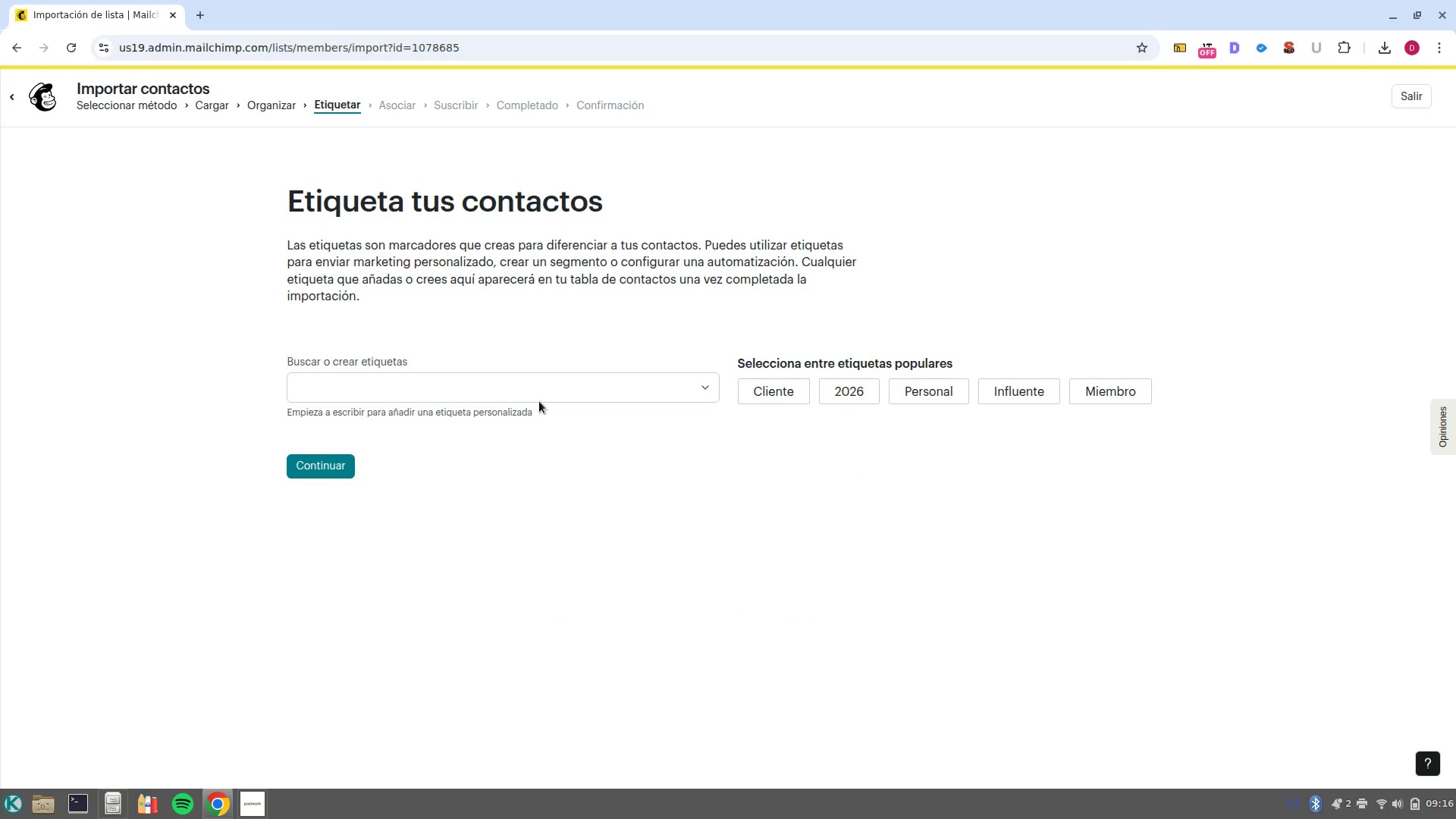 
left_click([564, 381])
 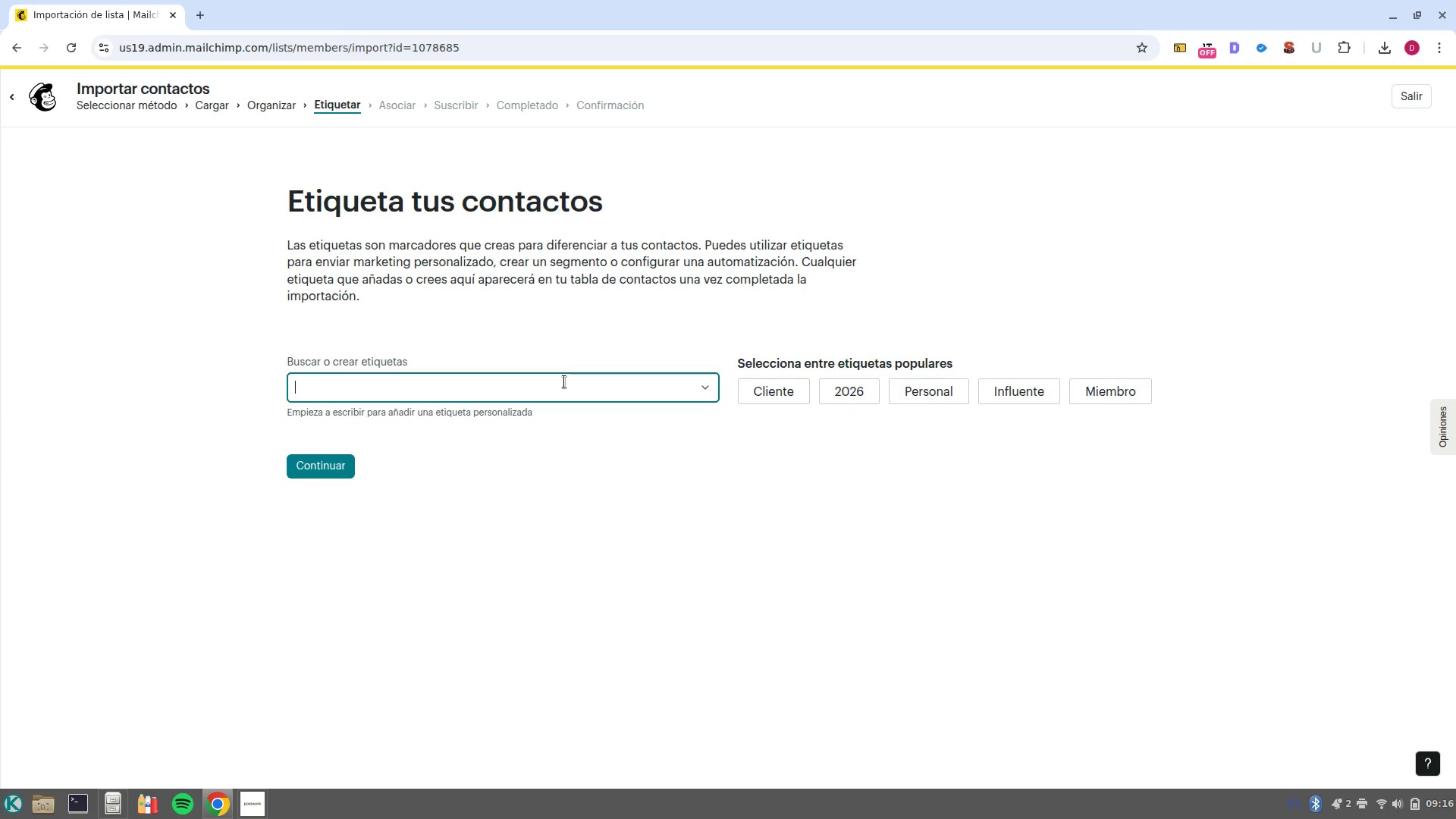 
type(VelvetPaw?Dormant?2024)
 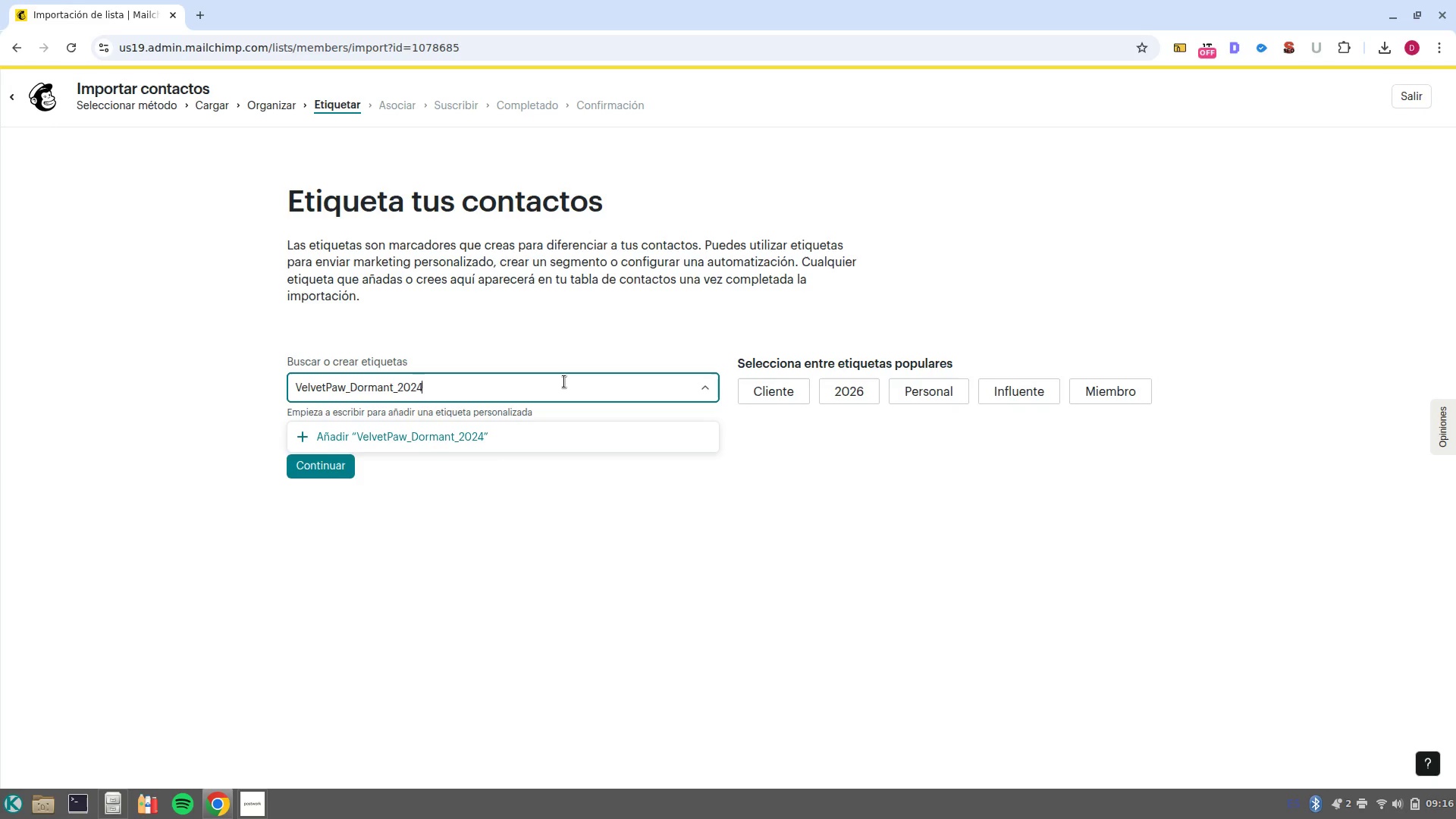 
left_click([554, 446])
 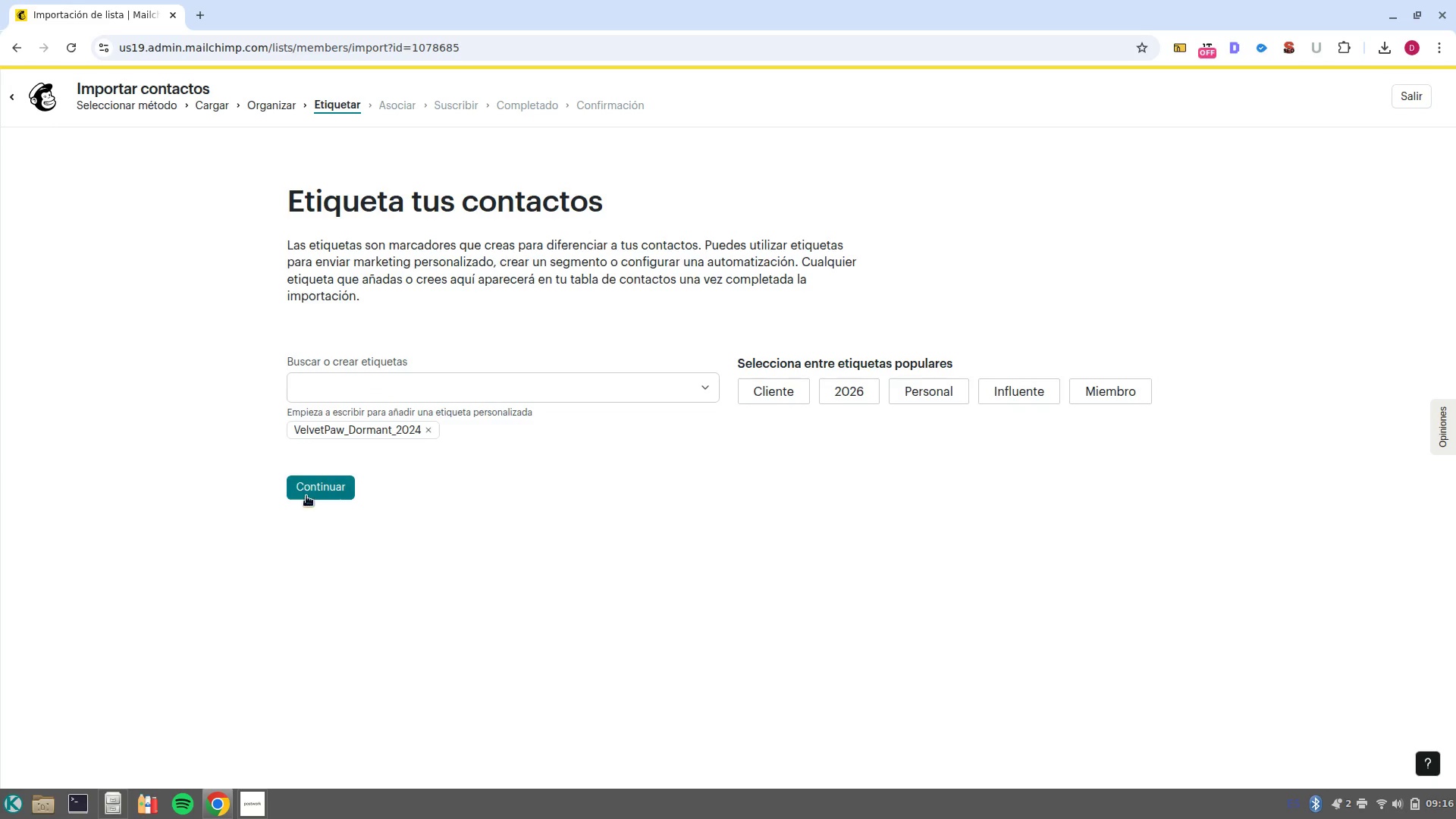 
left_click([310, 500])
 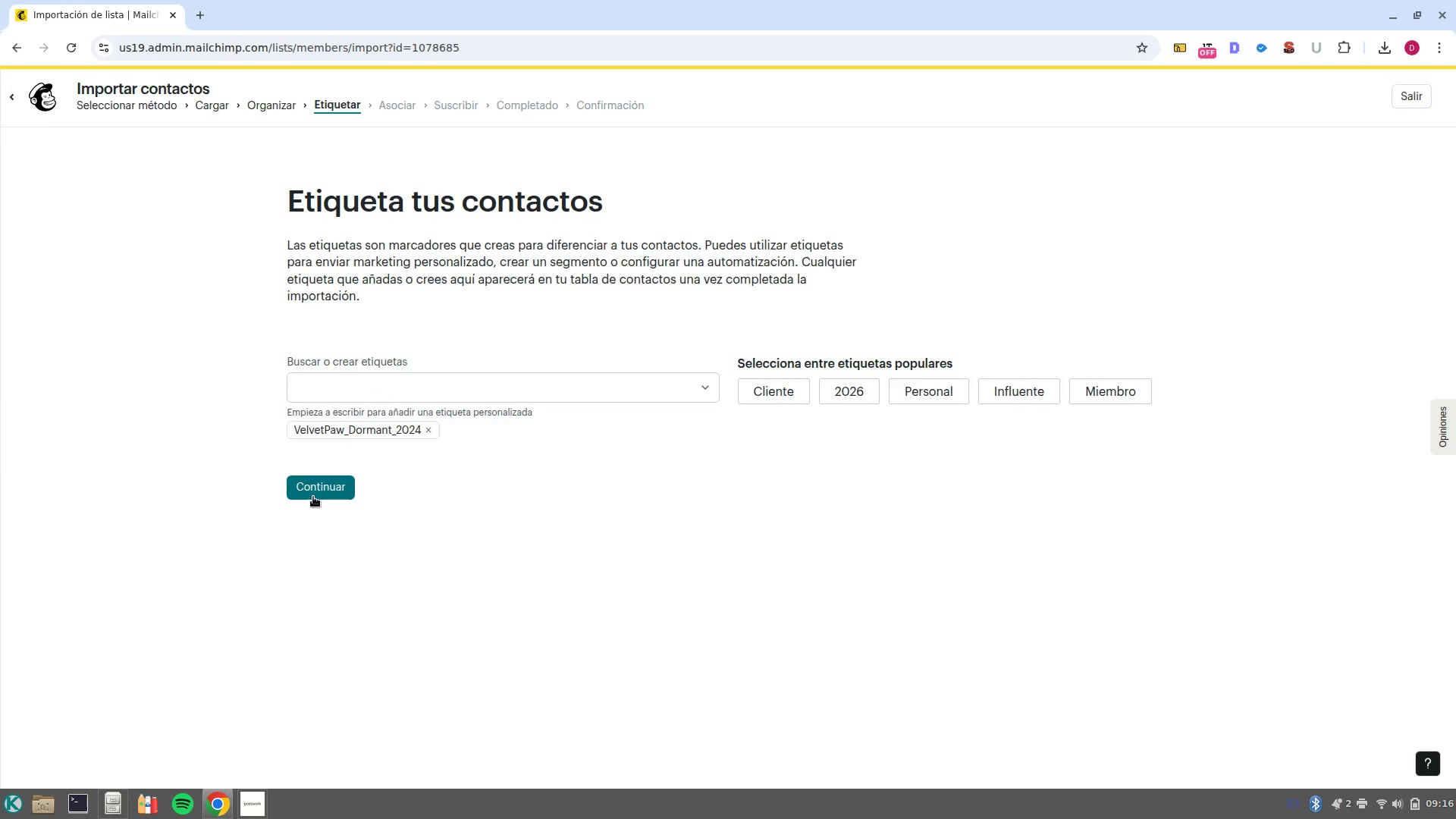 
left_click([313, 497])
 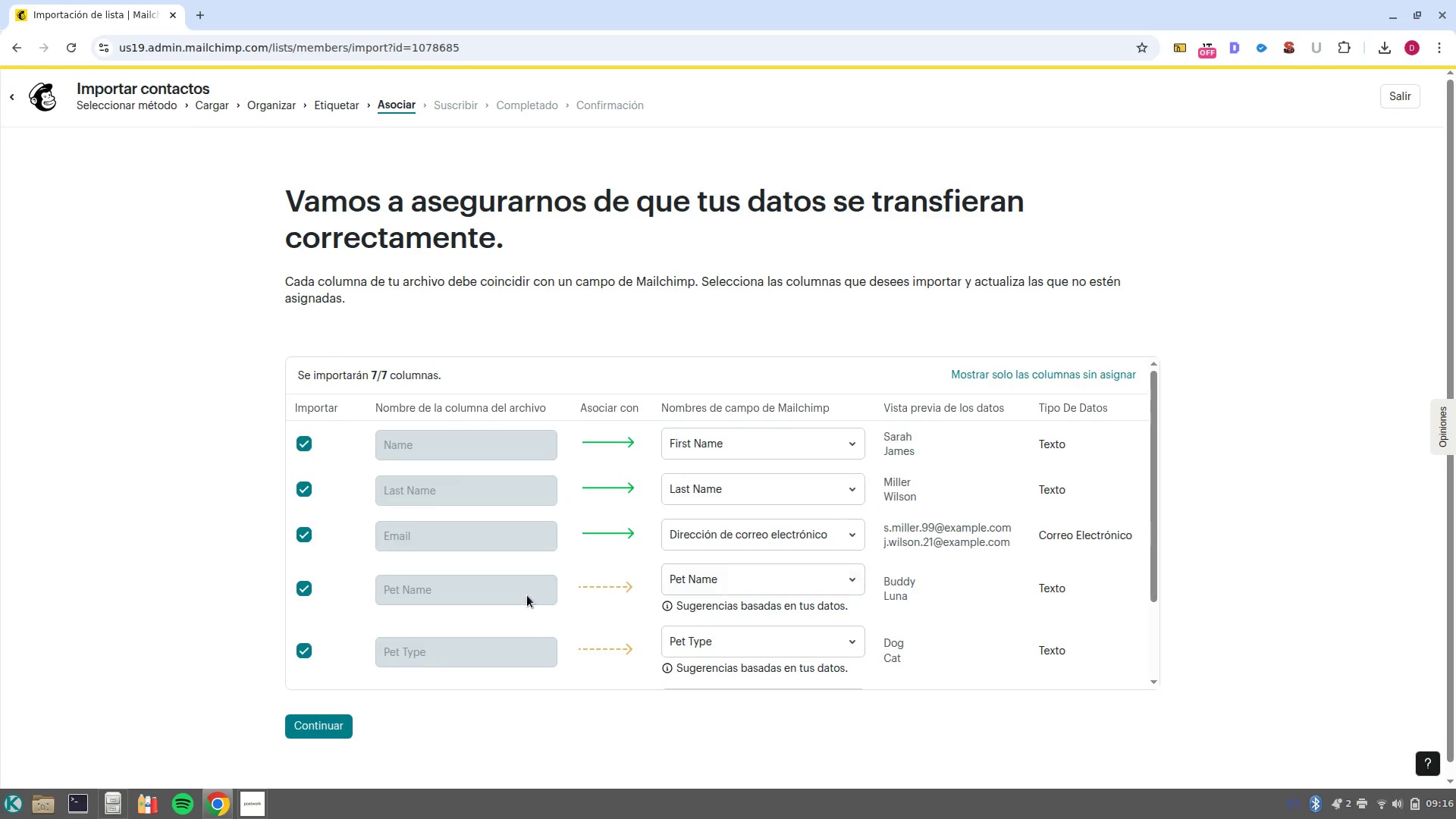 
wait(7.39)
 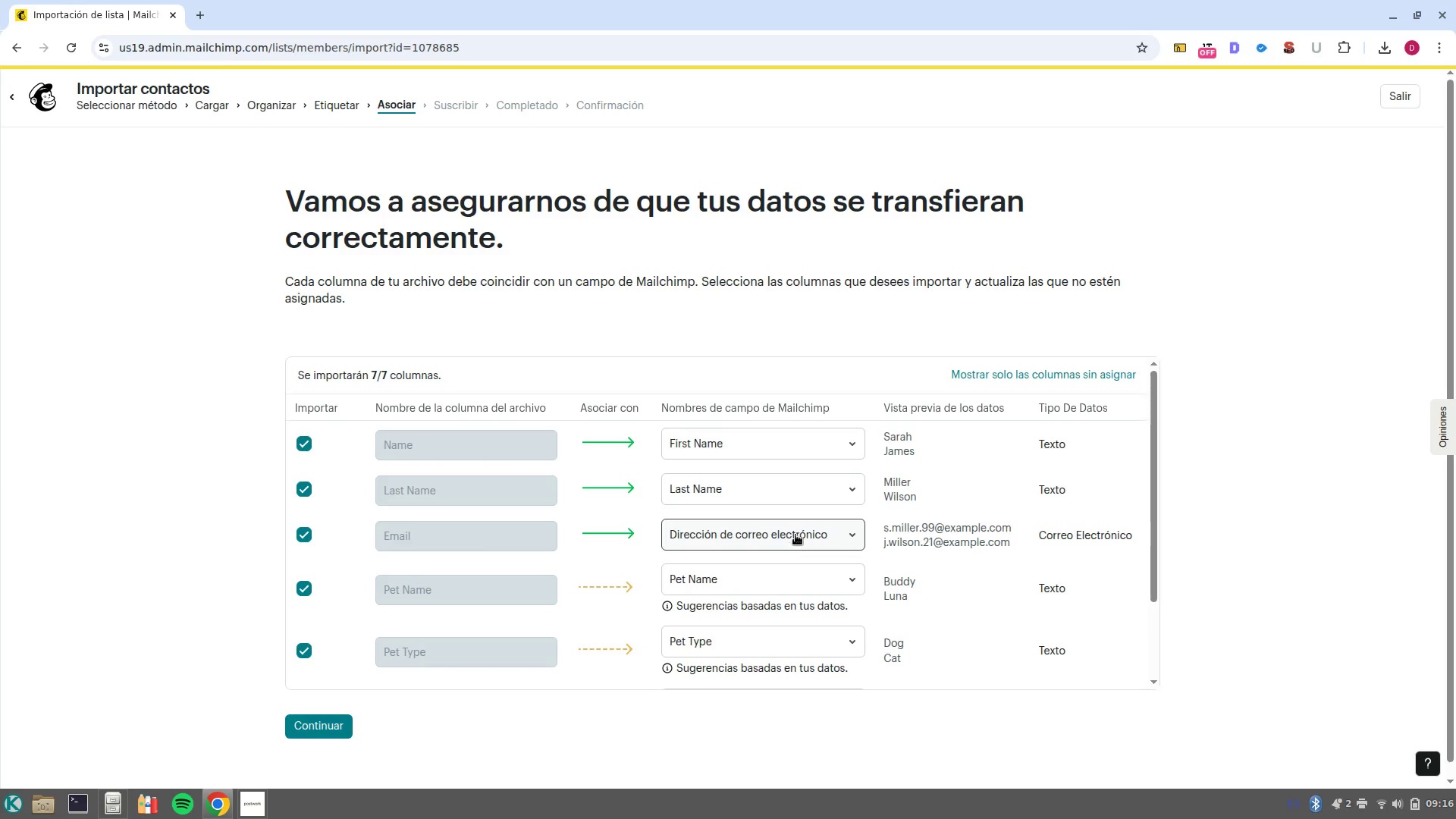 
scroll: coordinate [813, 626], scroll_direction: down, amount: 2.0
 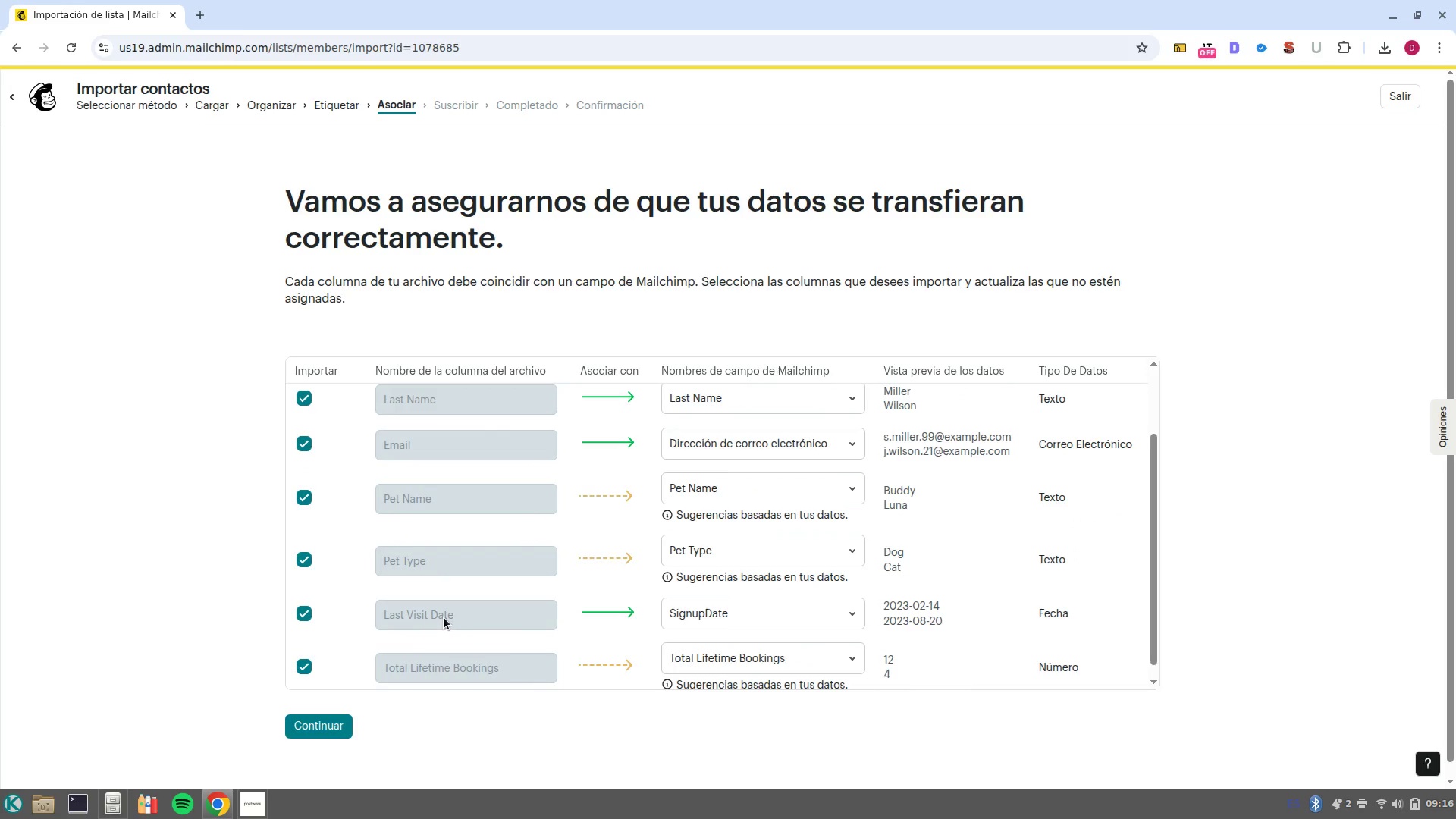 
wait(7.79)
 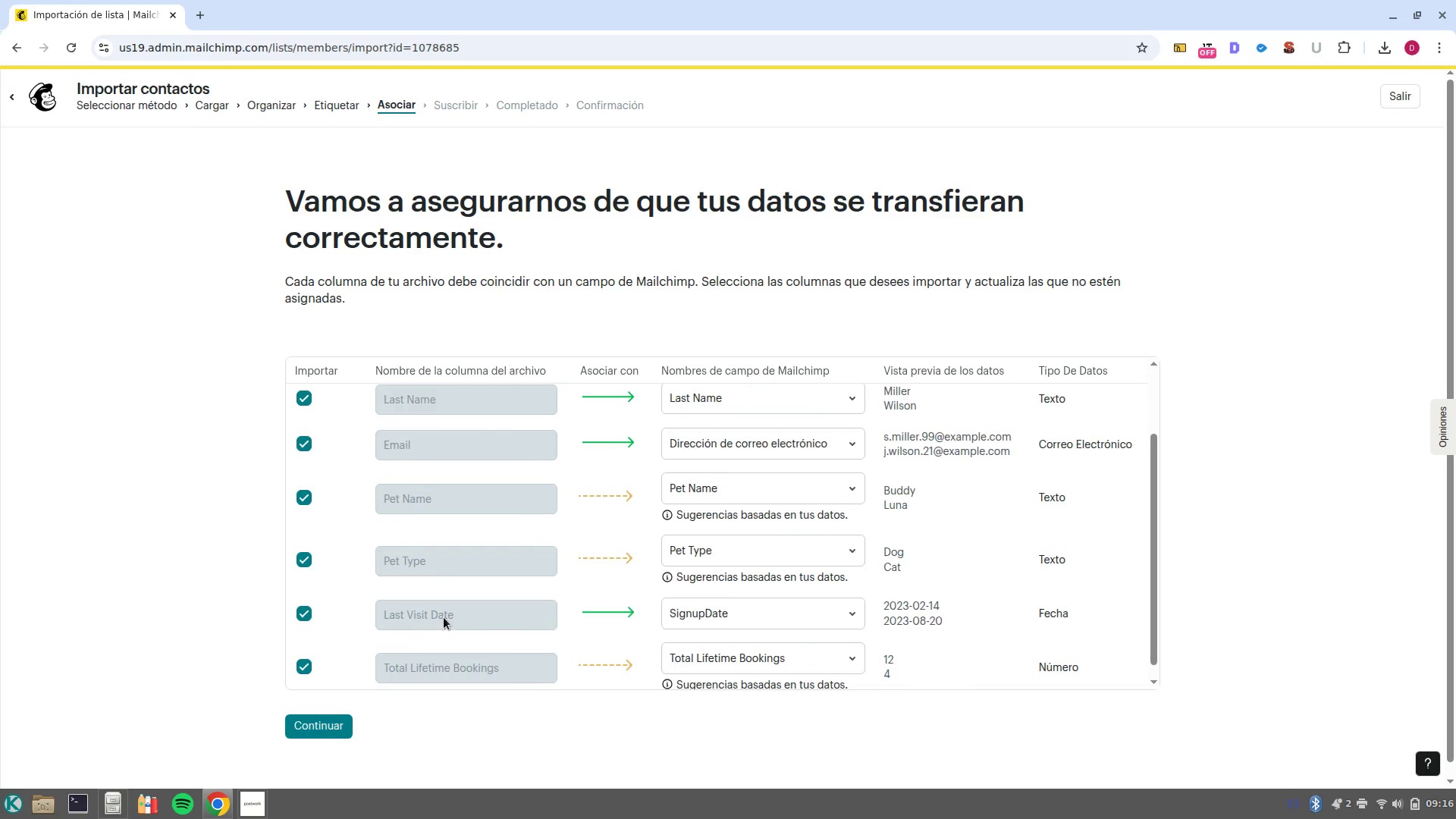 
left_click([801, 616])
 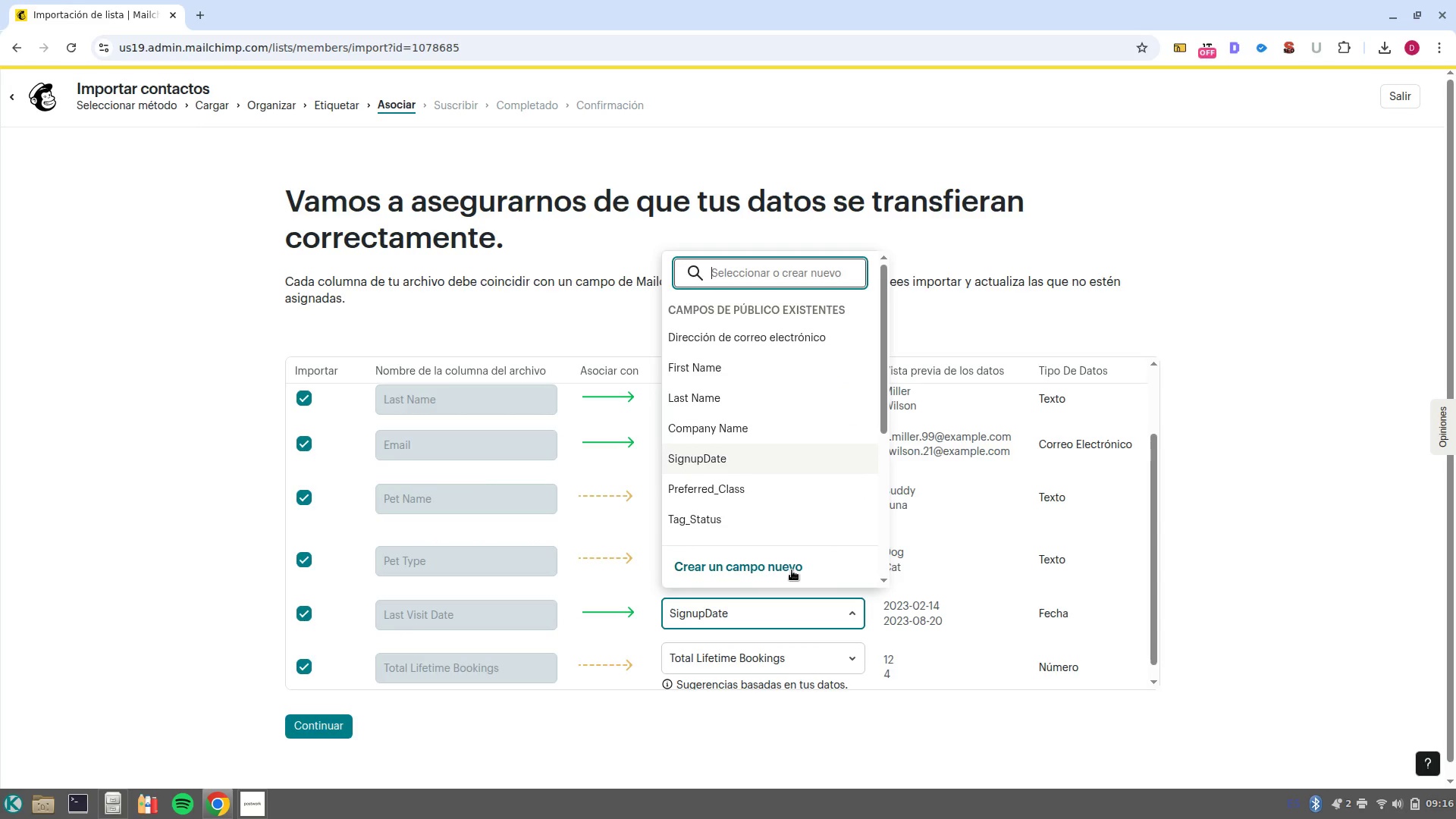 
left_click([791, 570])
 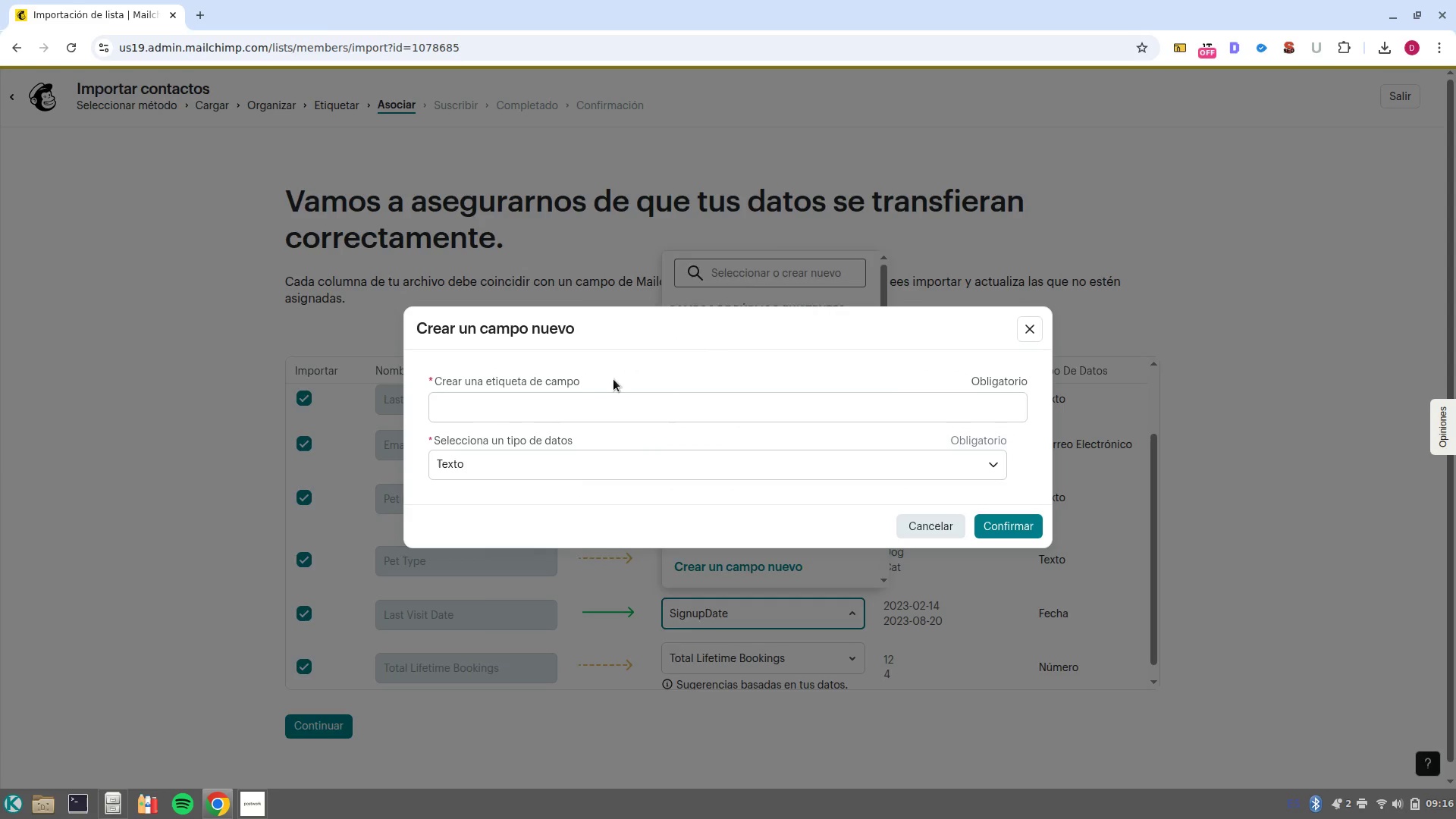 
double_click([616, 411])
 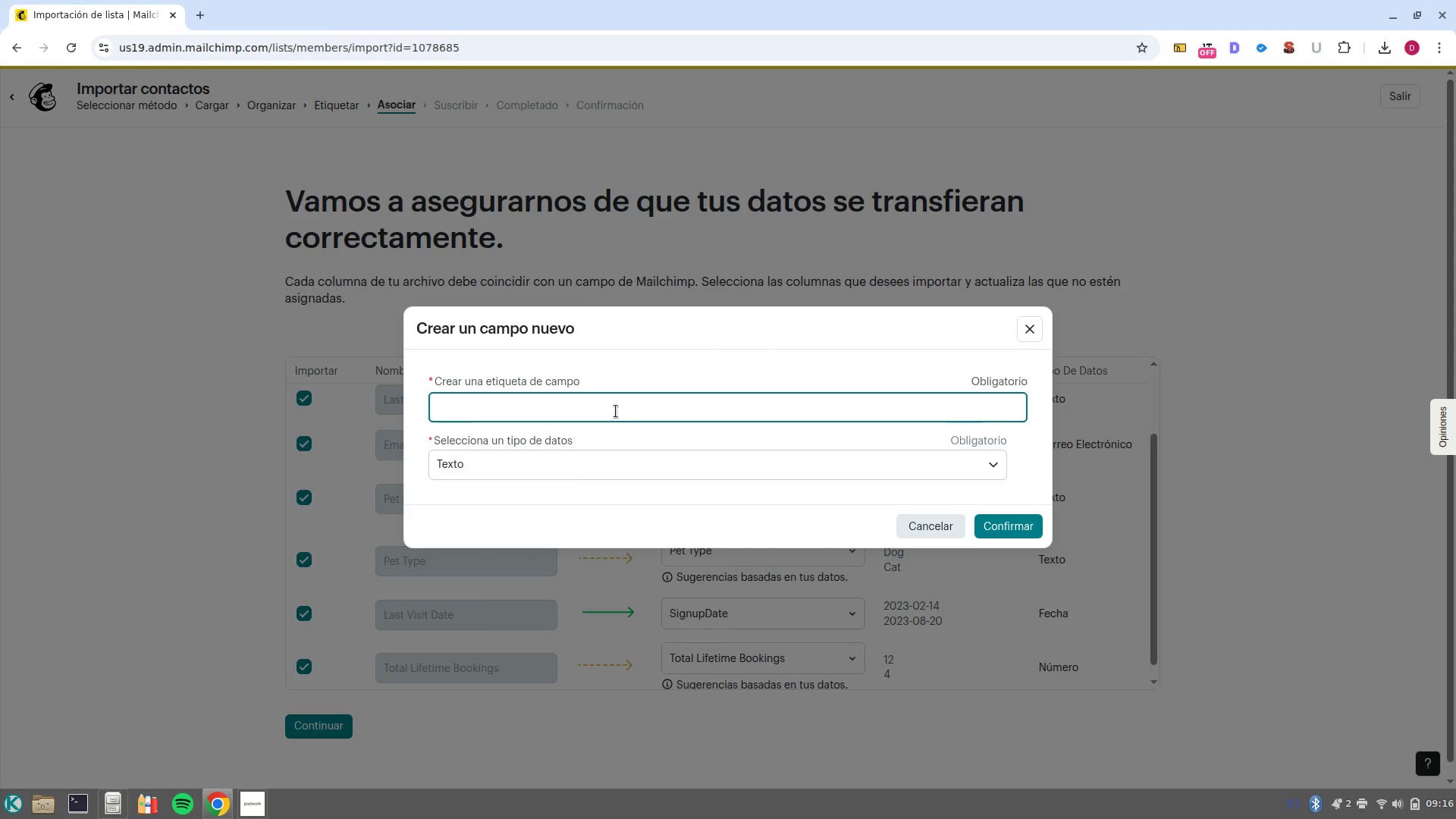 
type(Last Visit Date)
 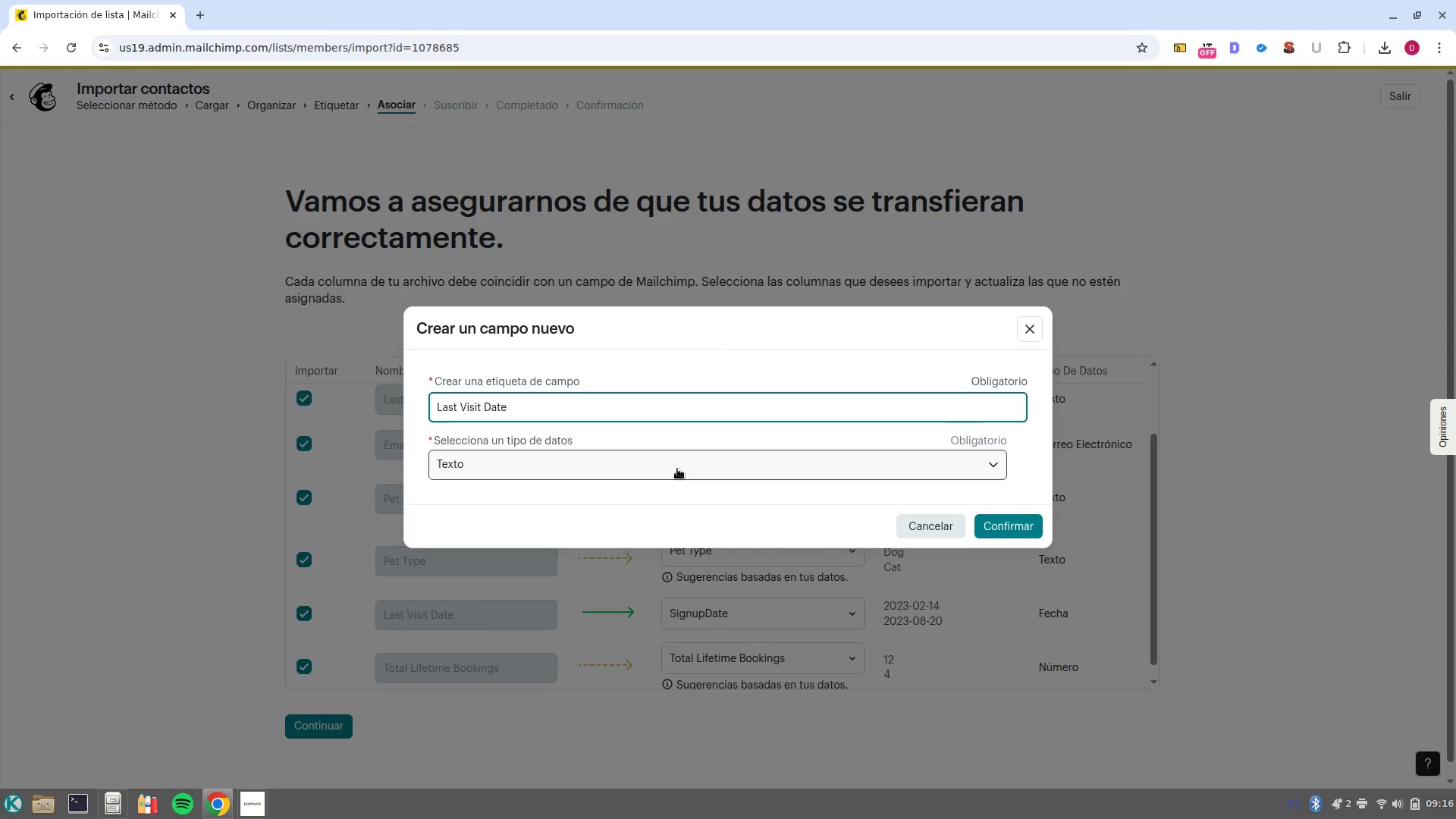 
left_click([677, 469])
 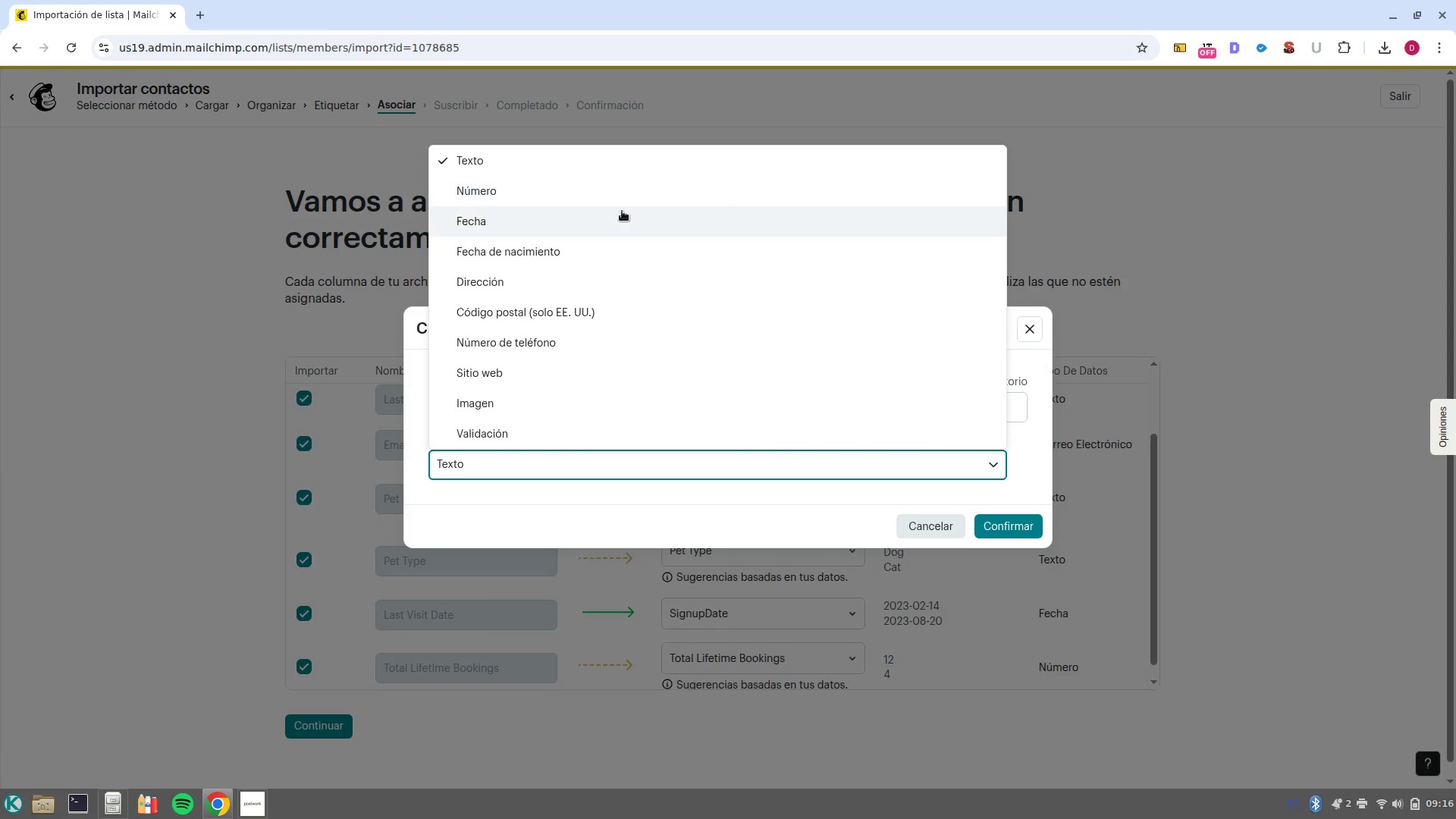 
left_click([629, 221])
 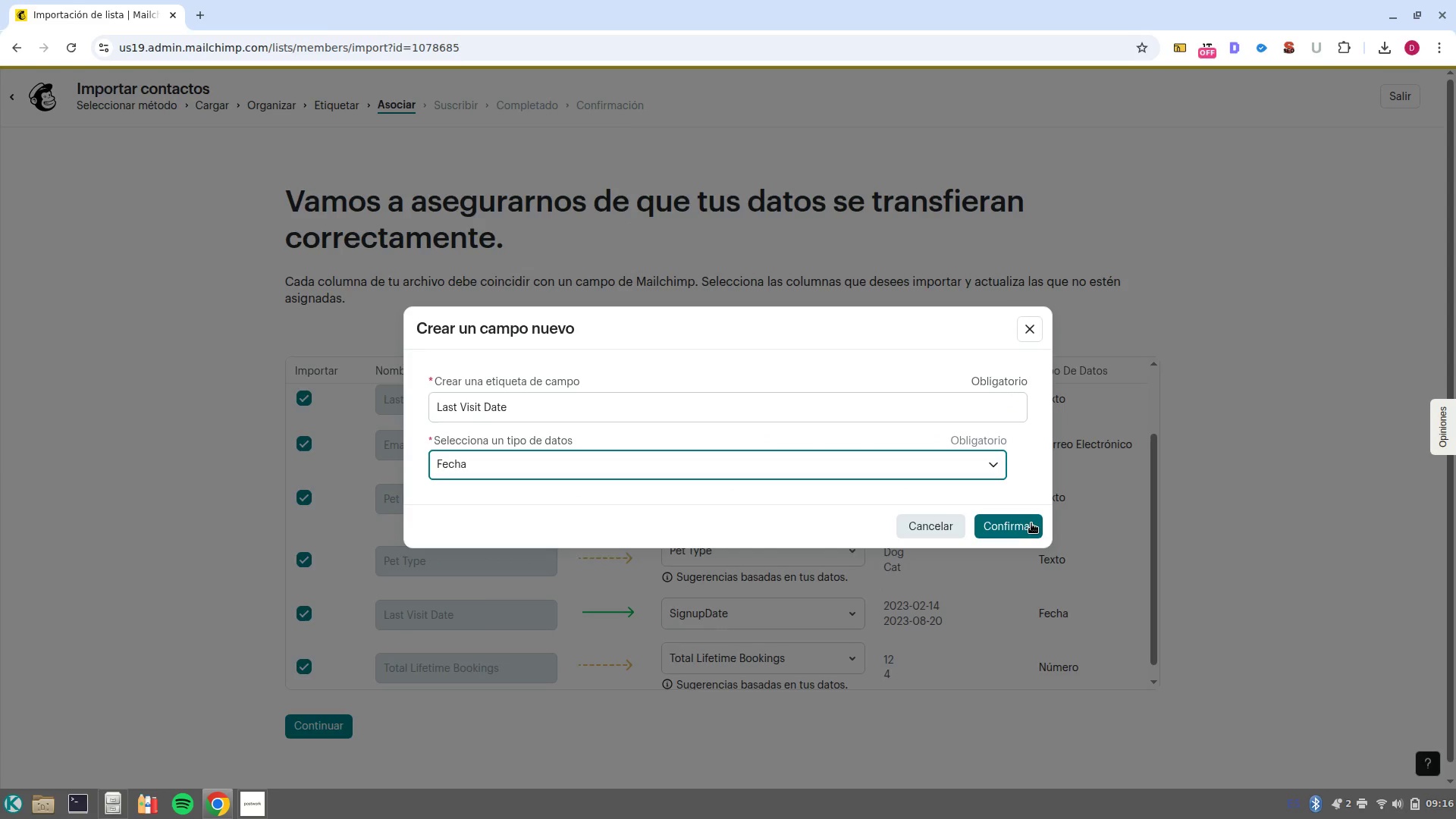 
left_click([1031, 523])
 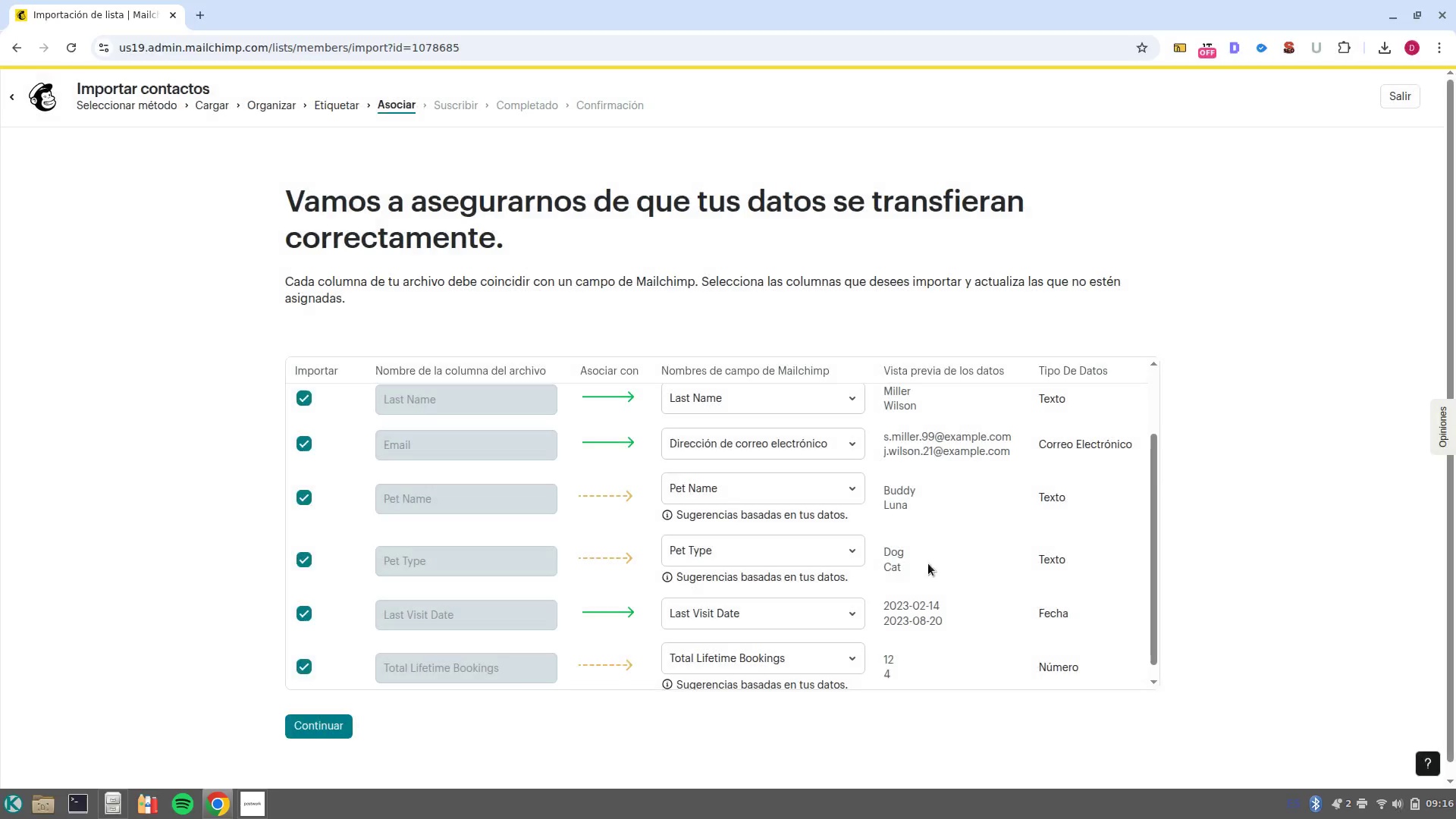 
scroll: coordinate [812, 573], scroll_direction: down, amount: 3.0
 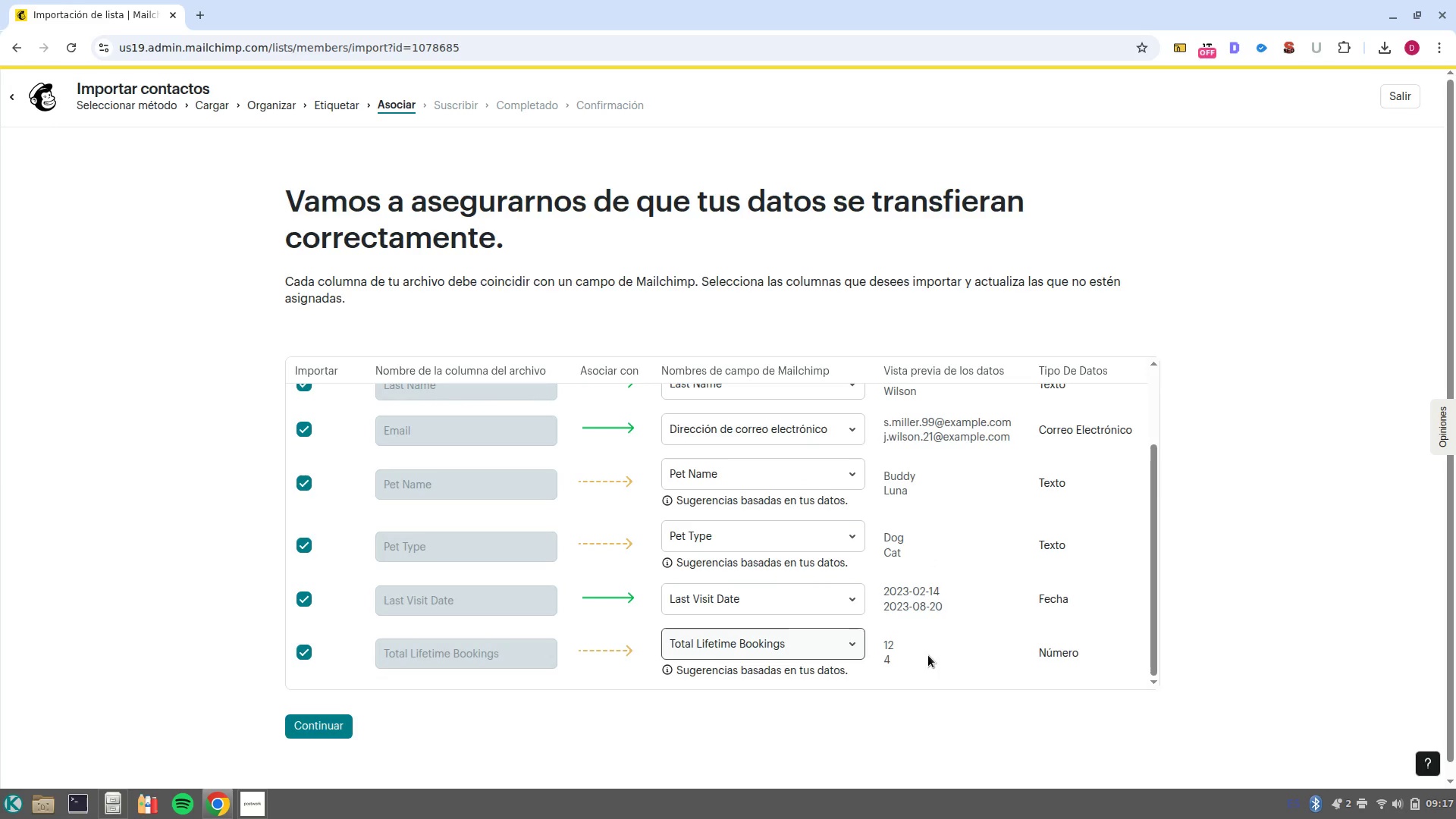 
left_click([301, 728])
 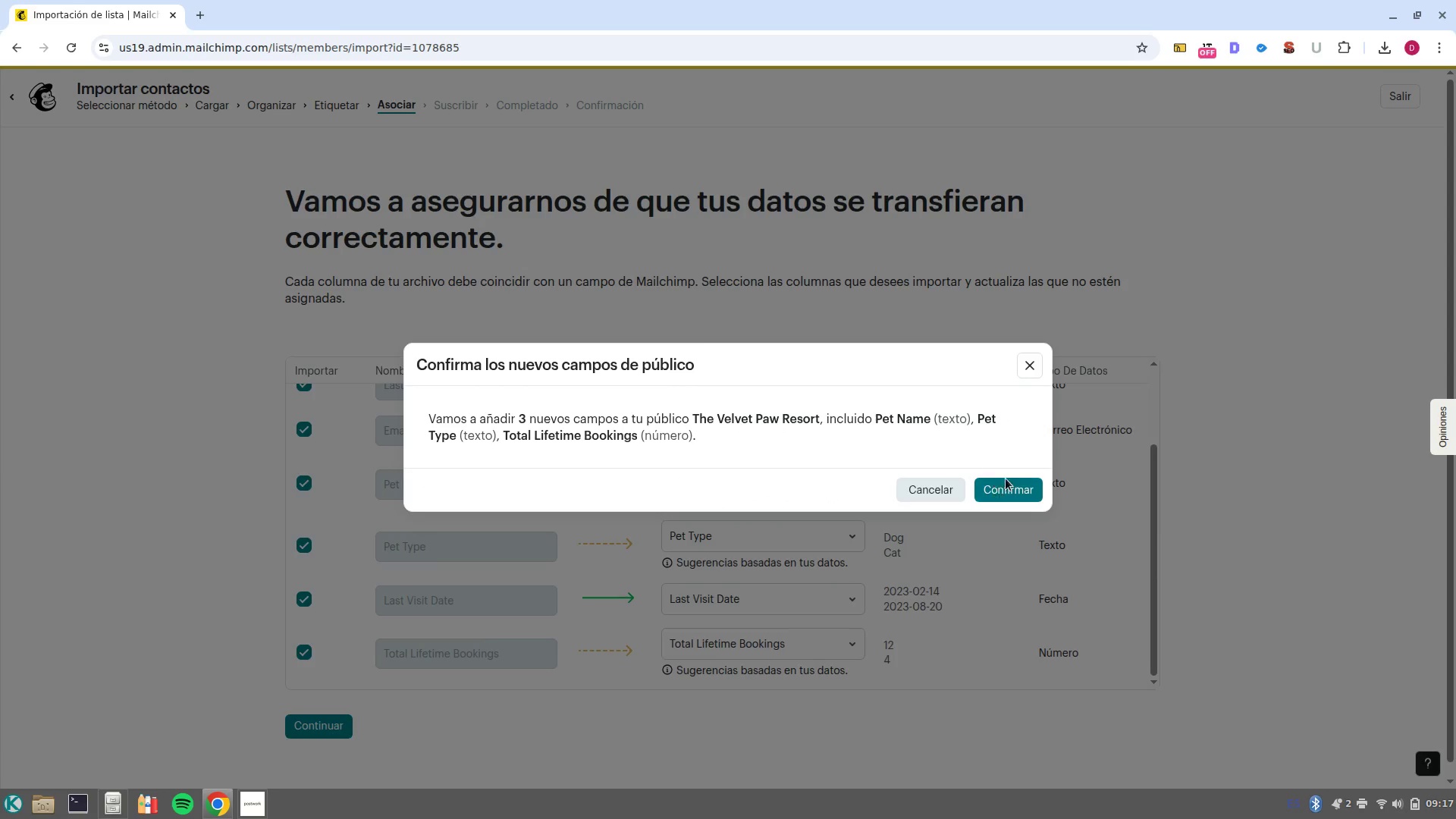 
left_click([1009, 486])
 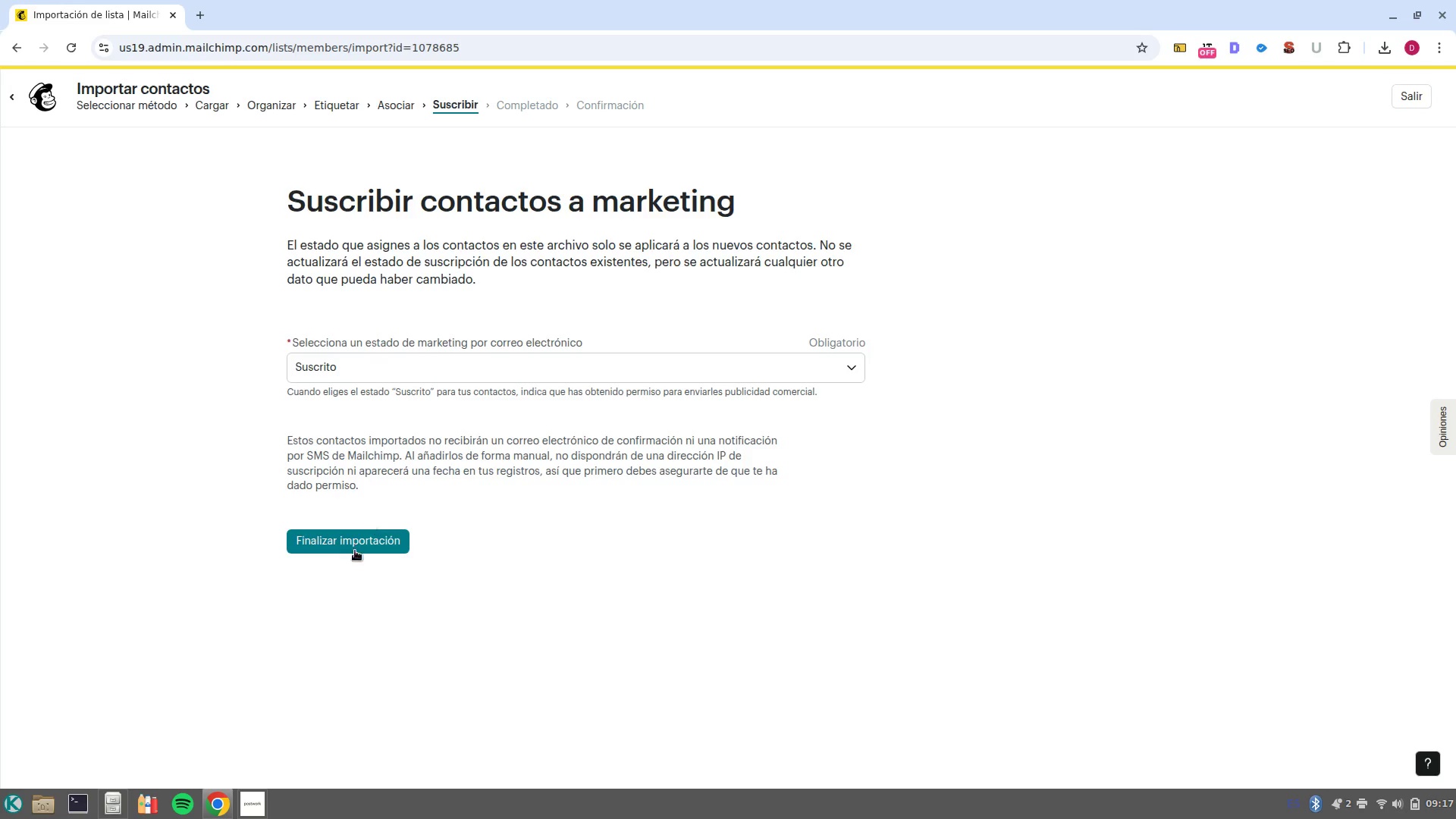 
left_click([363, 546])
 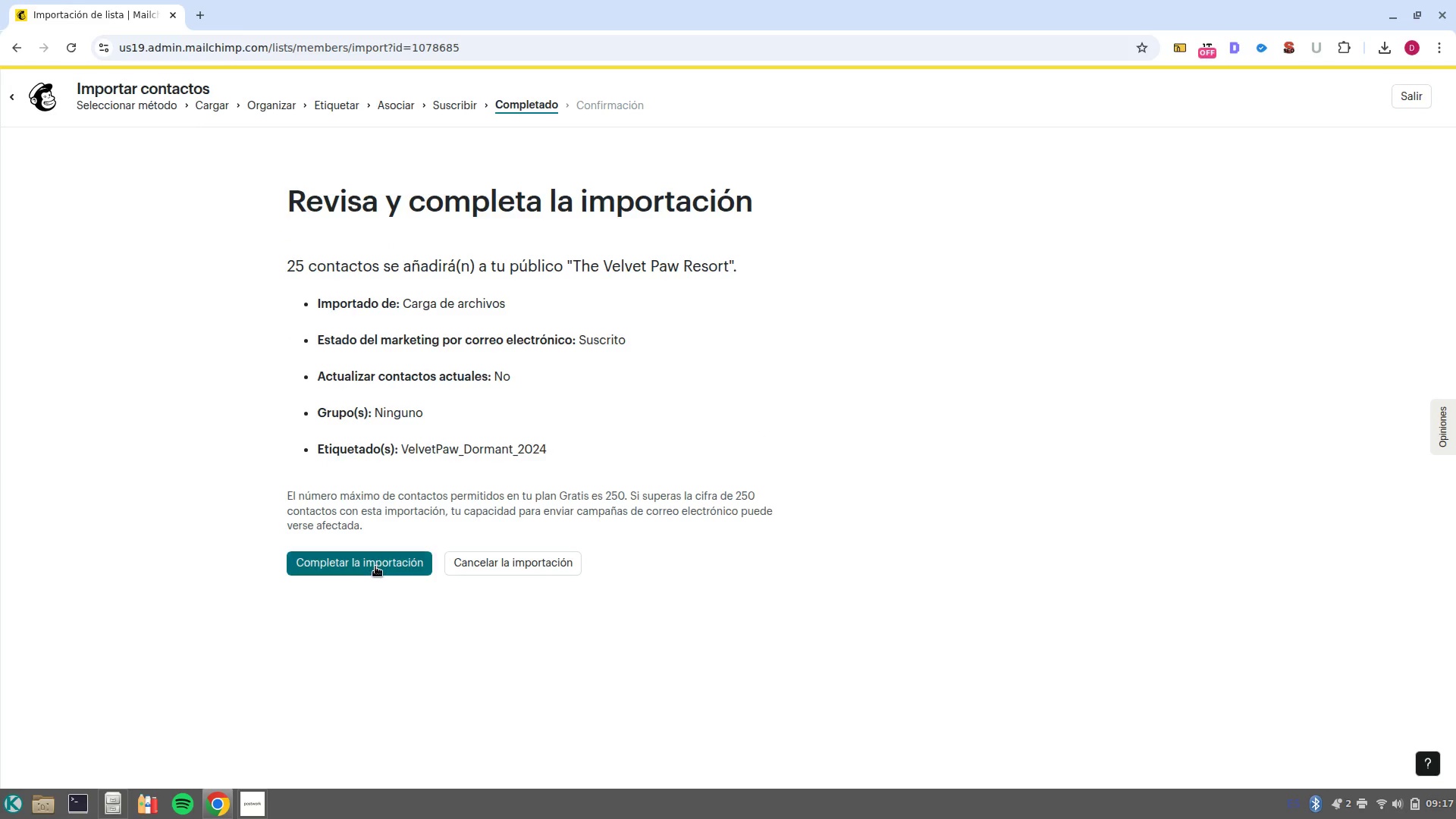 
left_click([375, 566])
 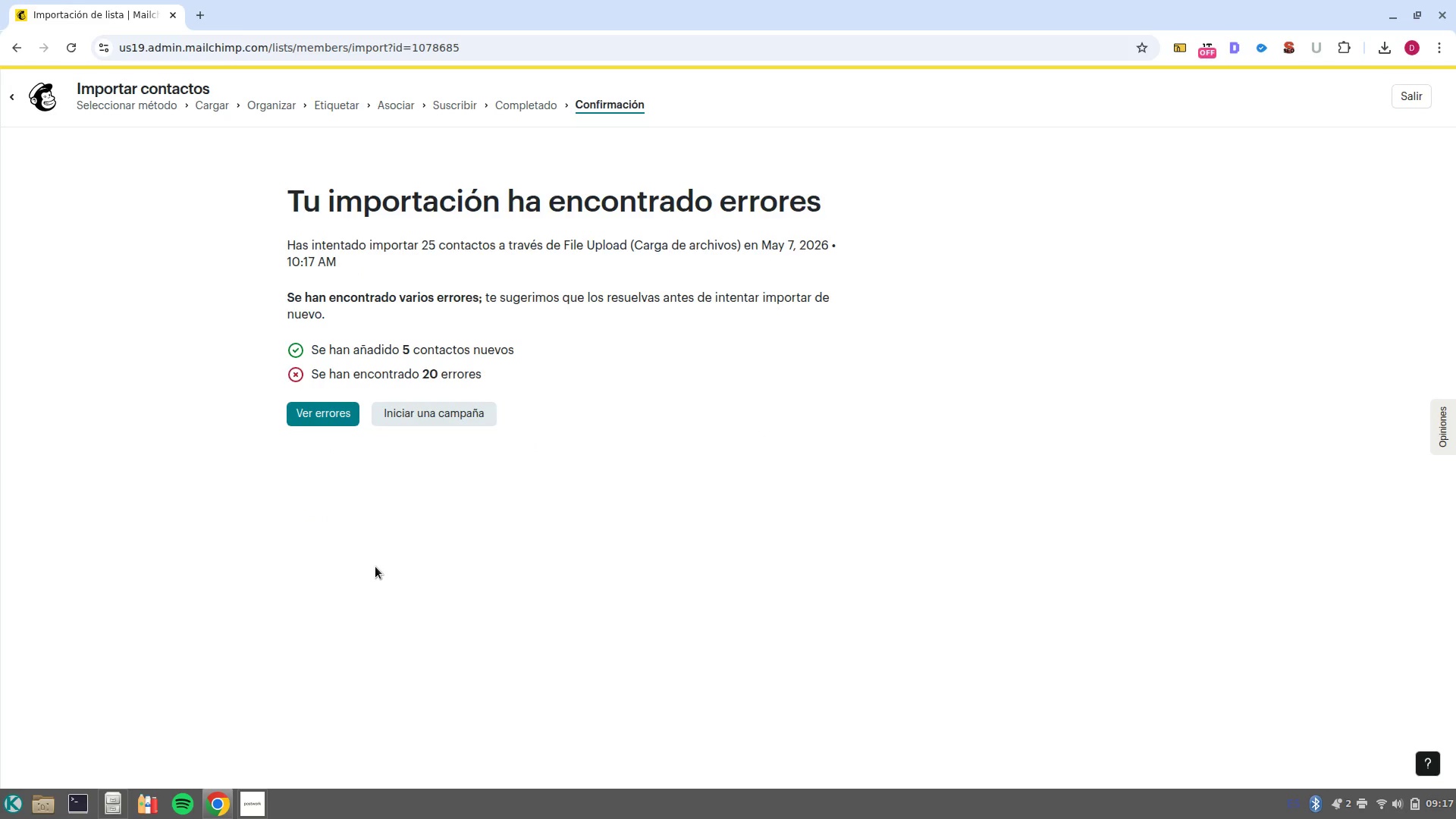 
wait(11.14)
 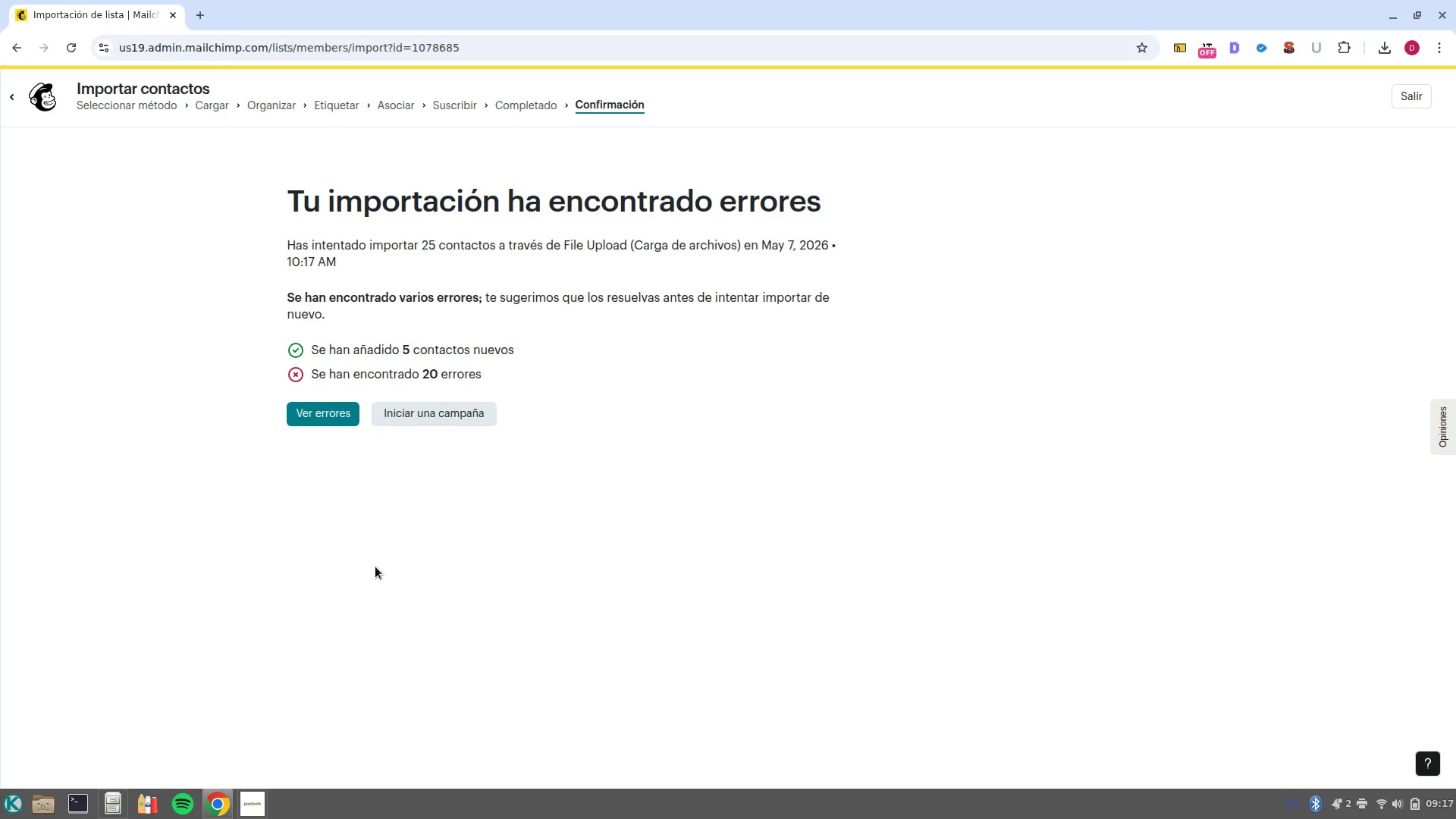 
left_click([325, 416])
 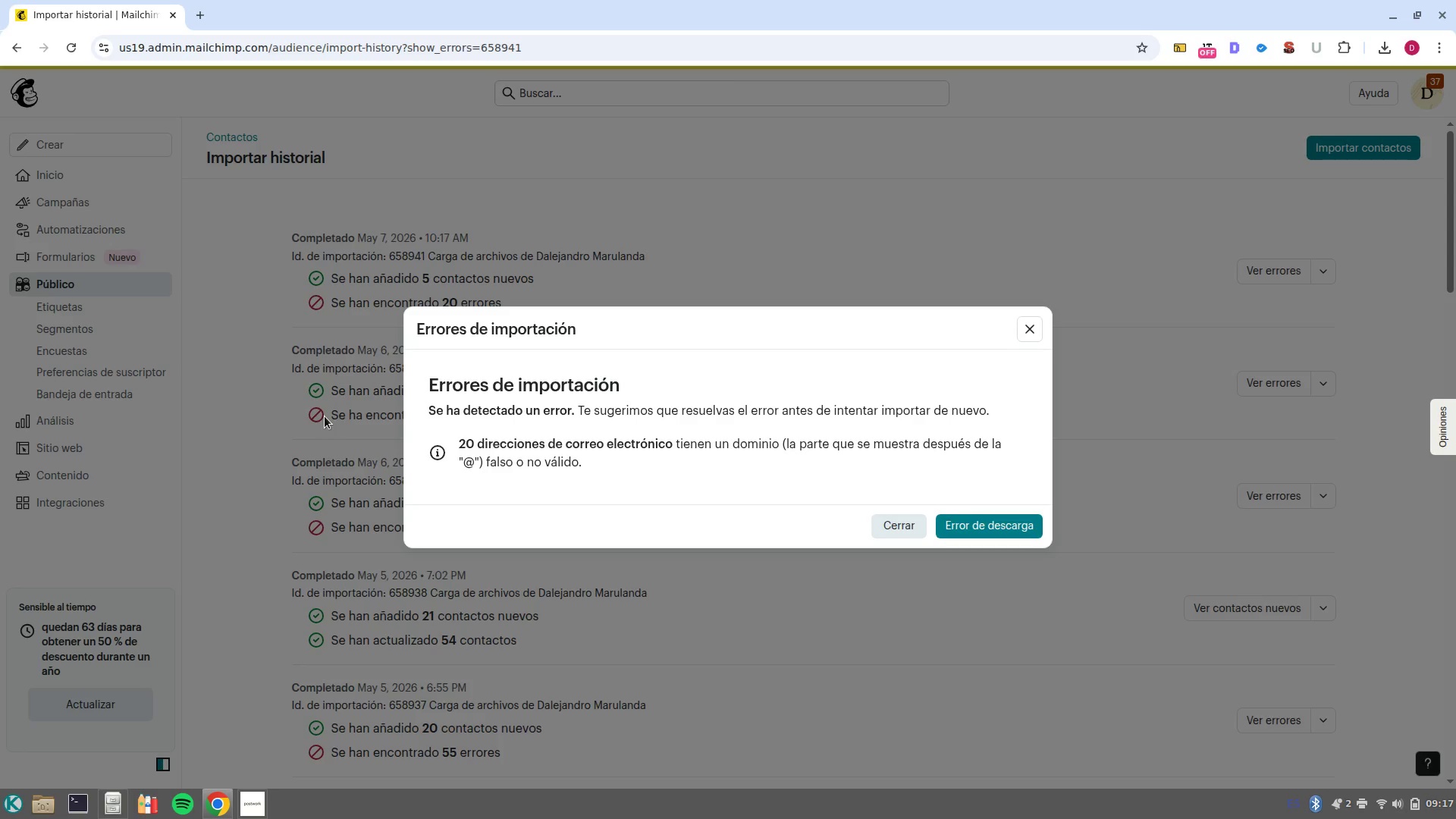 
wait(15.2)
 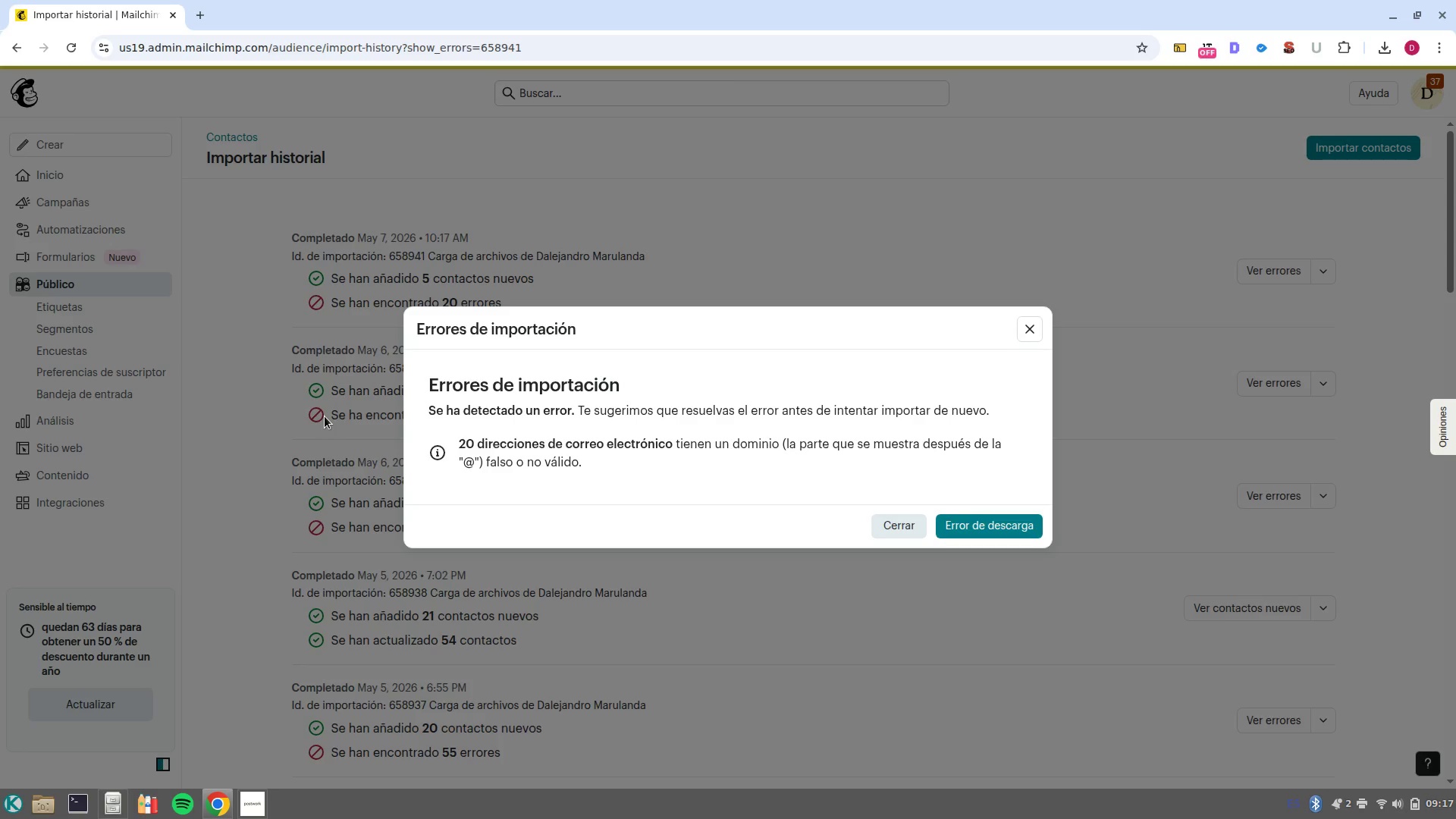 
left_click([912, 532])
 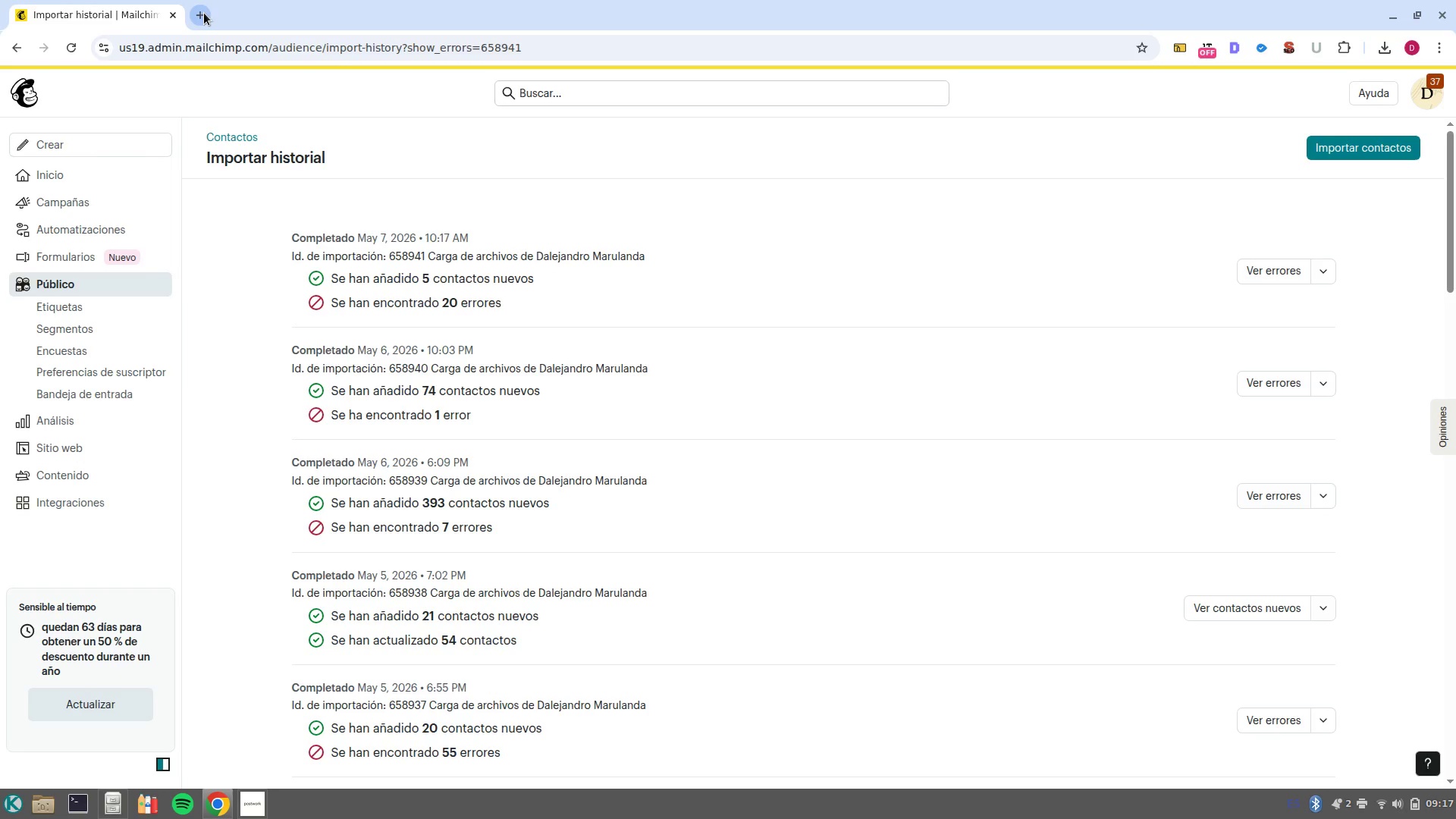 
left_click([204, 13])
 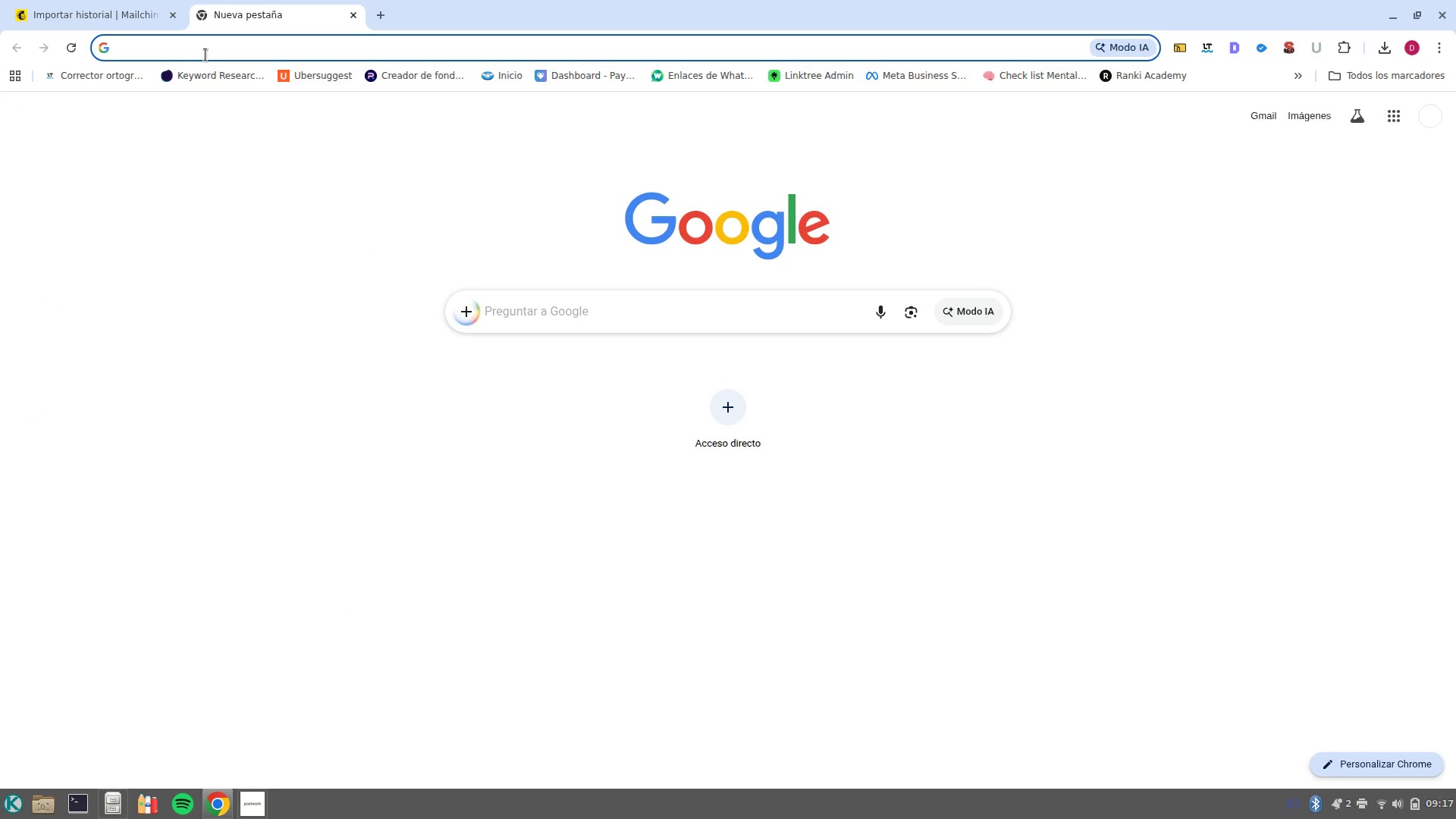 
type(drive)
key(NumpadEnter)
 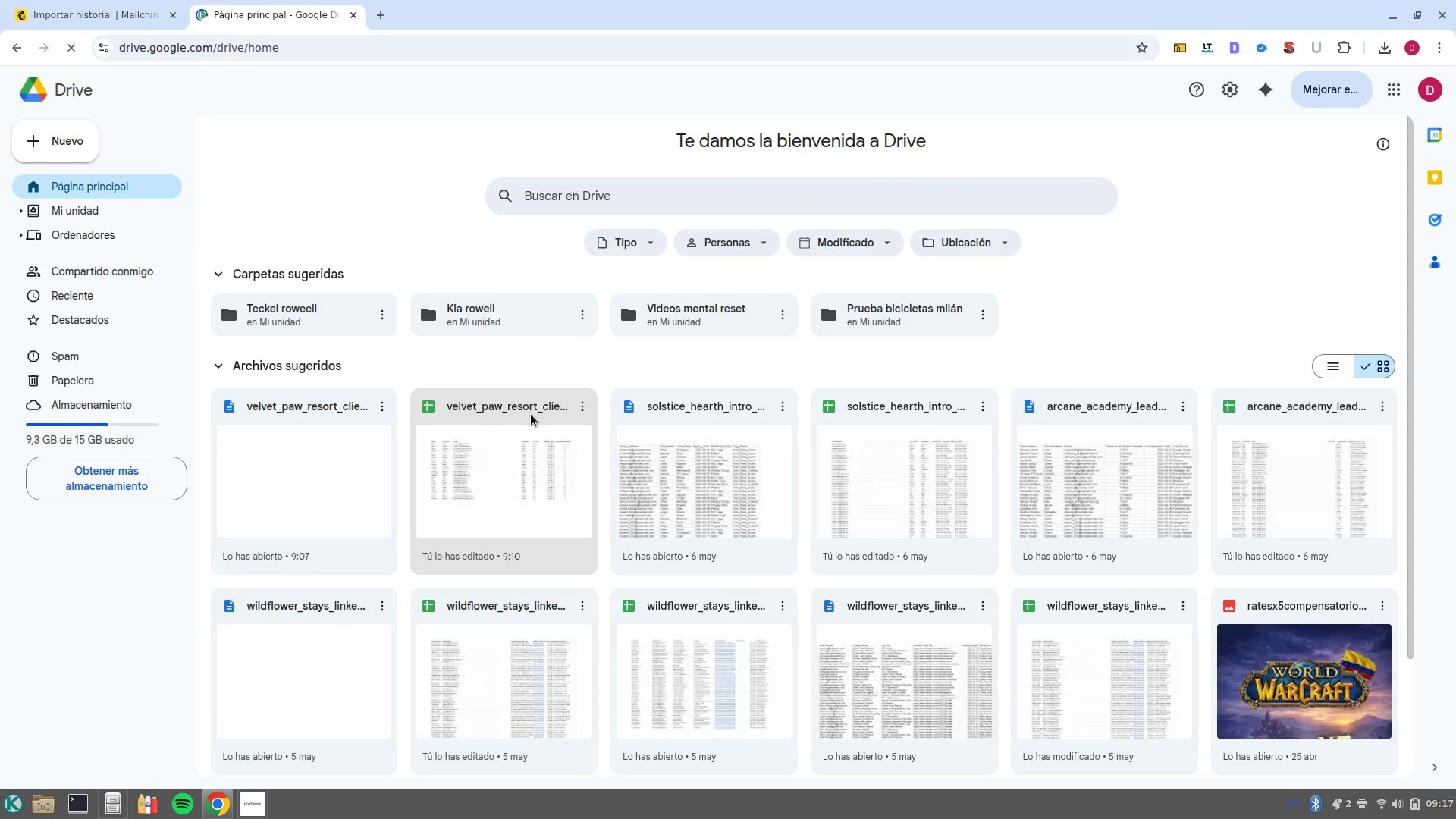 
double_click([544, 450])
 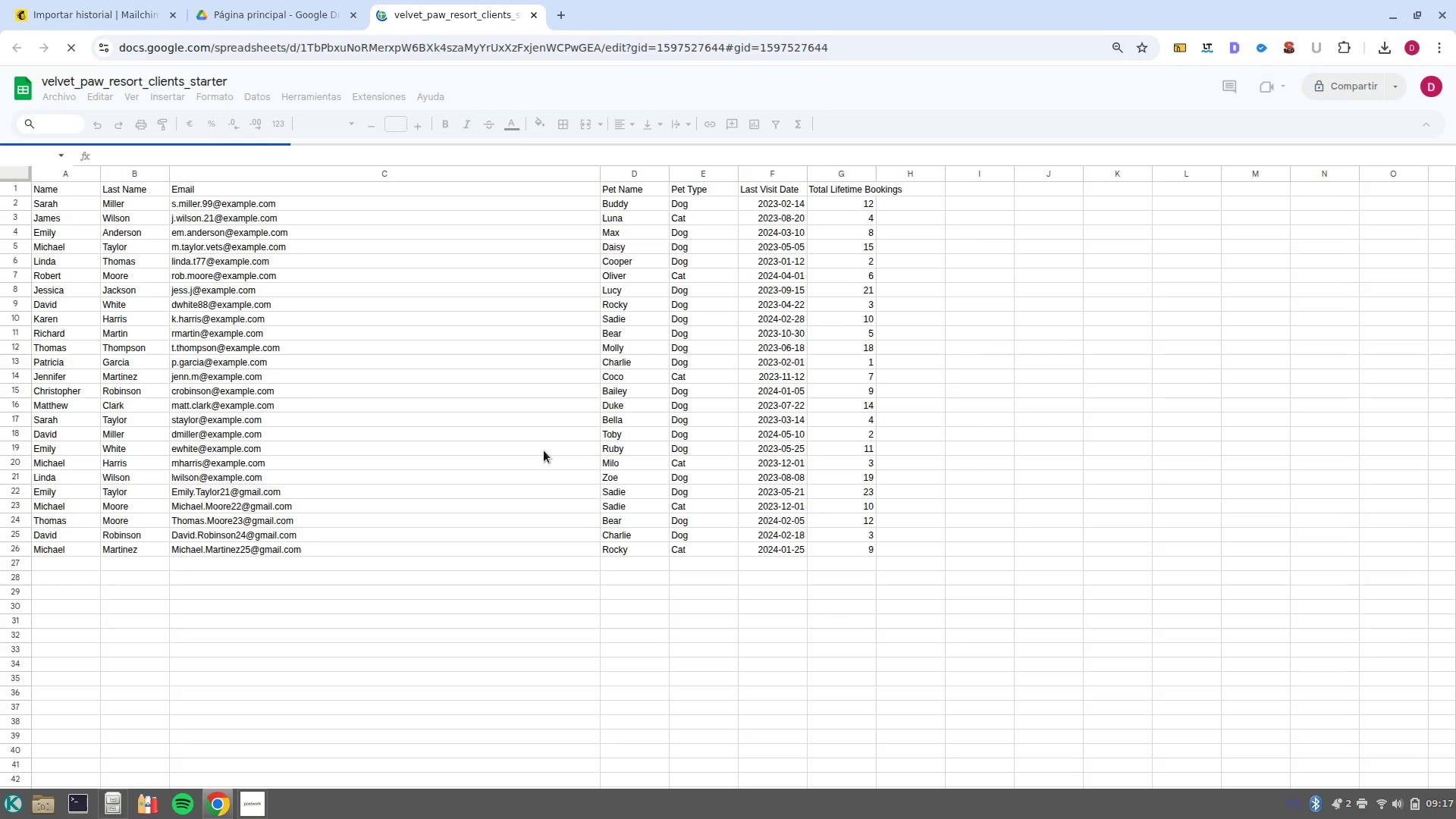 
scroll: coordinate [544, 450], scroll_direction: up, amount: 3.0
 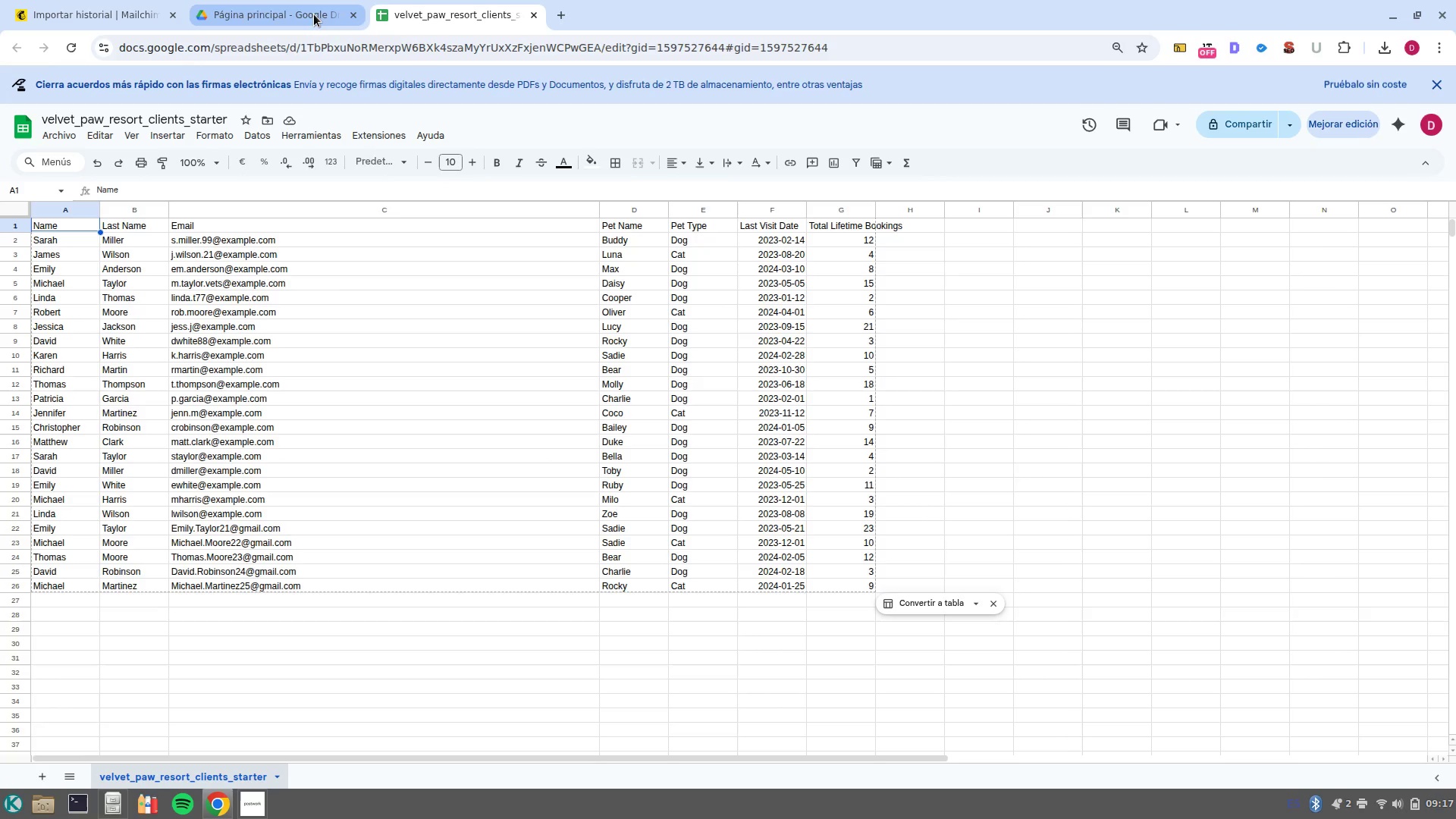 
left_click([314, 14])
 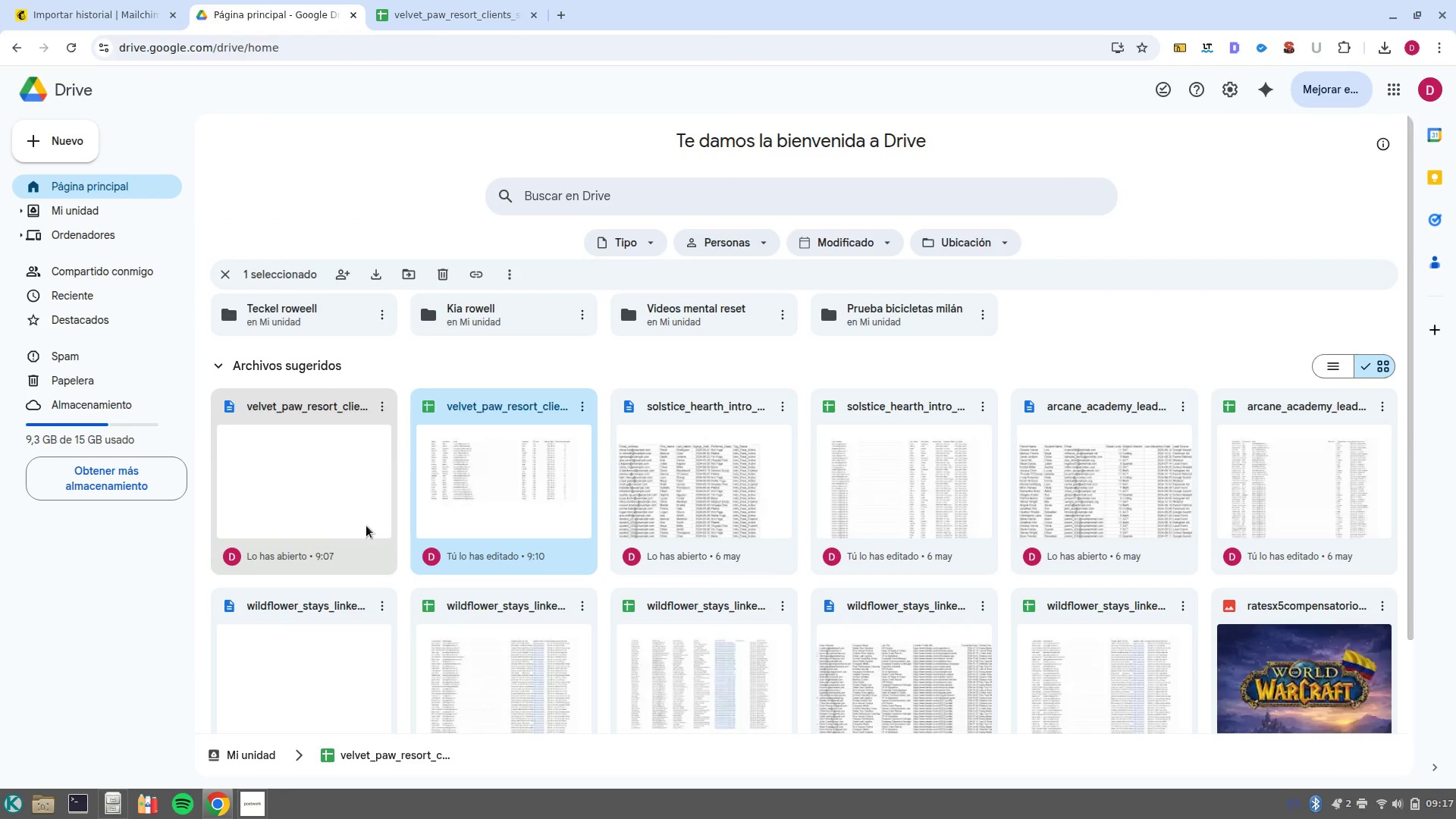 
wait(5.84)
 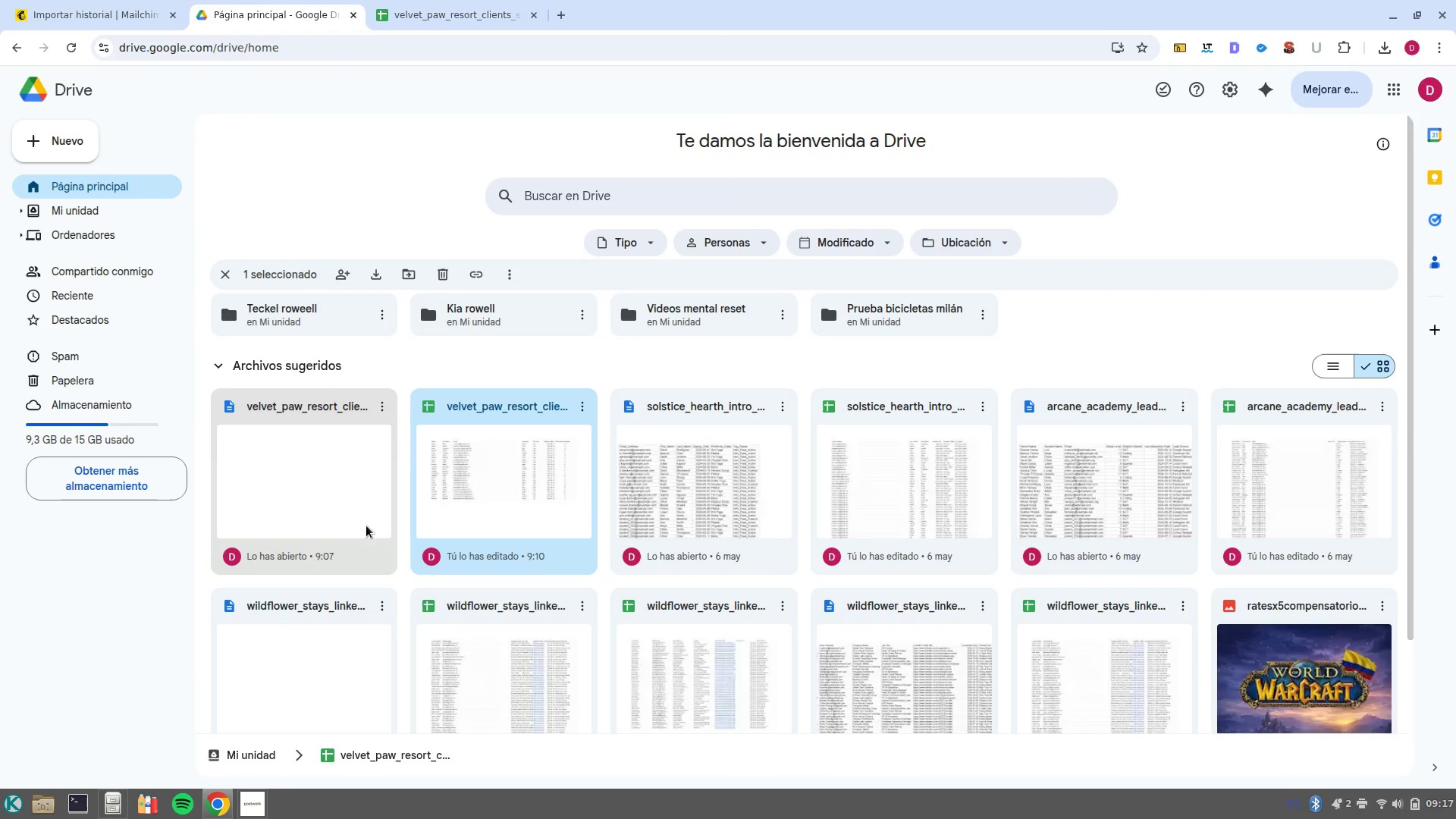 
left_click([447, 0])
 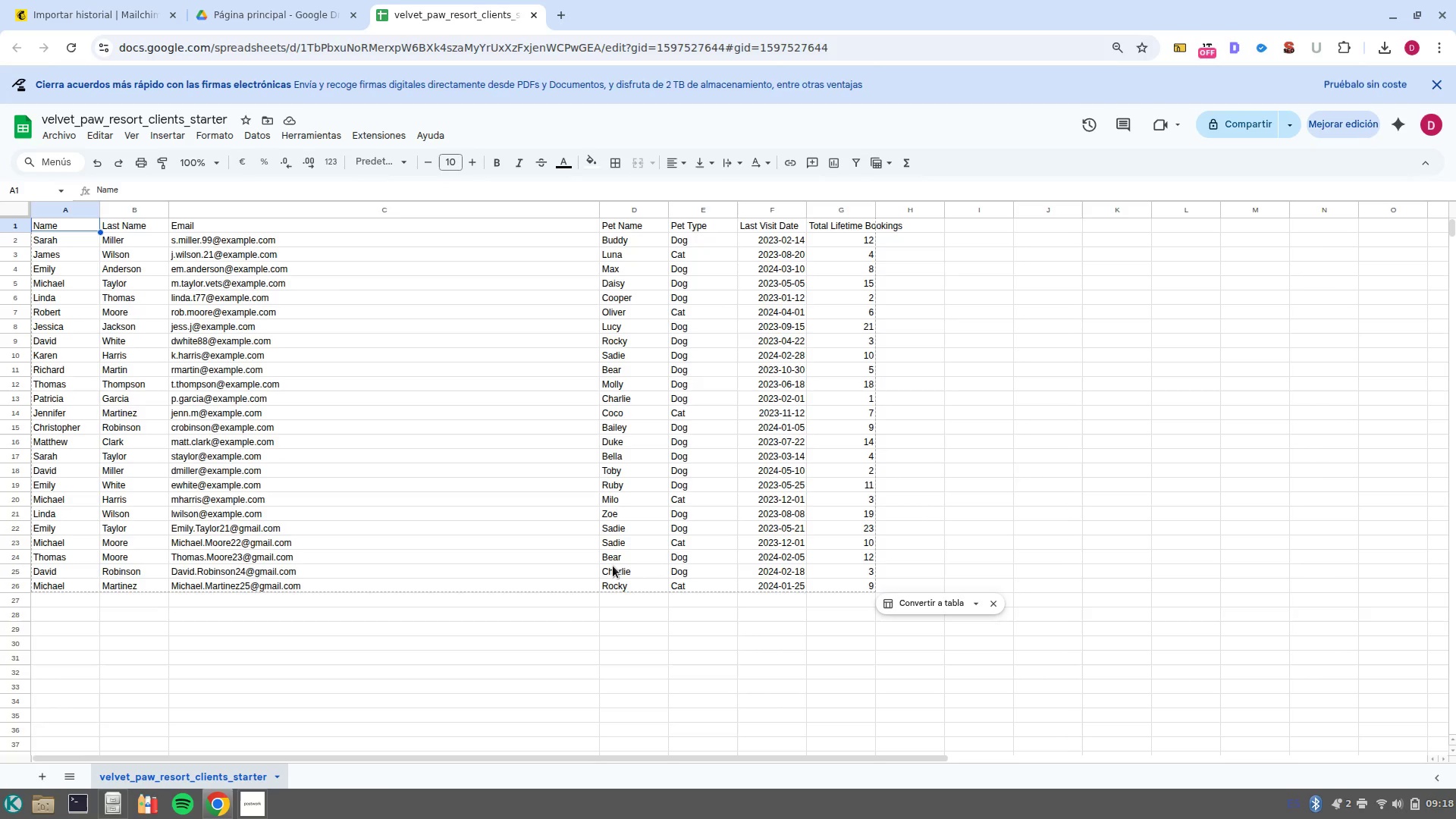 
wait(6.14)
 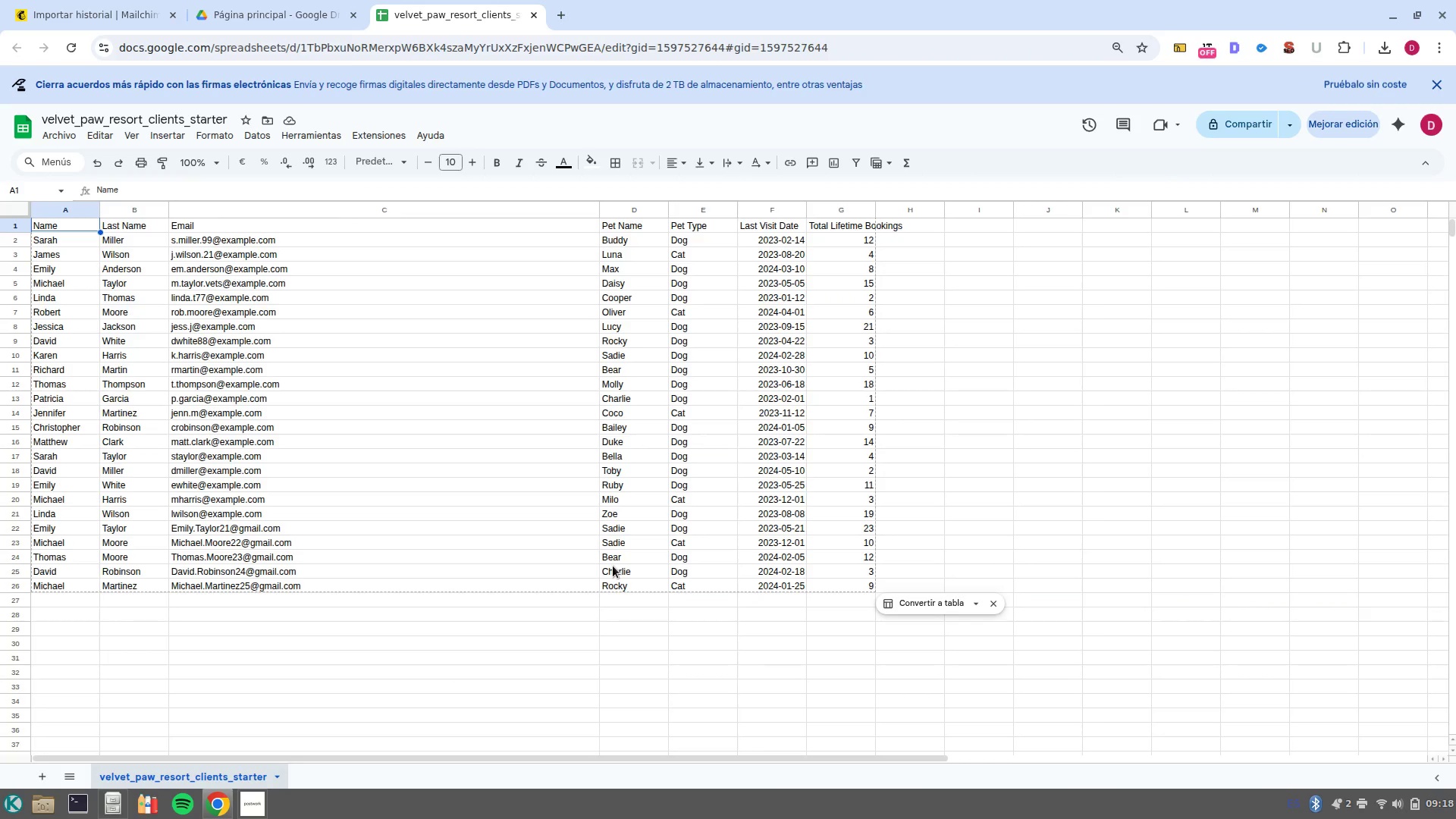 
key(Control+H)
 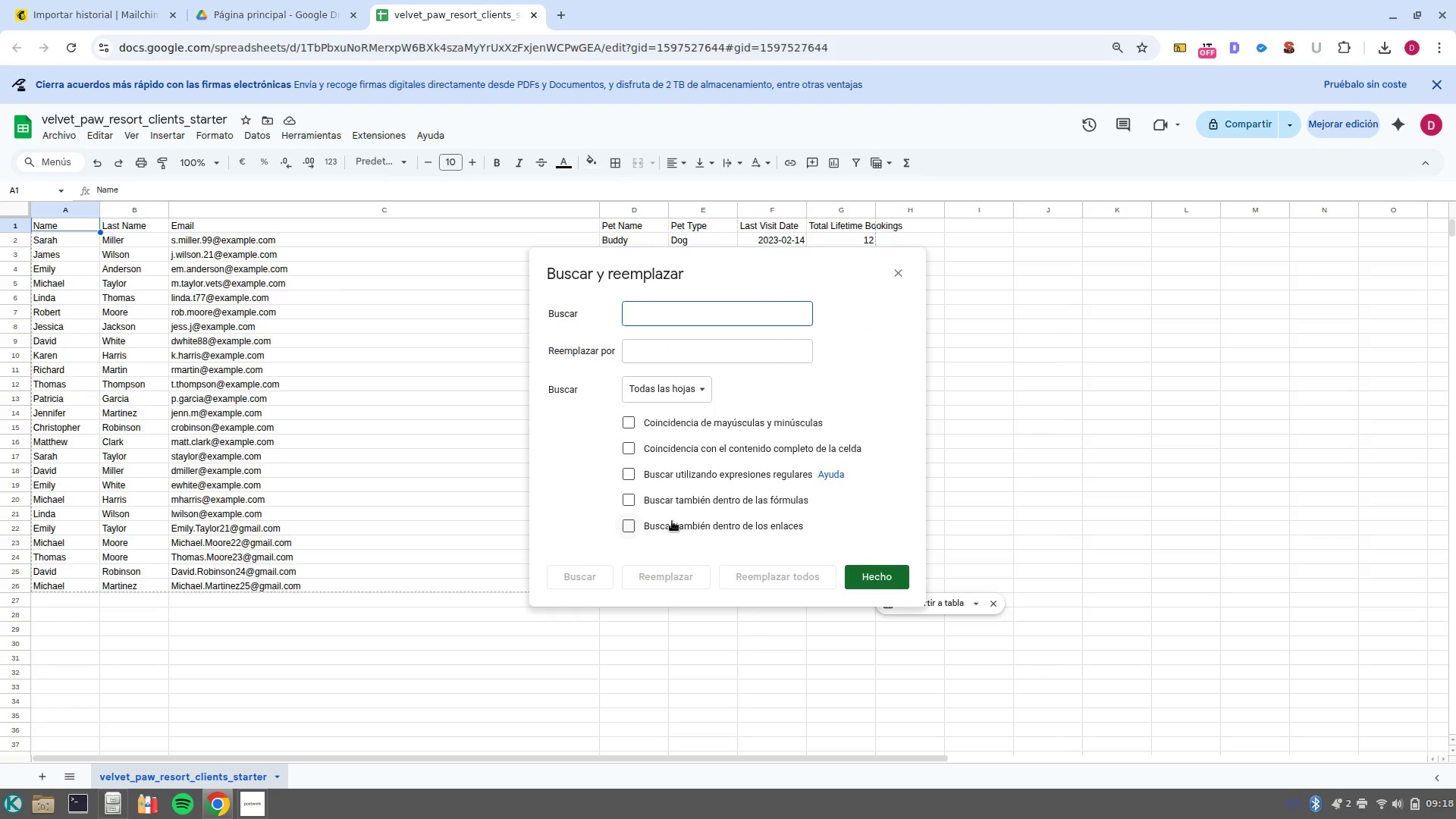 
hold_key(key=AltRight, duration=0.89)
 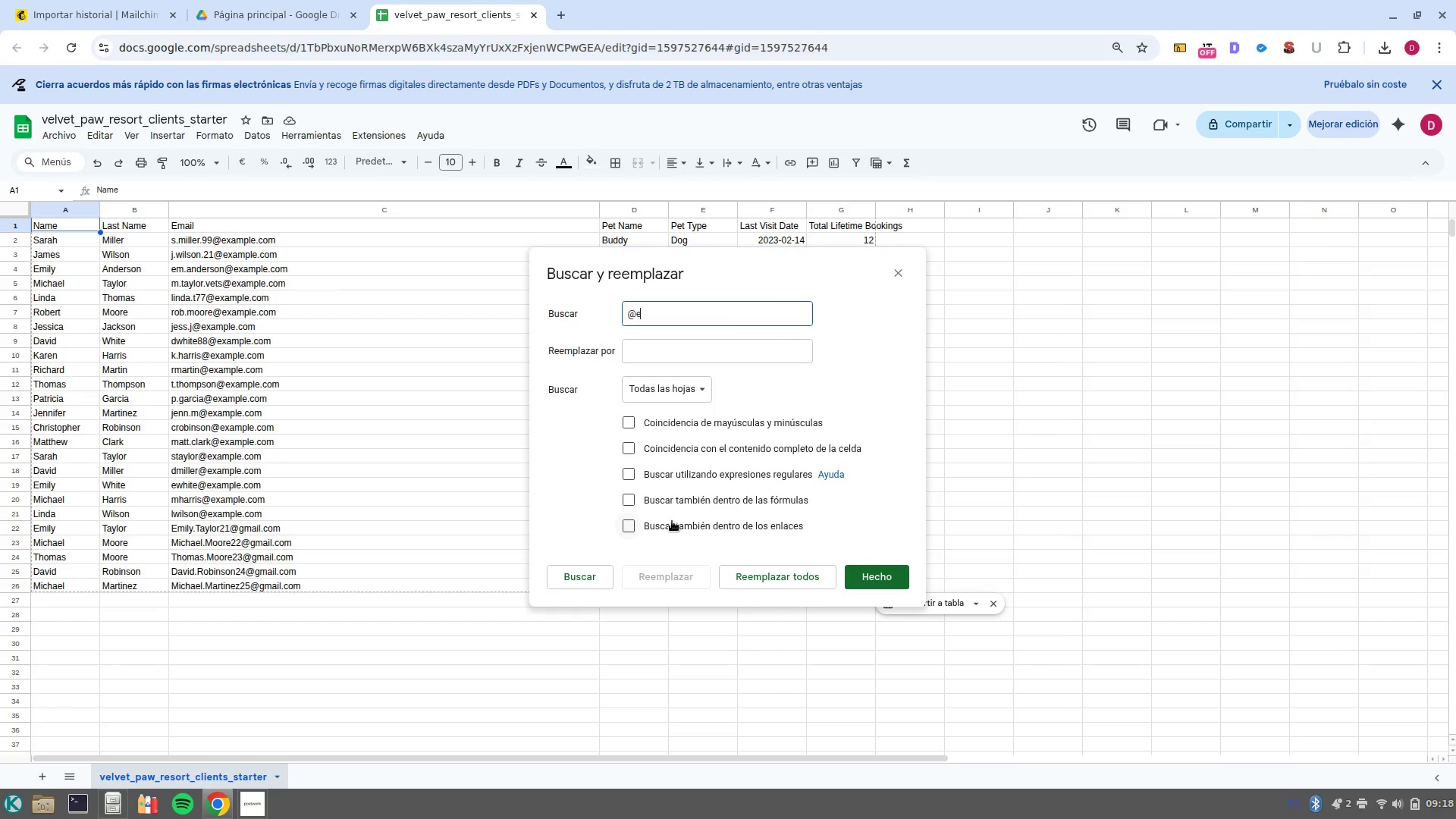 
type(qexample.com)
 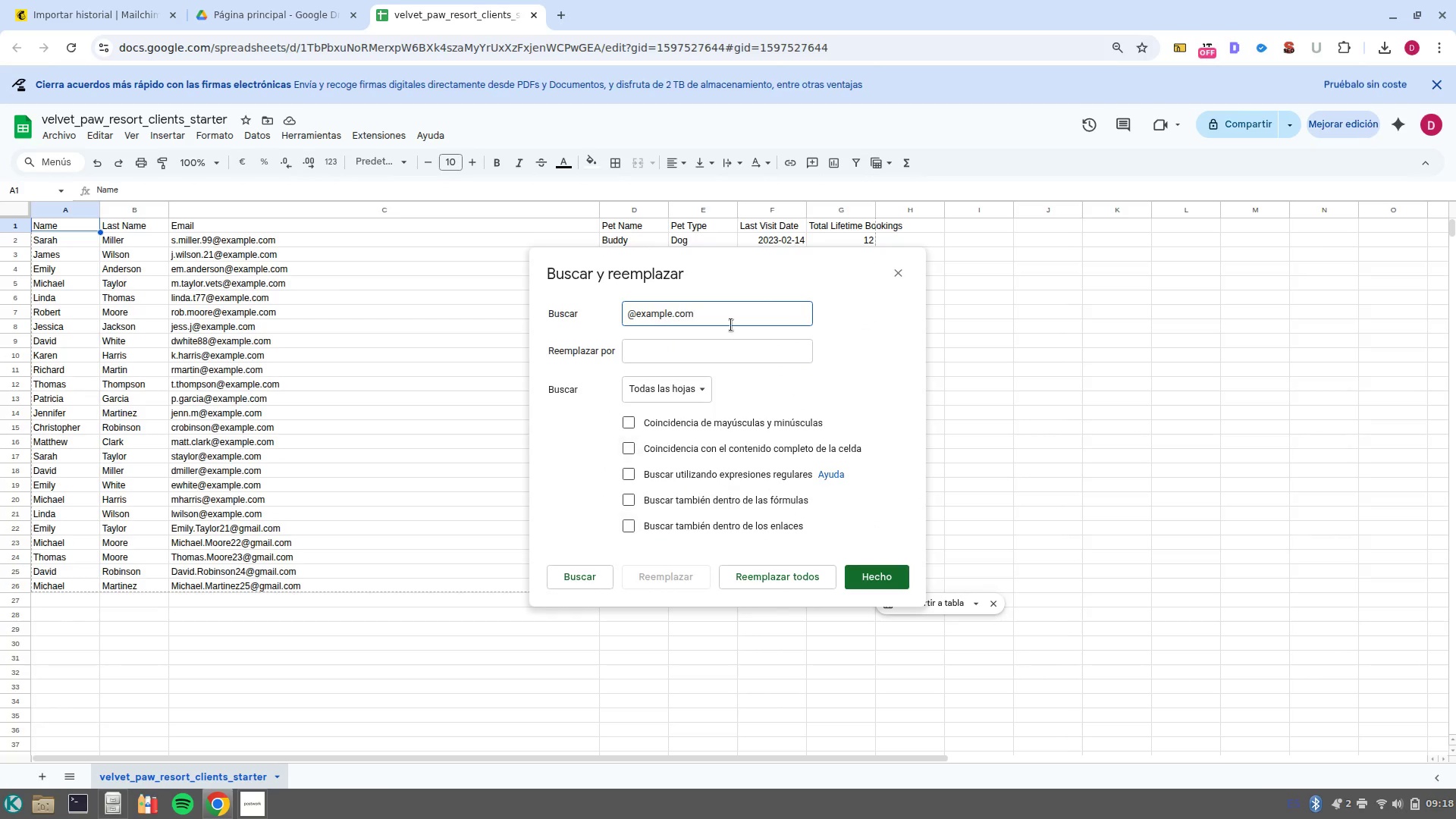 
left_click([725, 341])
 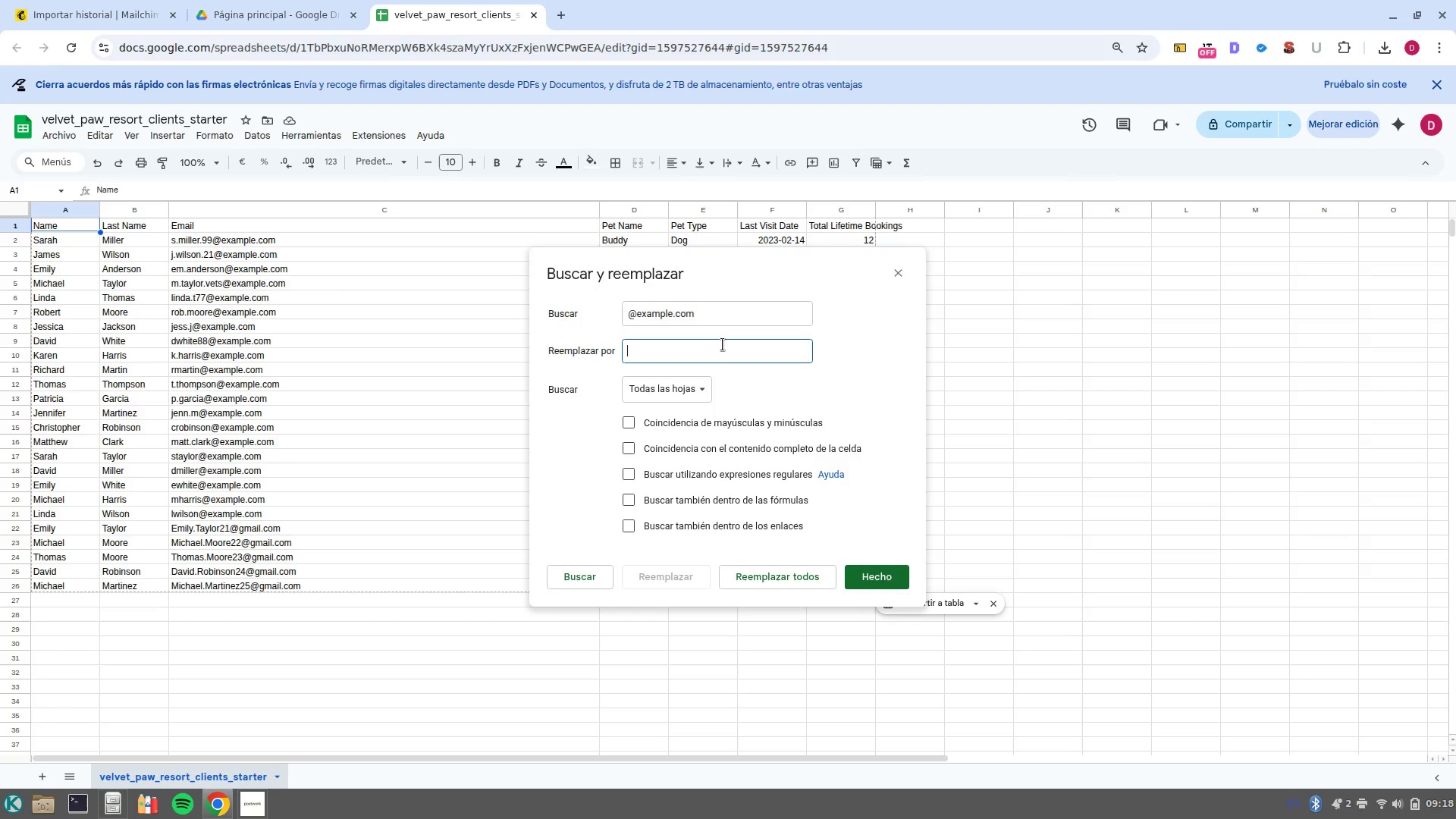 
hold_key(key=AltRight, duration=0.4)
 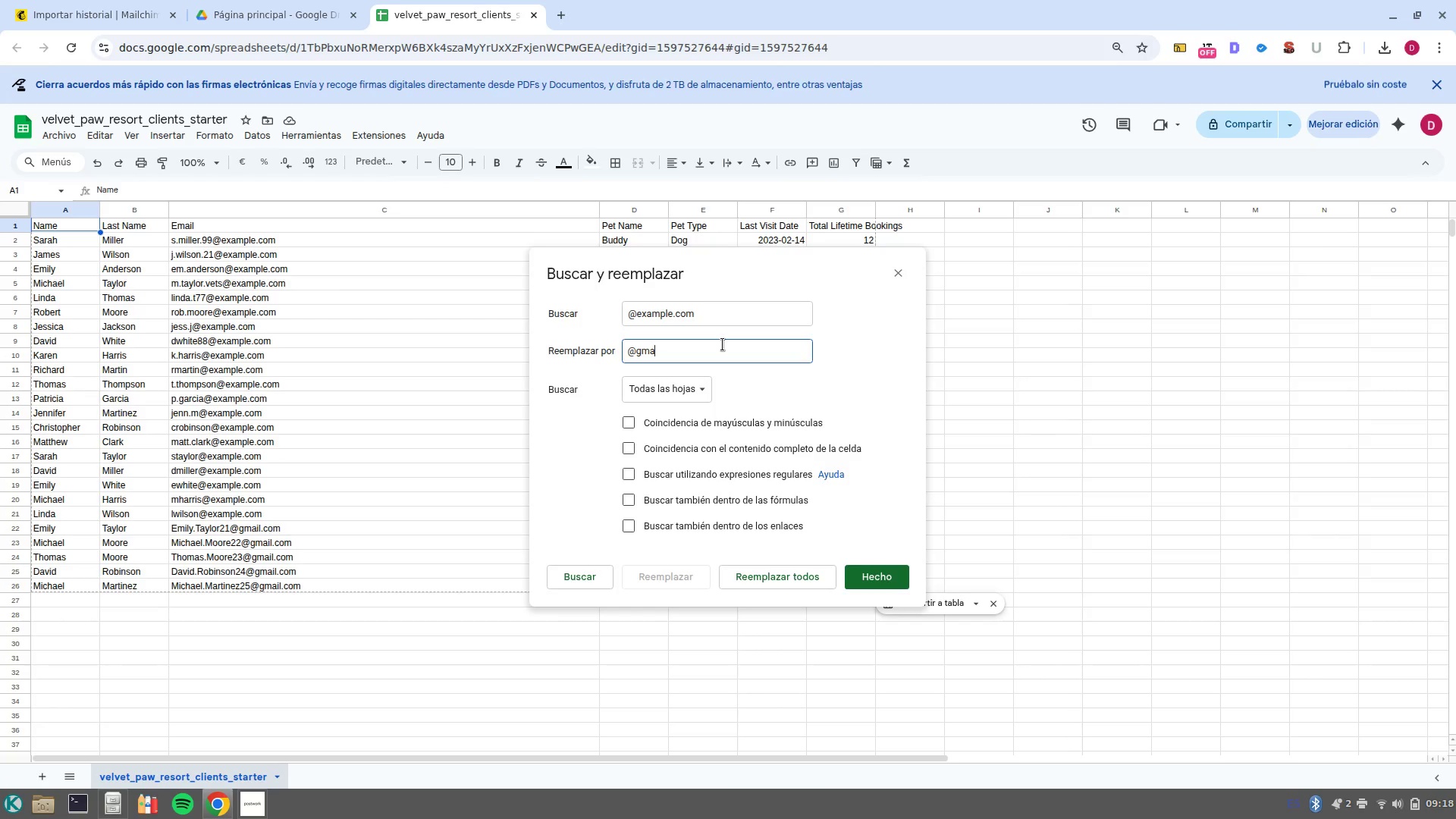 
type(qgmail.com)
 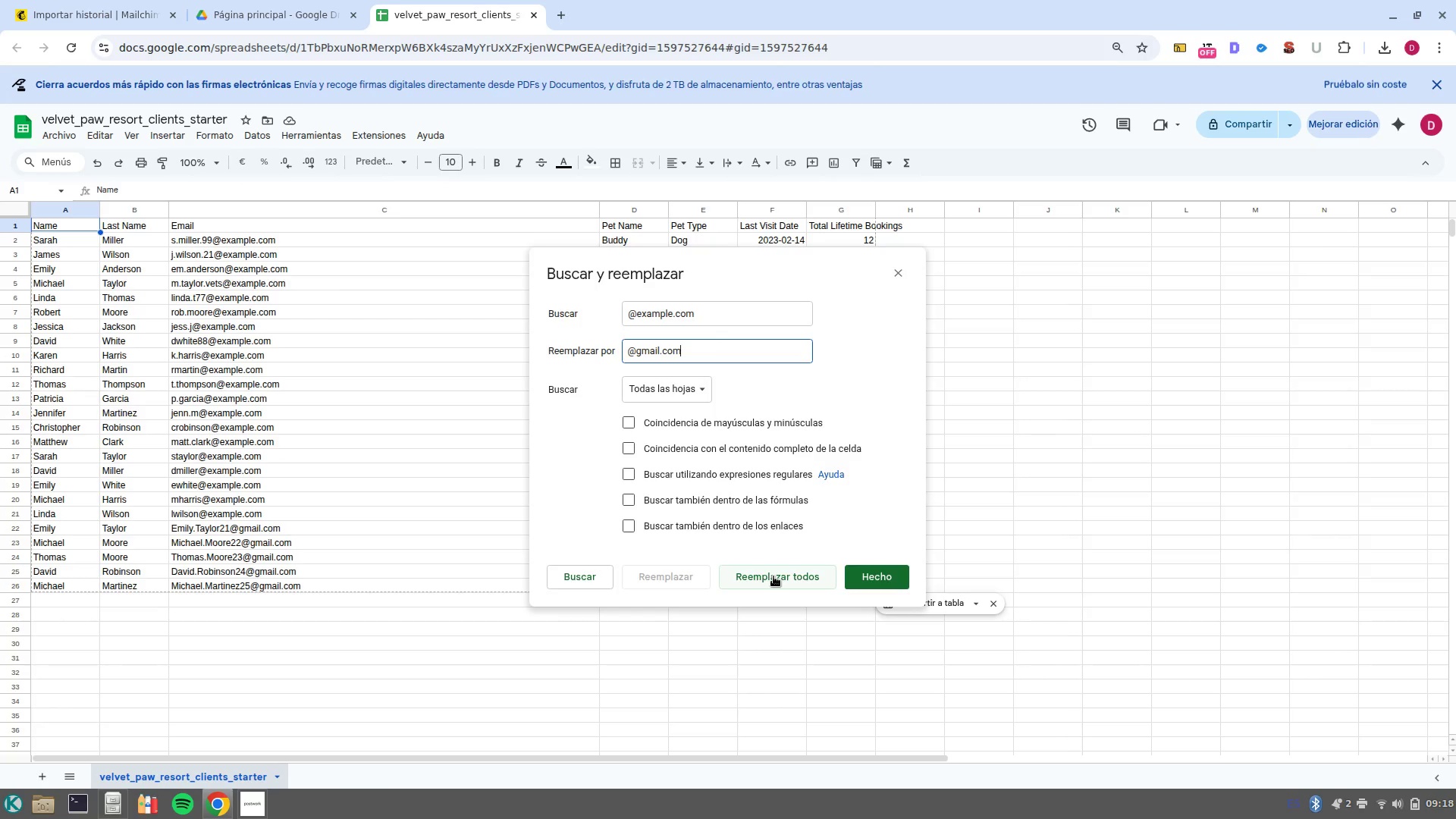 
left_click([774, 576])
 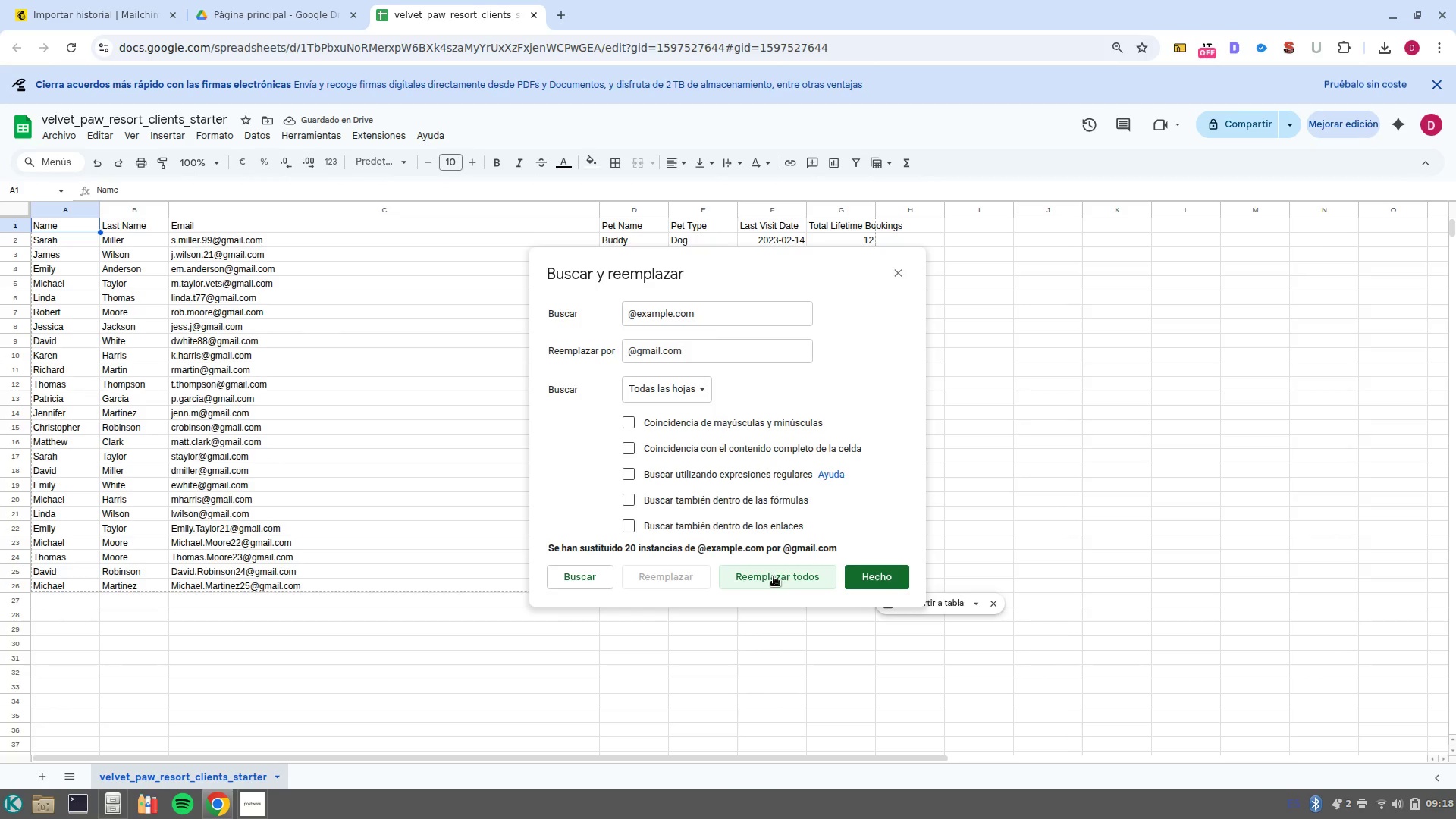 
wait(6.98)
 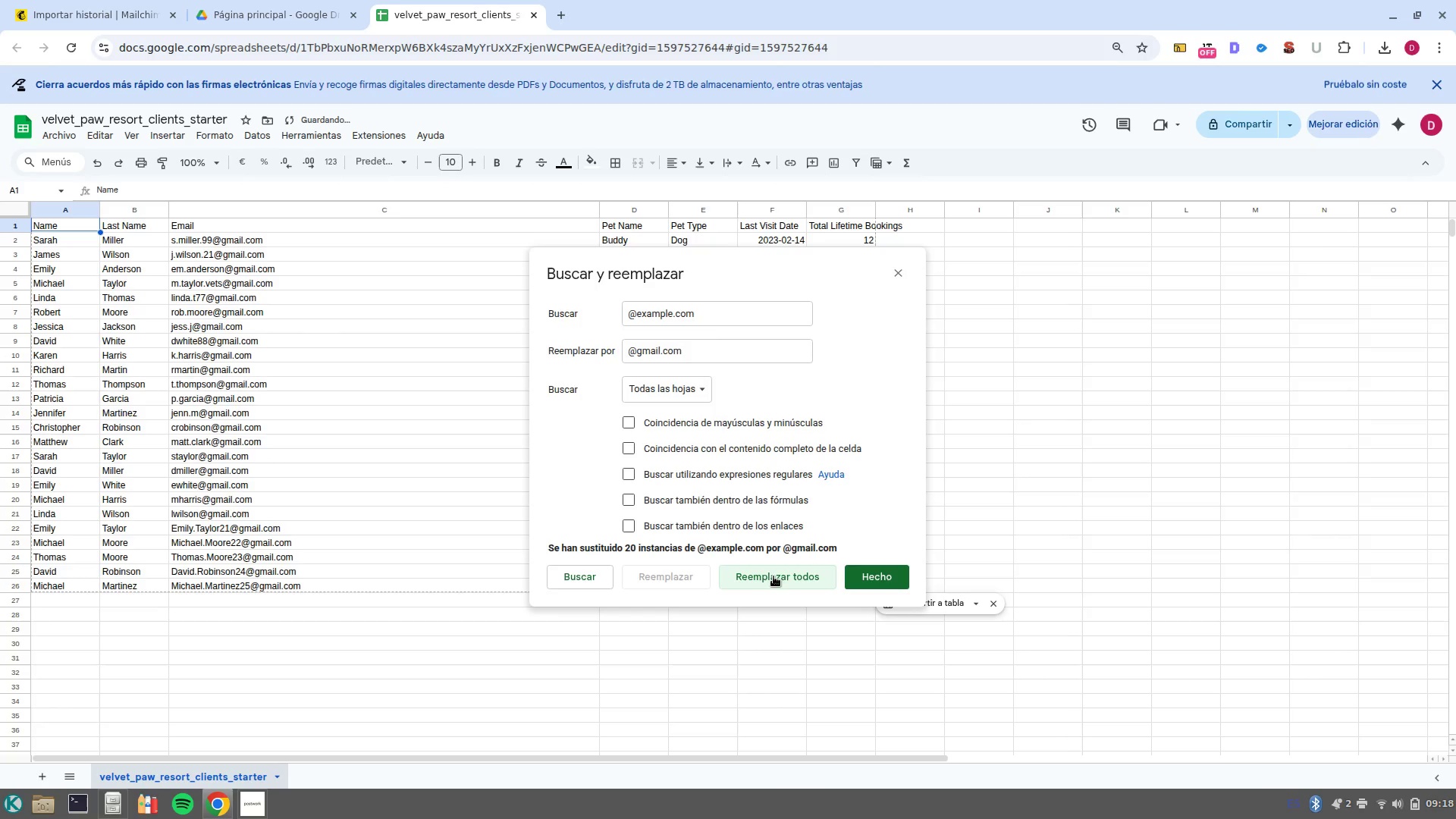 
double_click([874, 579])
 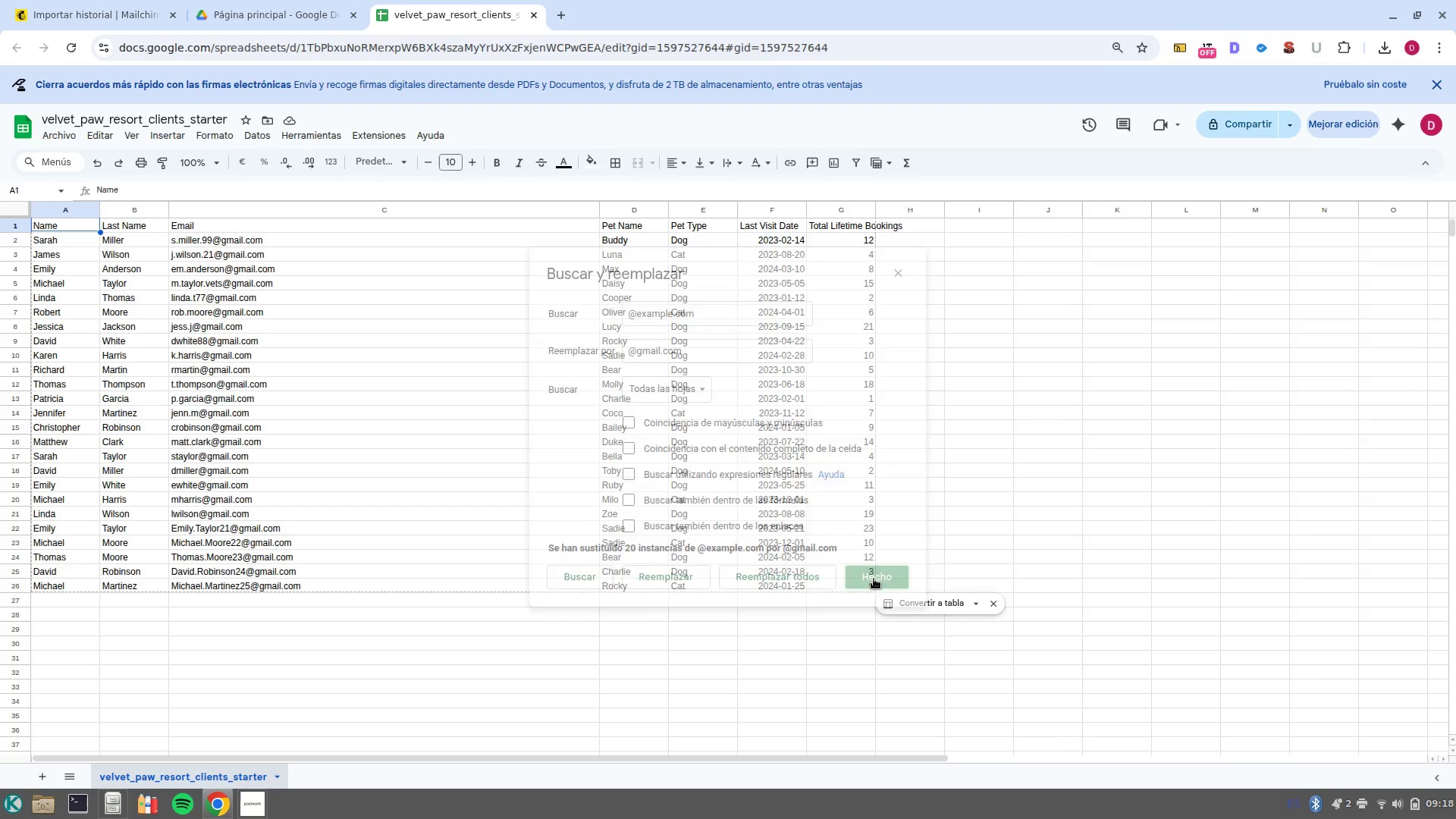 
triple_click([874, 579])
 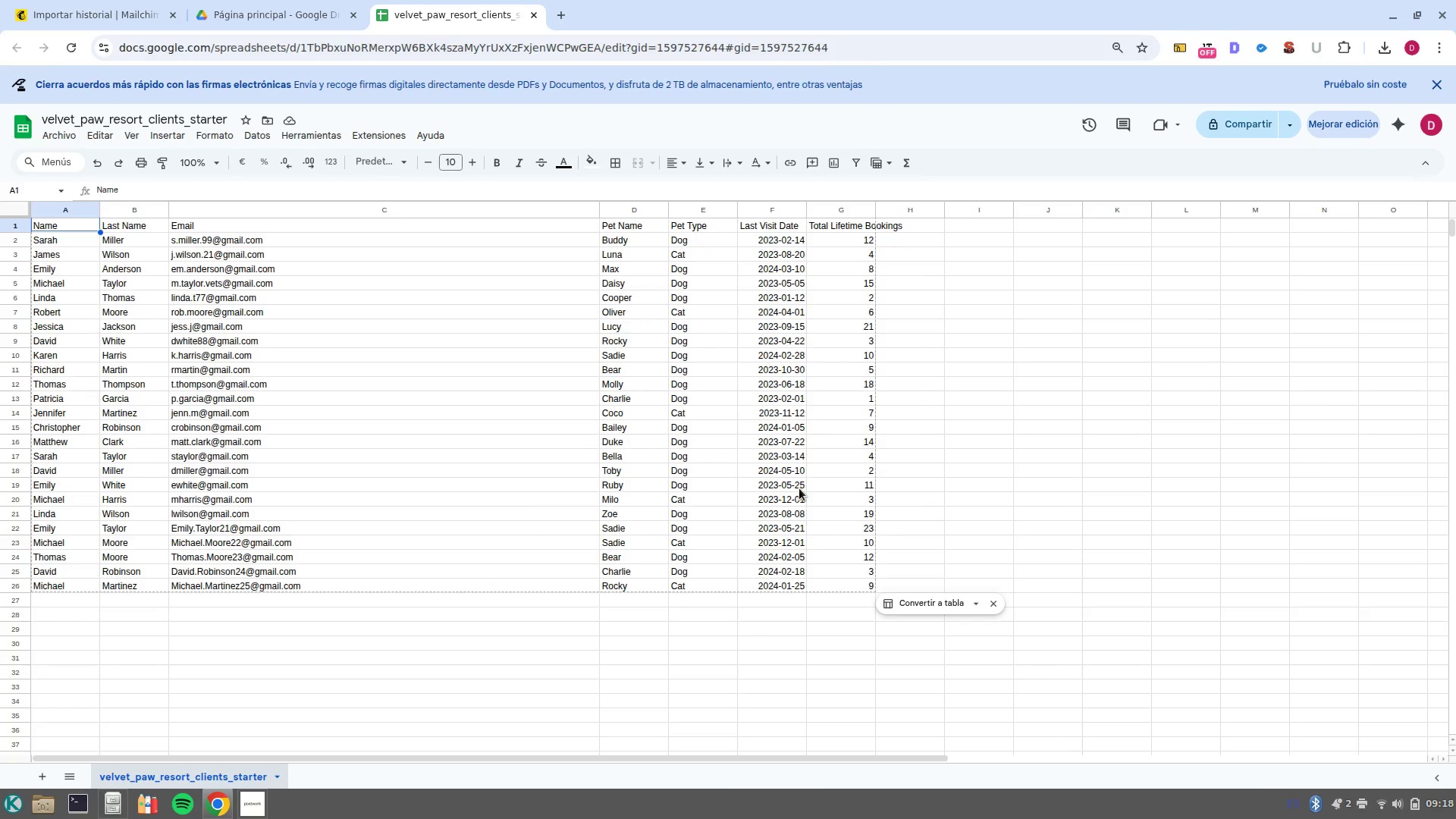 
wait(7.62)
 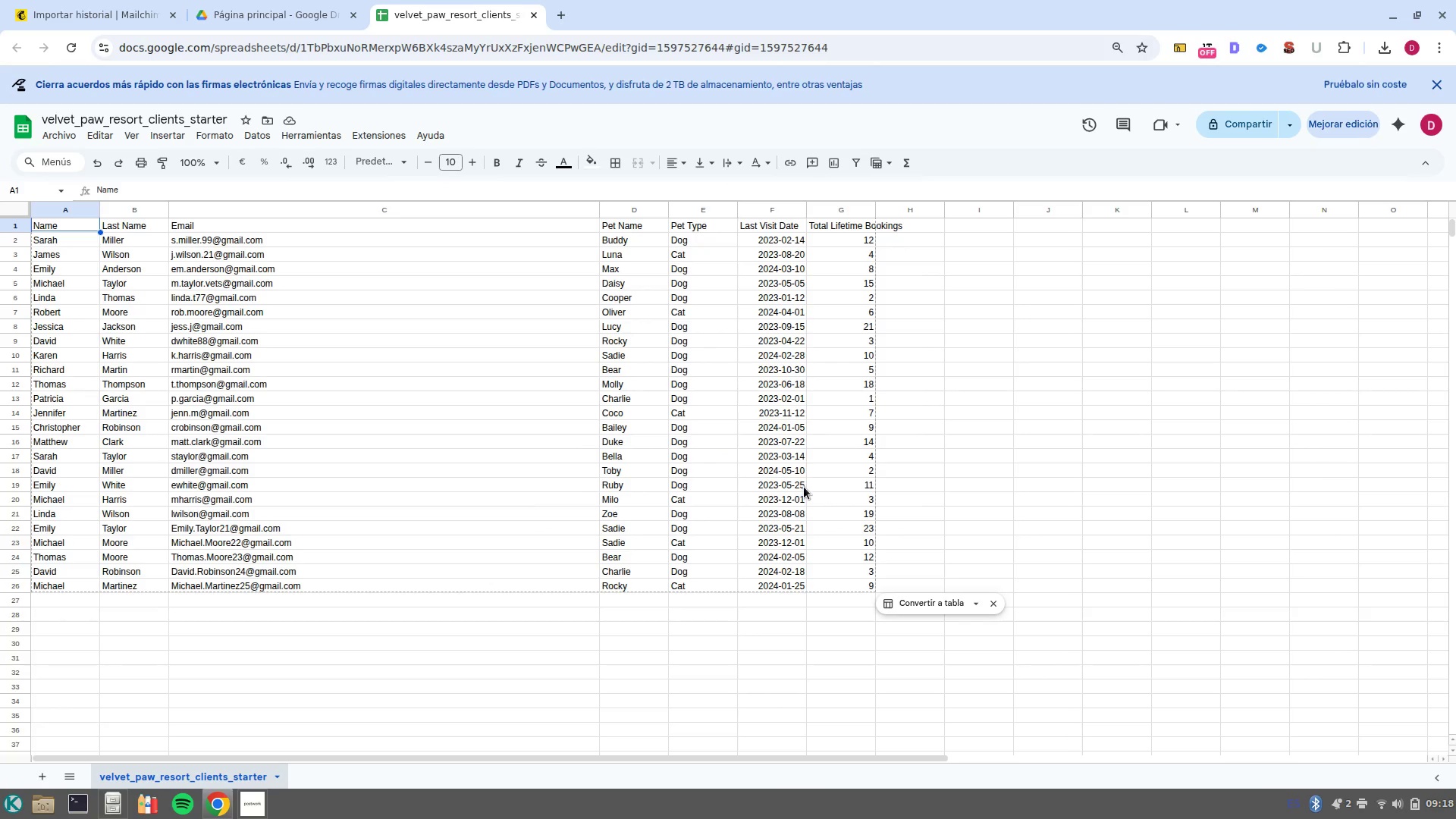 
left_click([52, 133])
 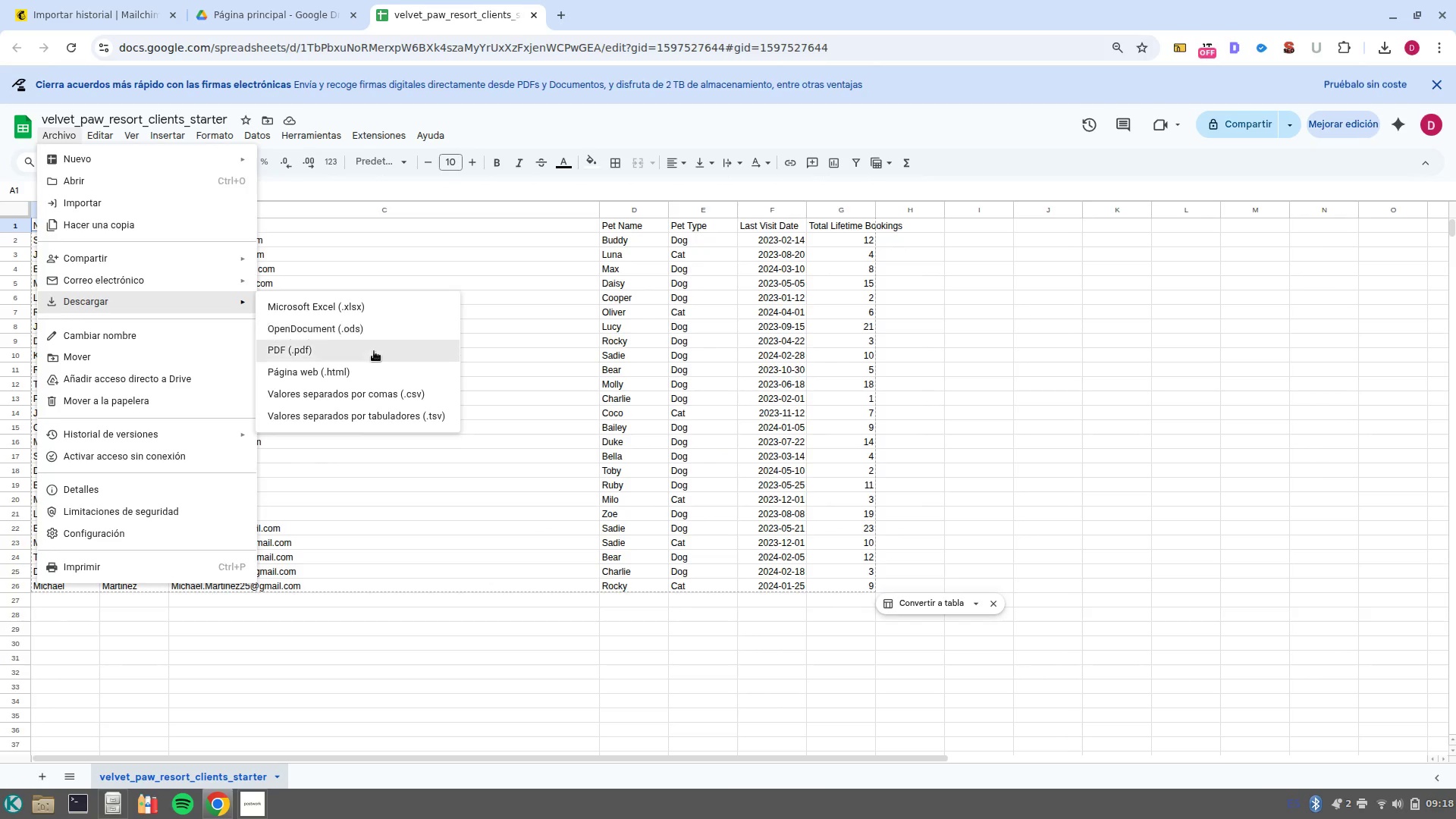 
left_click([413, 395])
 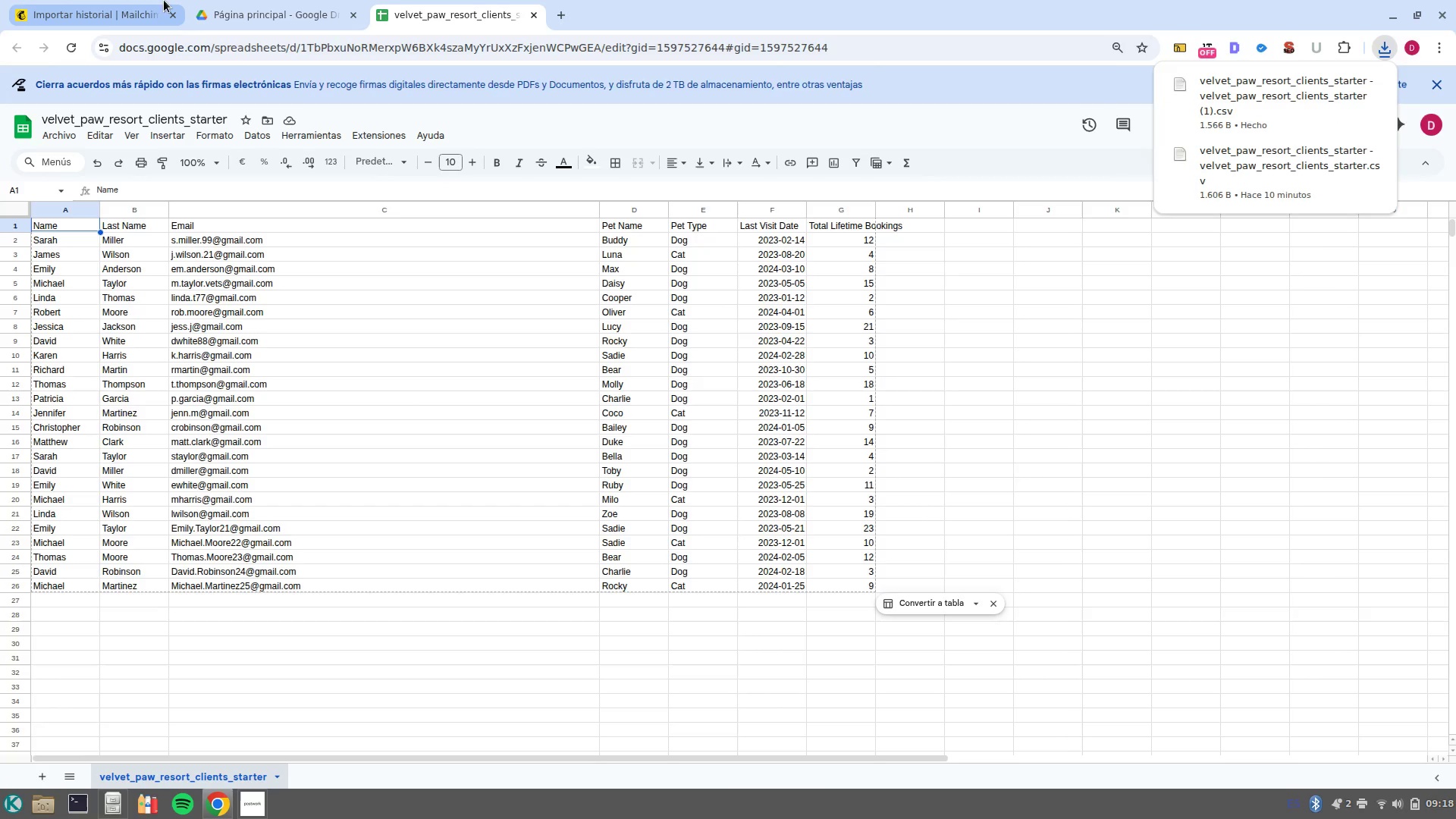 
left_click([120, 2])
 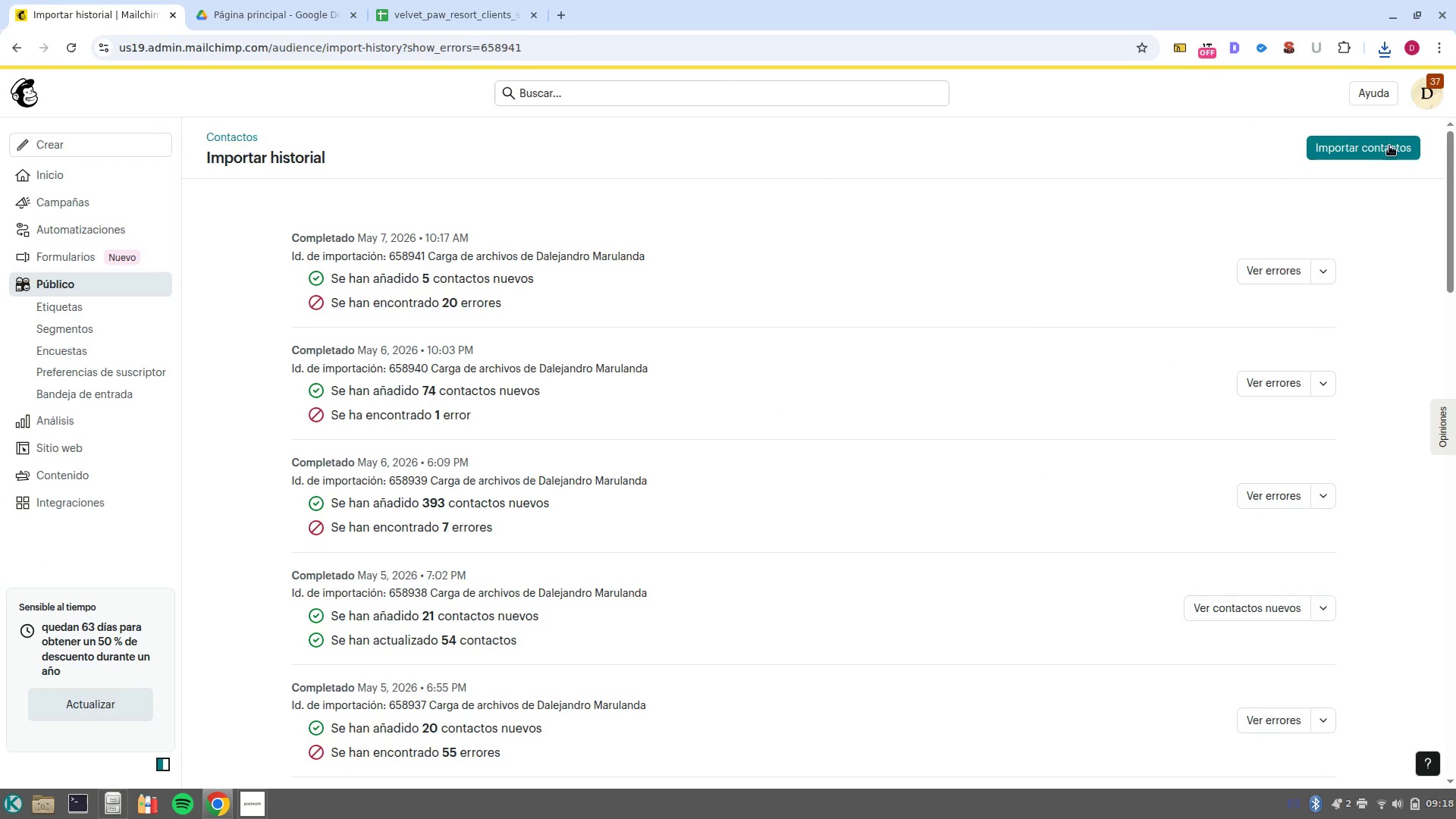 
left_click([1374, 149])
 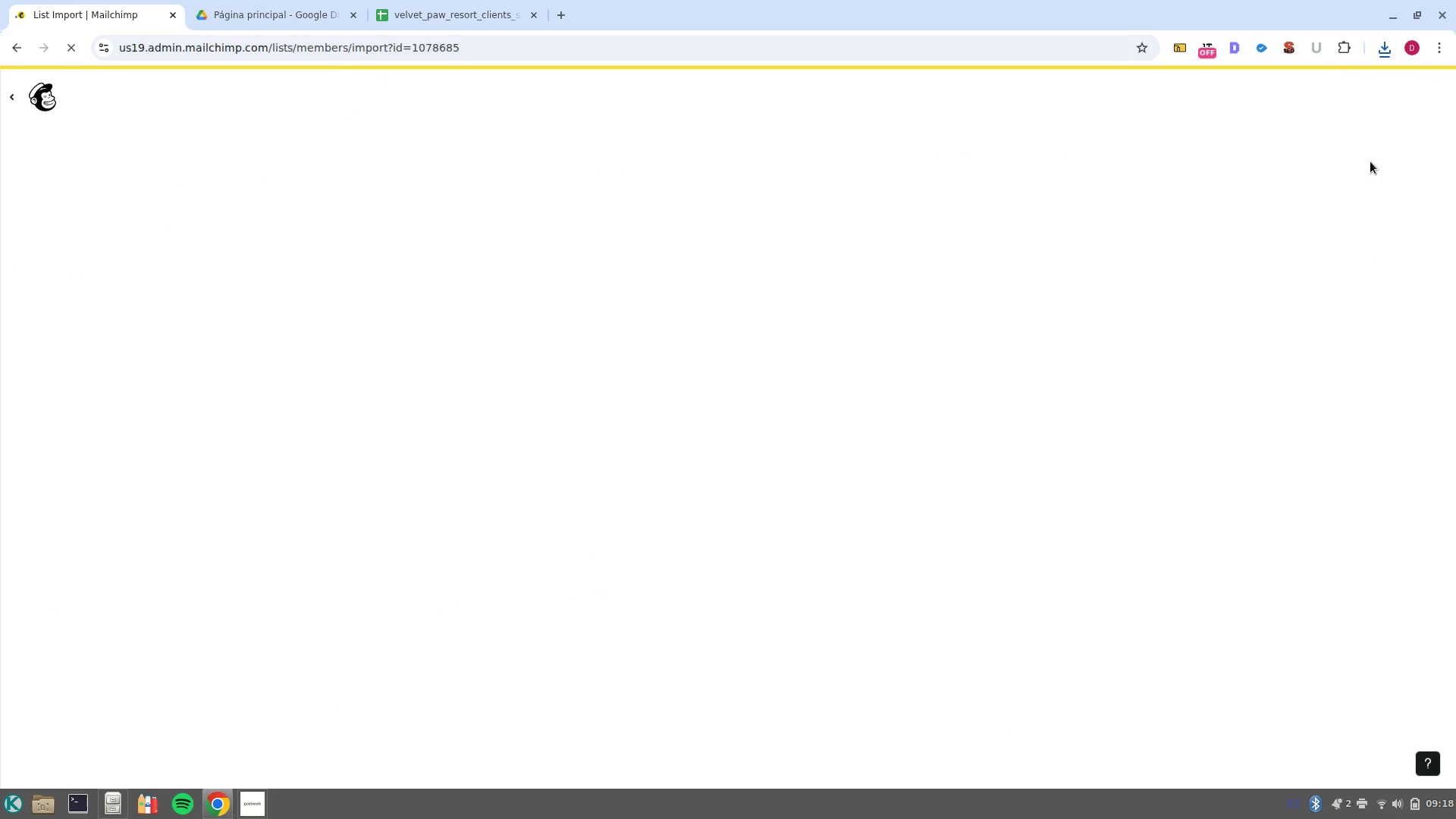 
wait(5.21)
 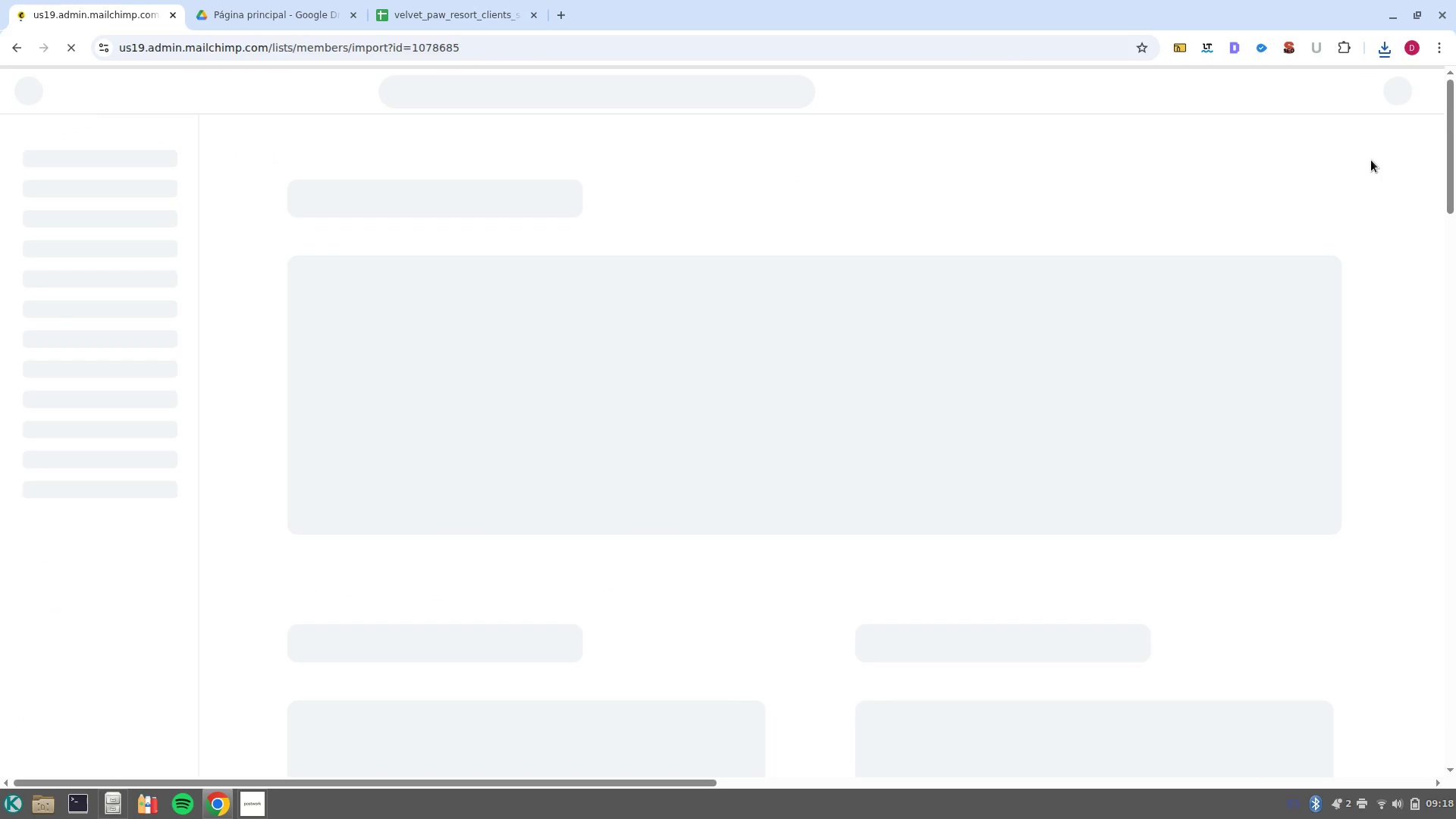 
left_click([535, 19])
 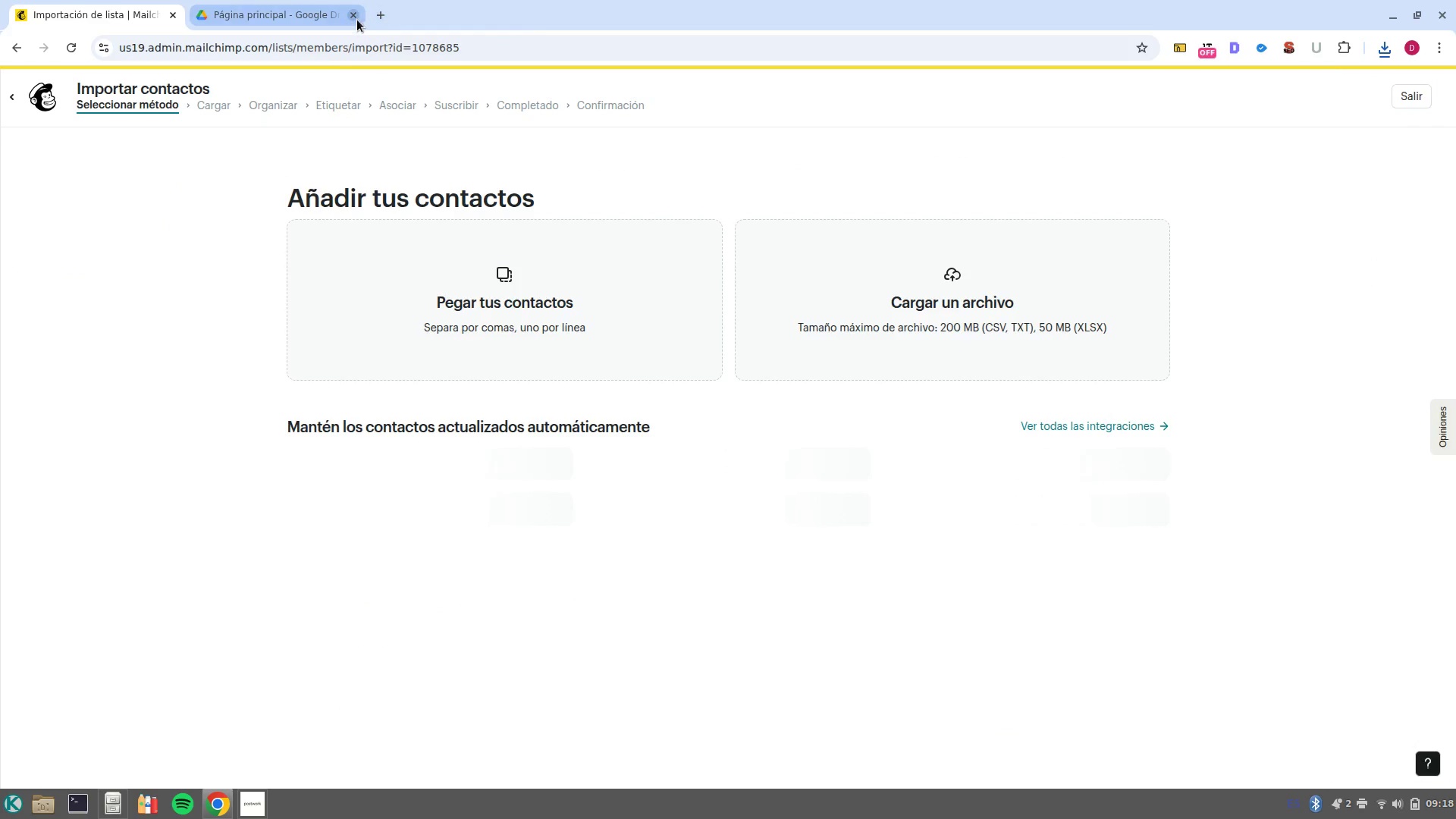 
left_click([357, 20])
 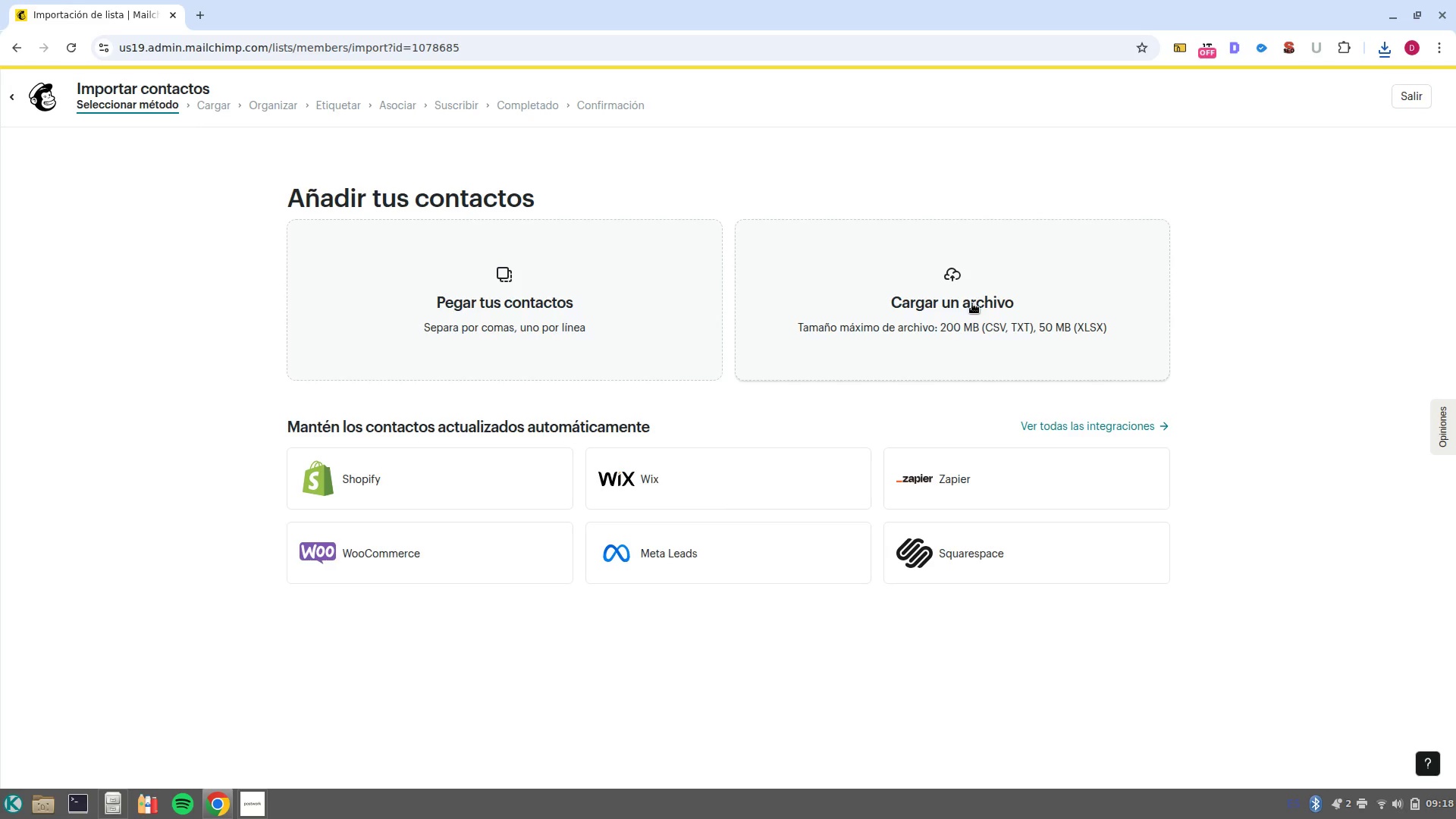 
left_click([972, 303])
 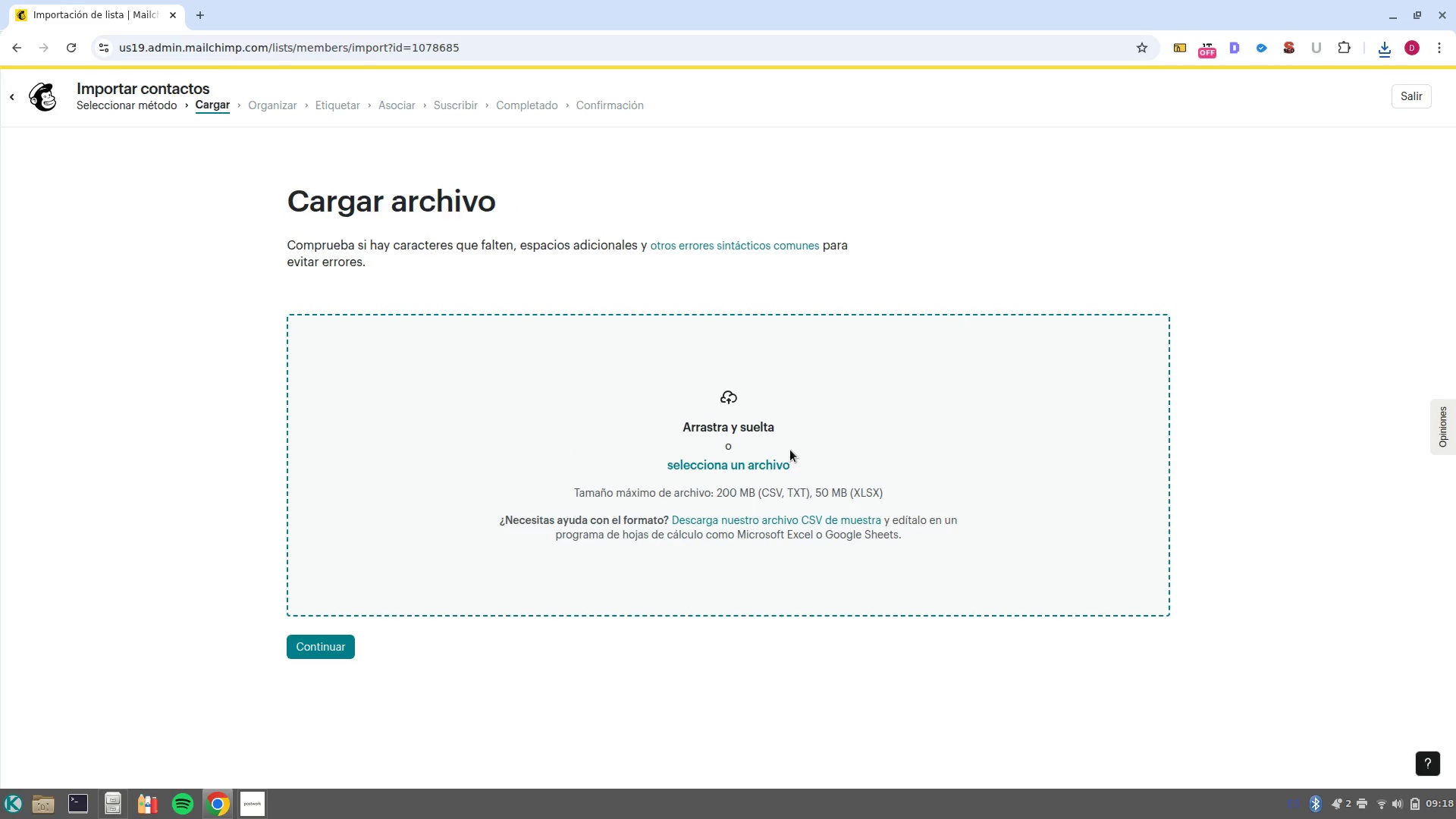 
left_click([759, 463])
 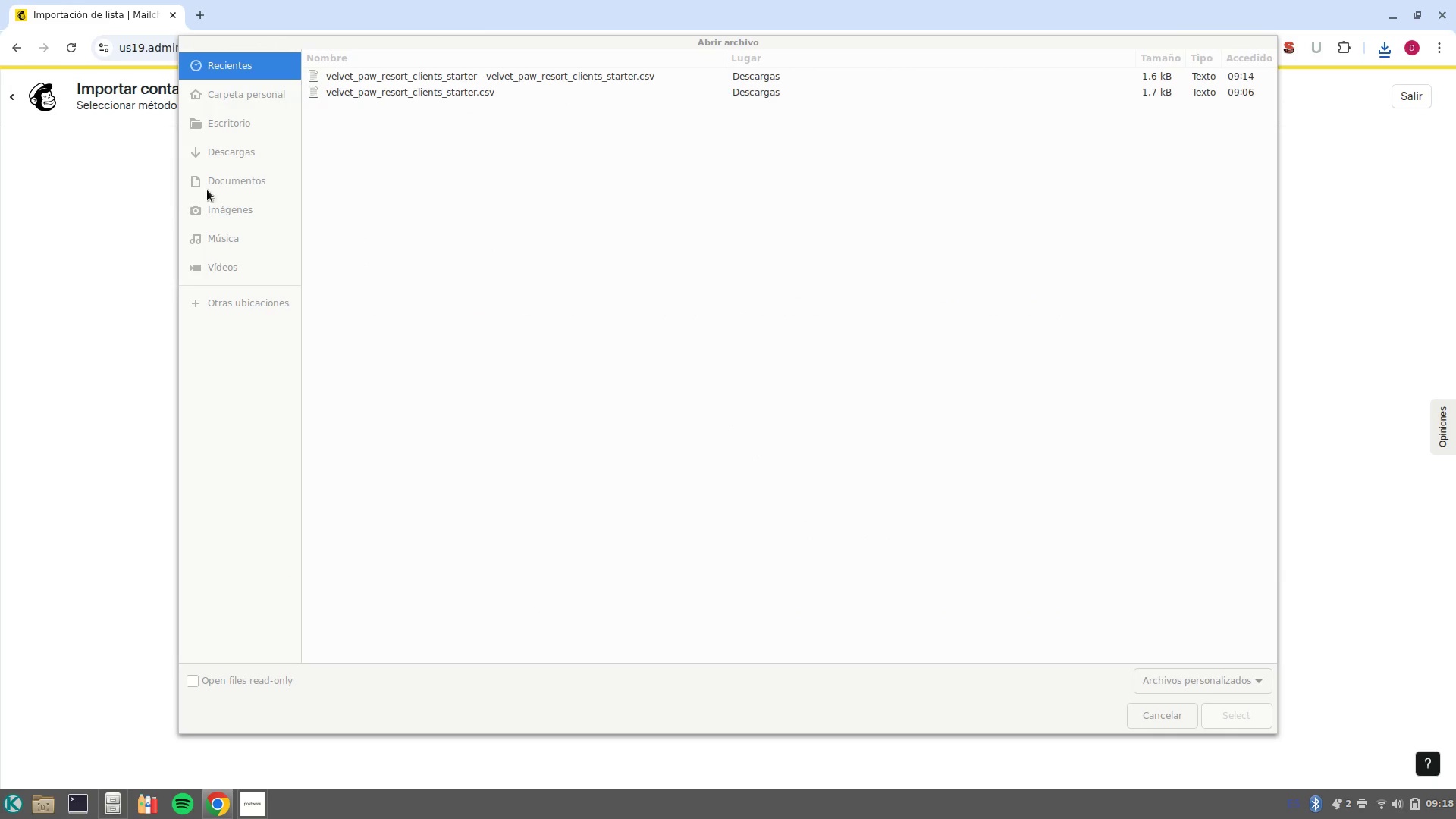 
left_click([218, 155])
 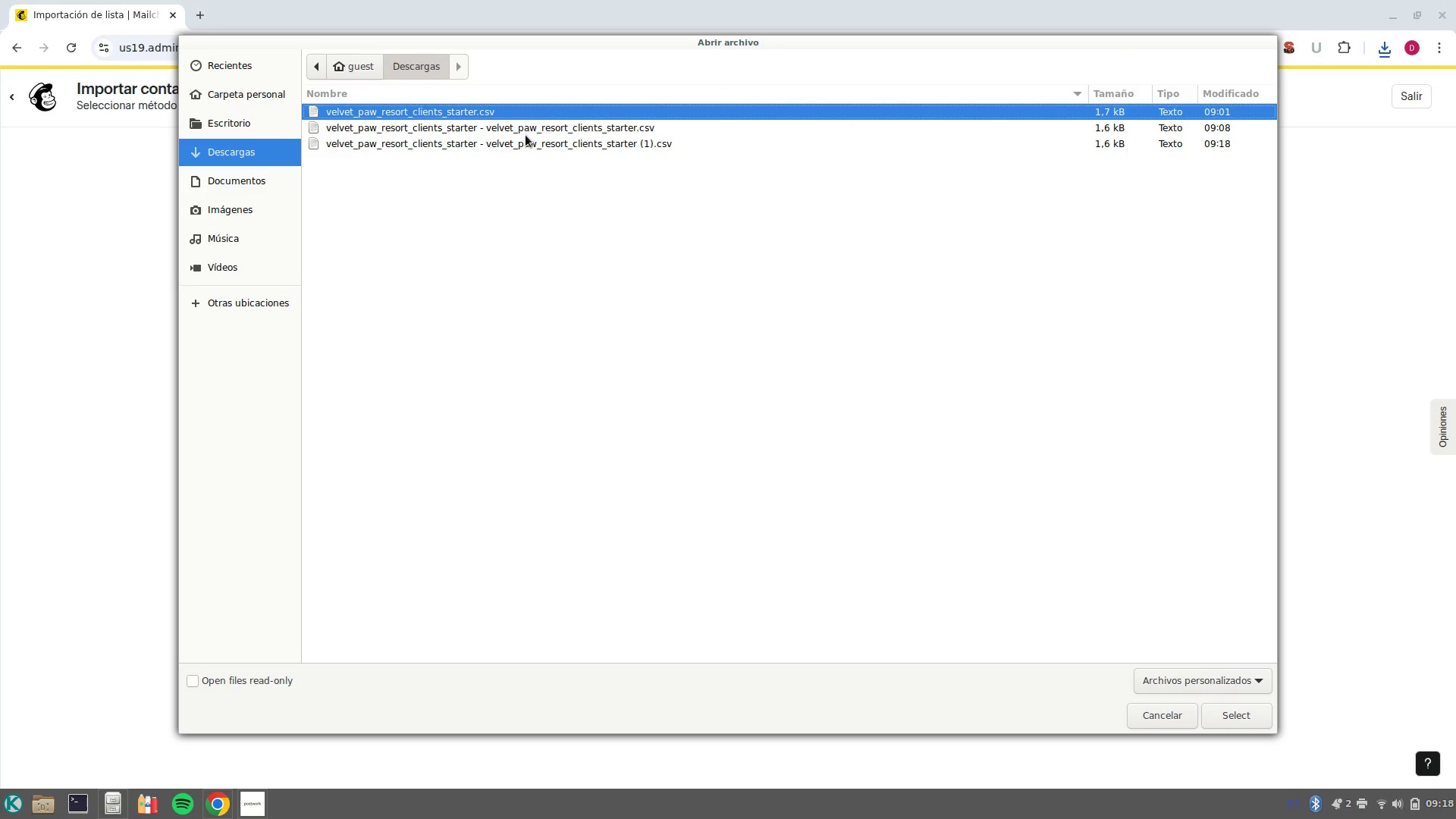 
left_click([525, 140])
 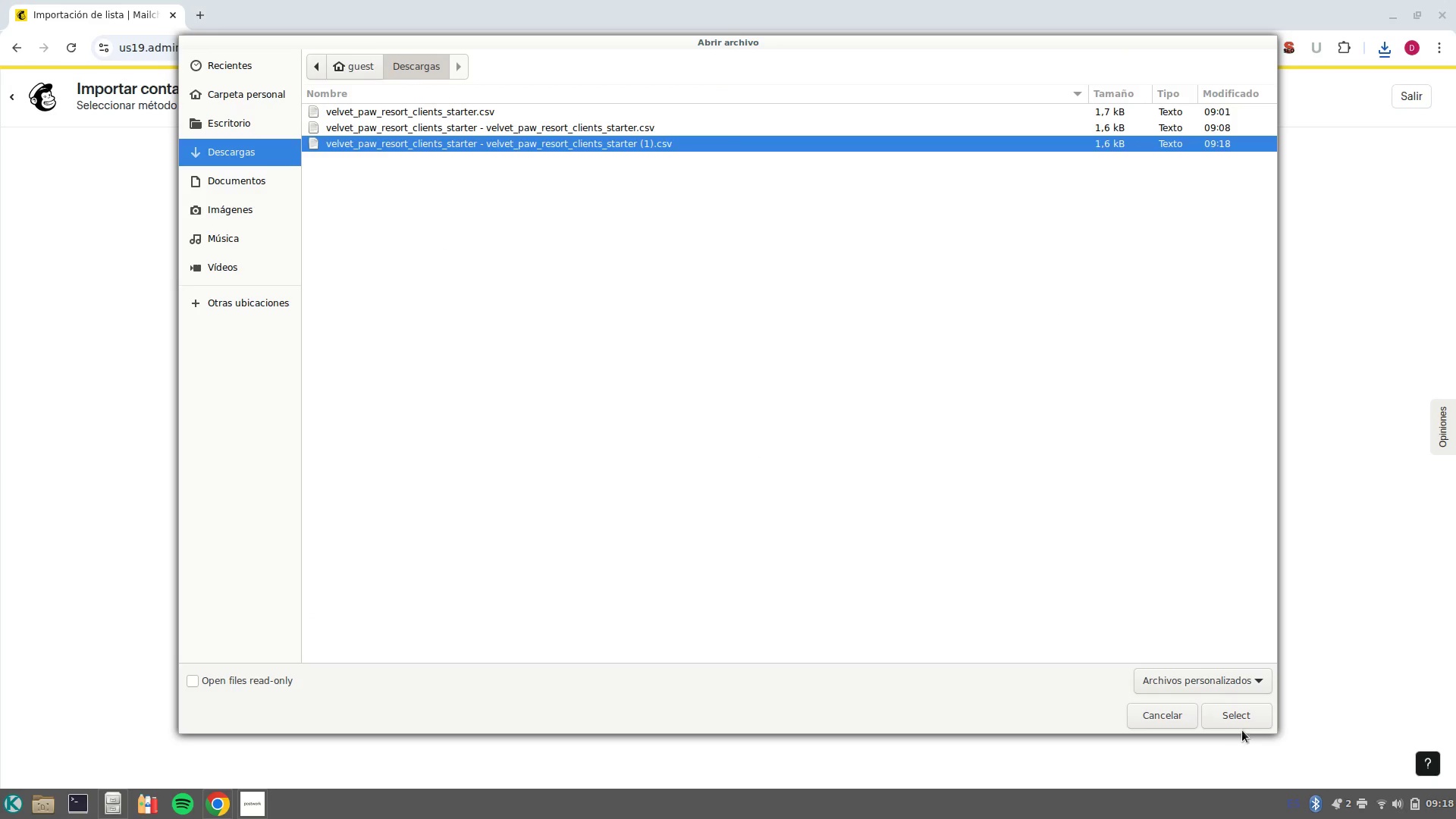 
left_click([1240, 715])
 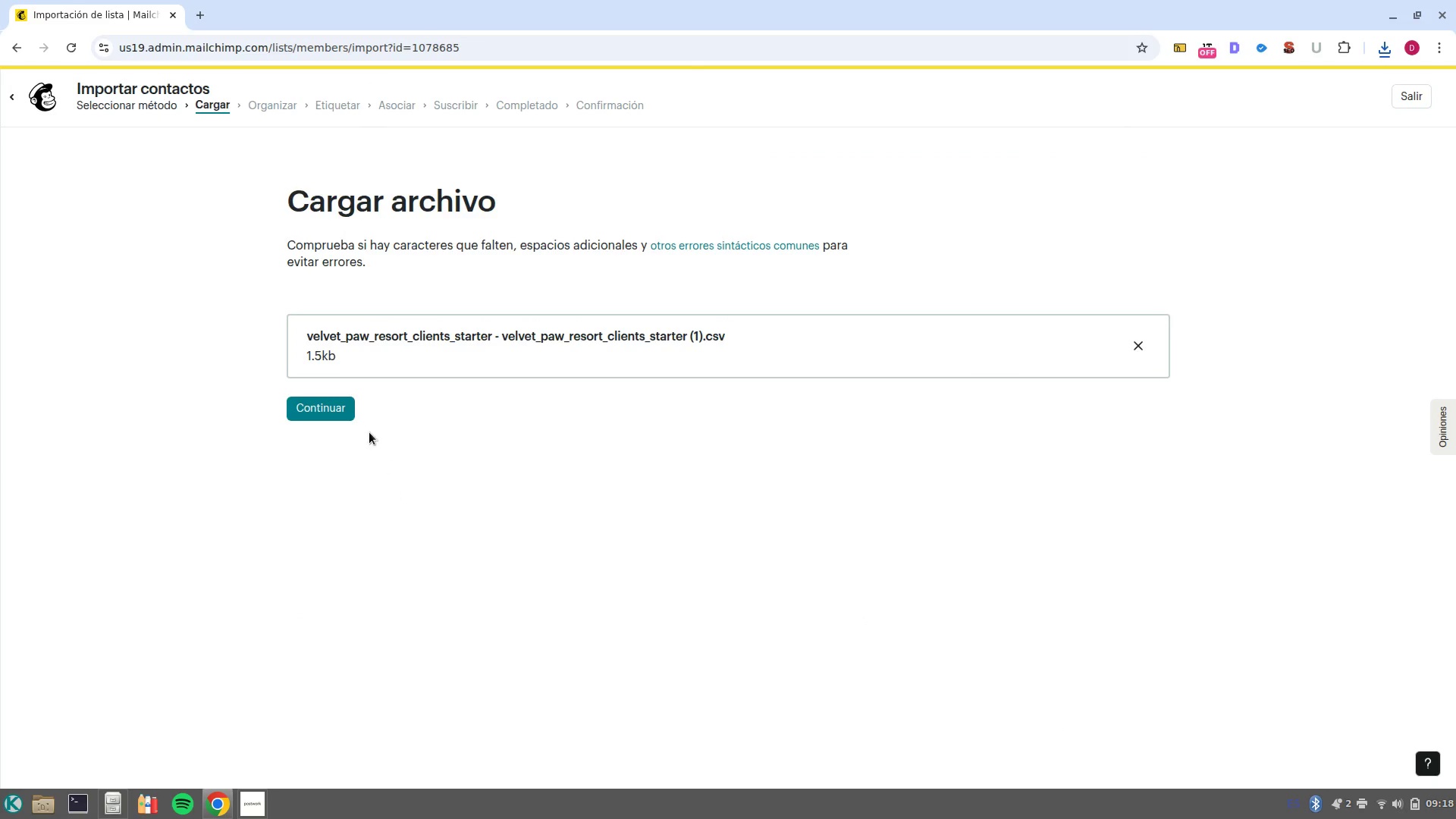 
left_click([335, 407])
 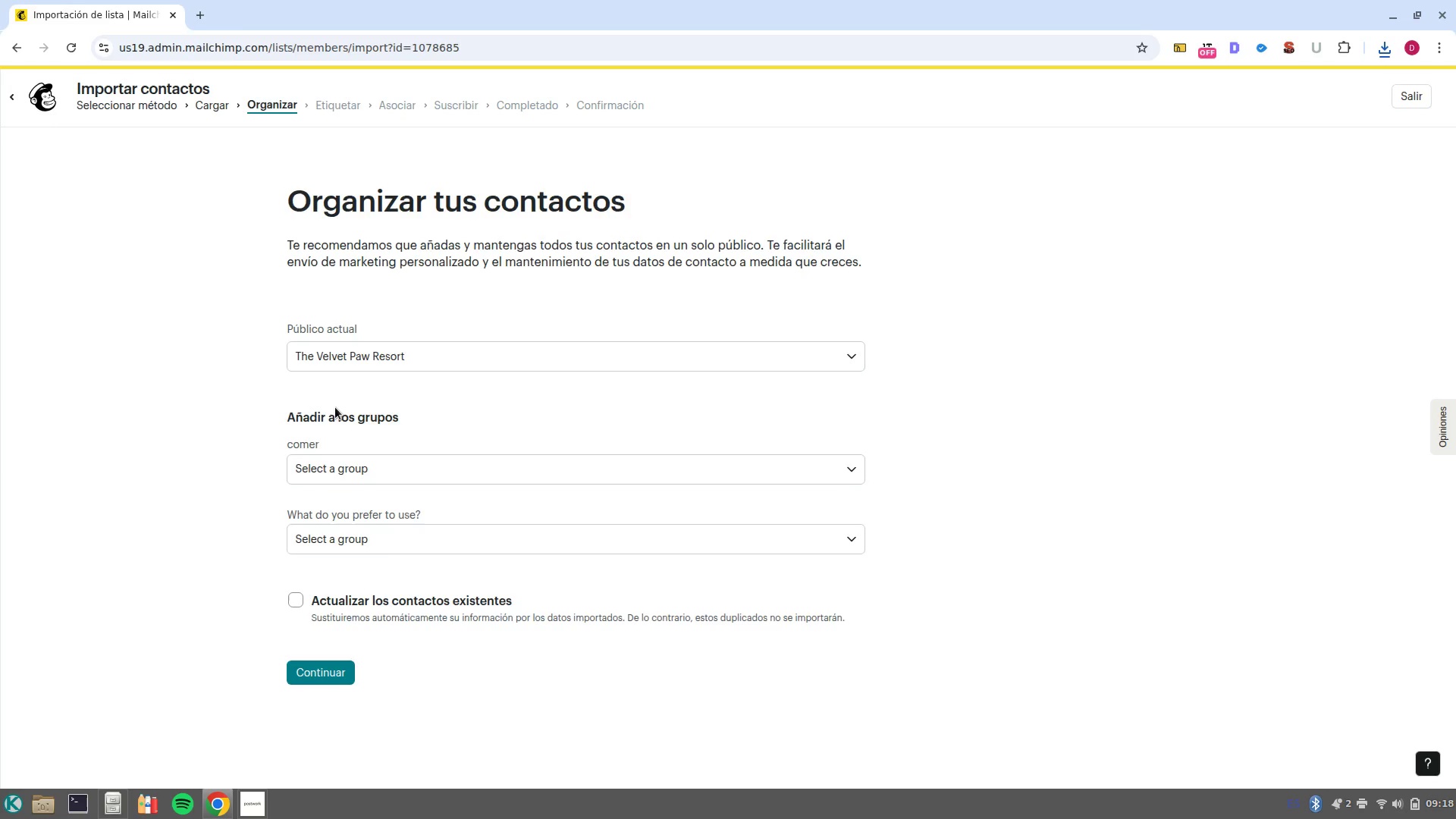 
wait(7.08)
 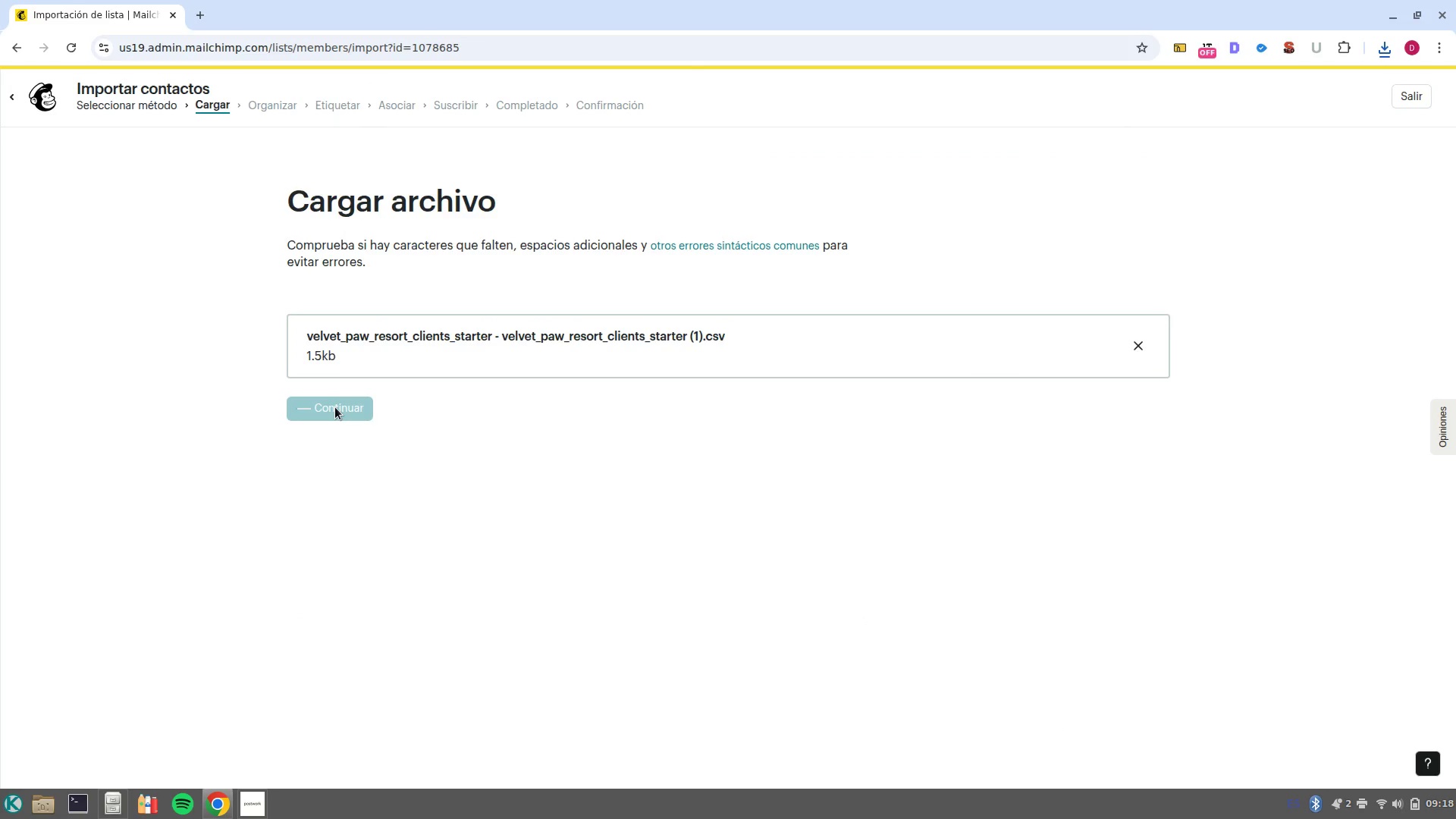 
left_click([293, 600])
 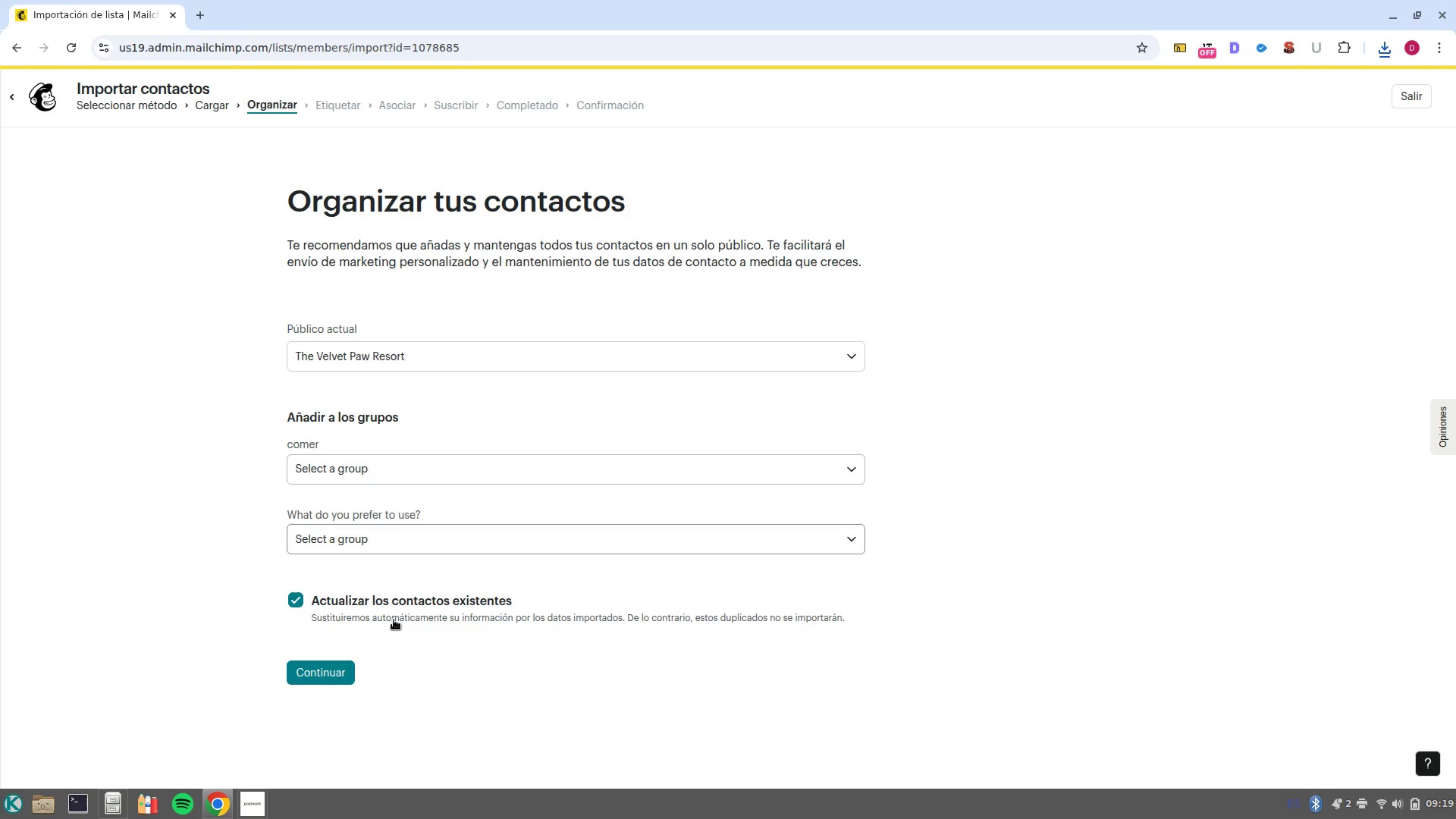 
left_click([316, 669])
 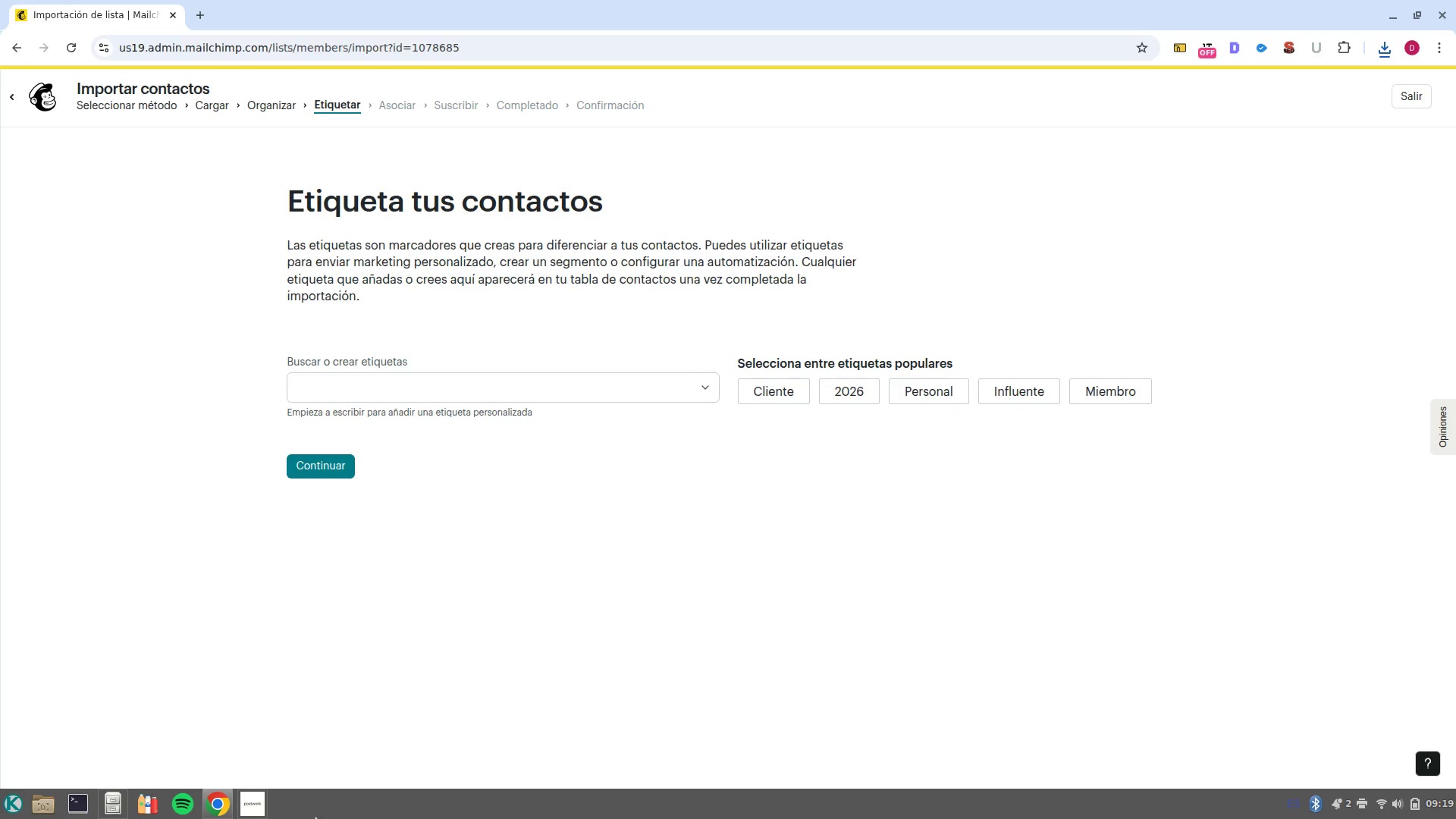 
wait(10.97)
 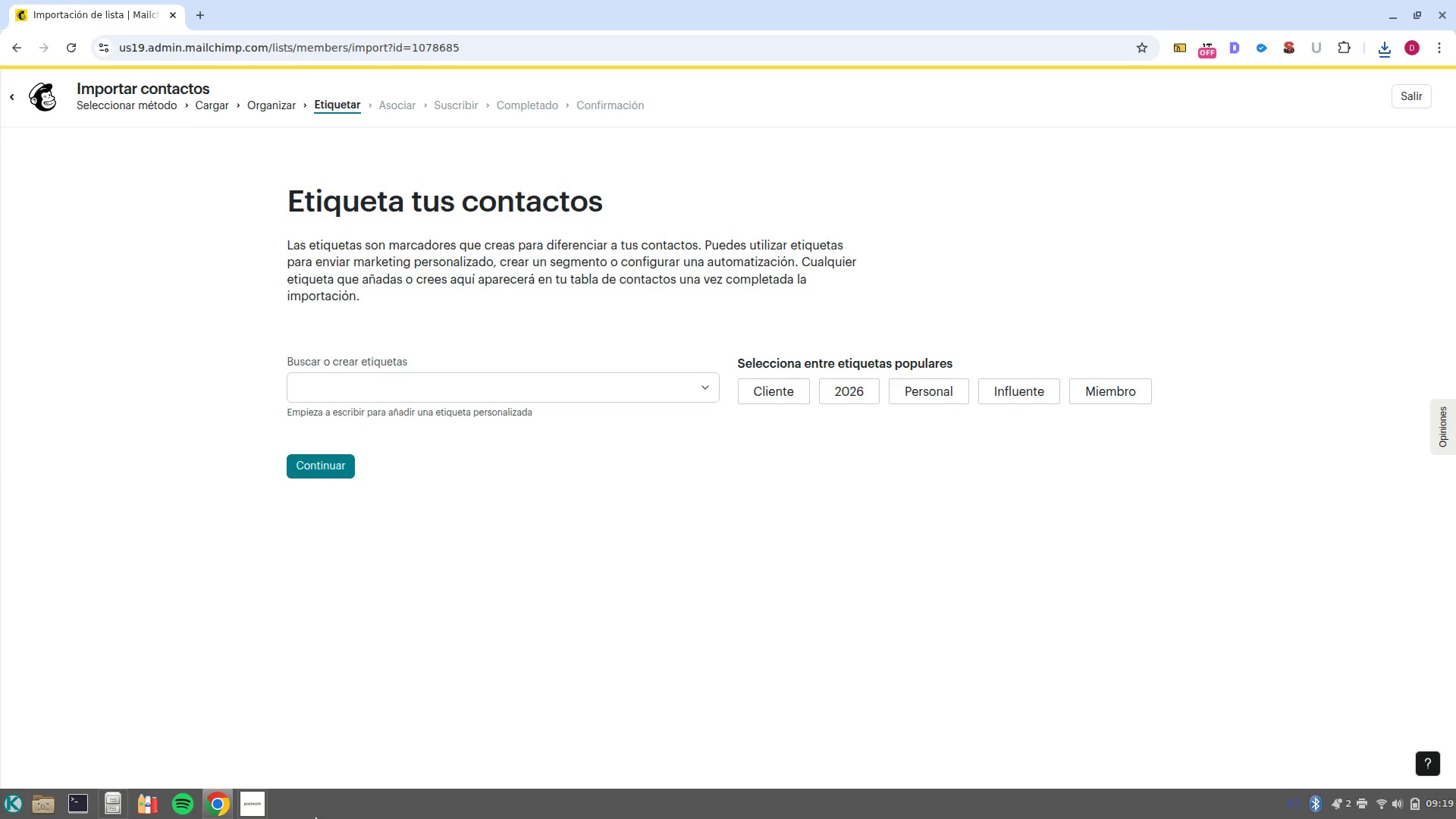 
left_click([491, 396])
 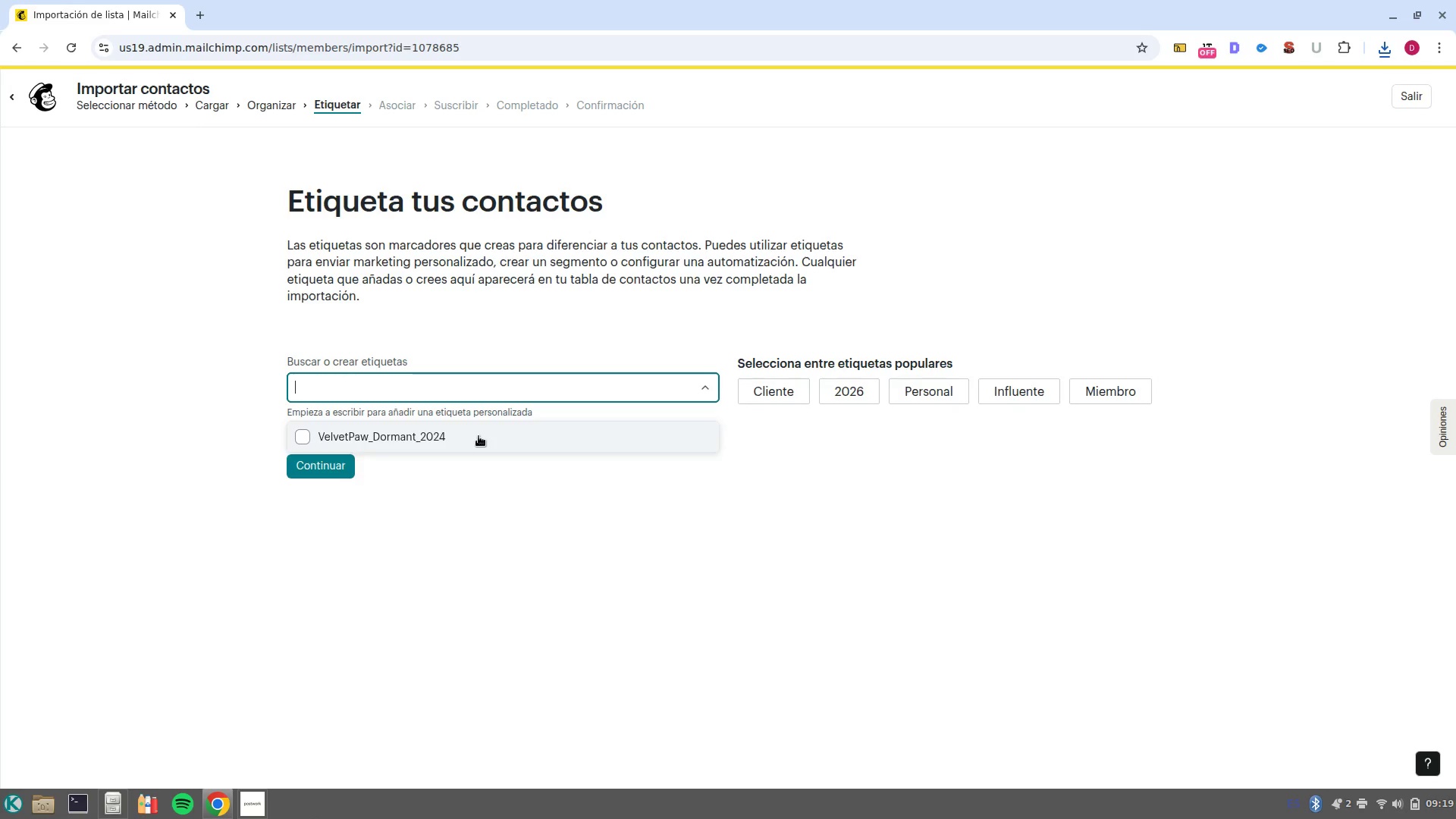 
left_click([479, 436])
 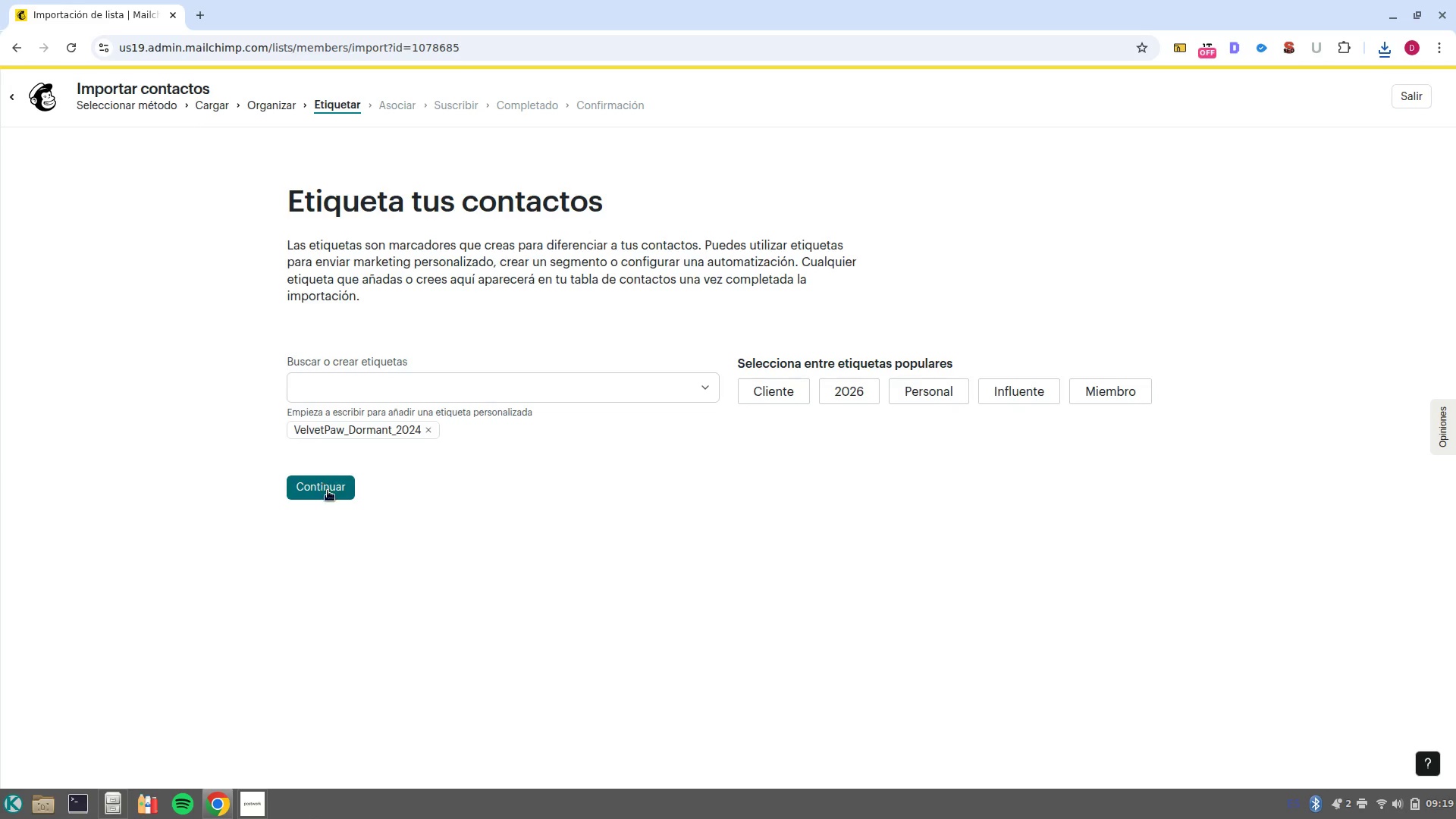 
mouse_move([347, 488])
 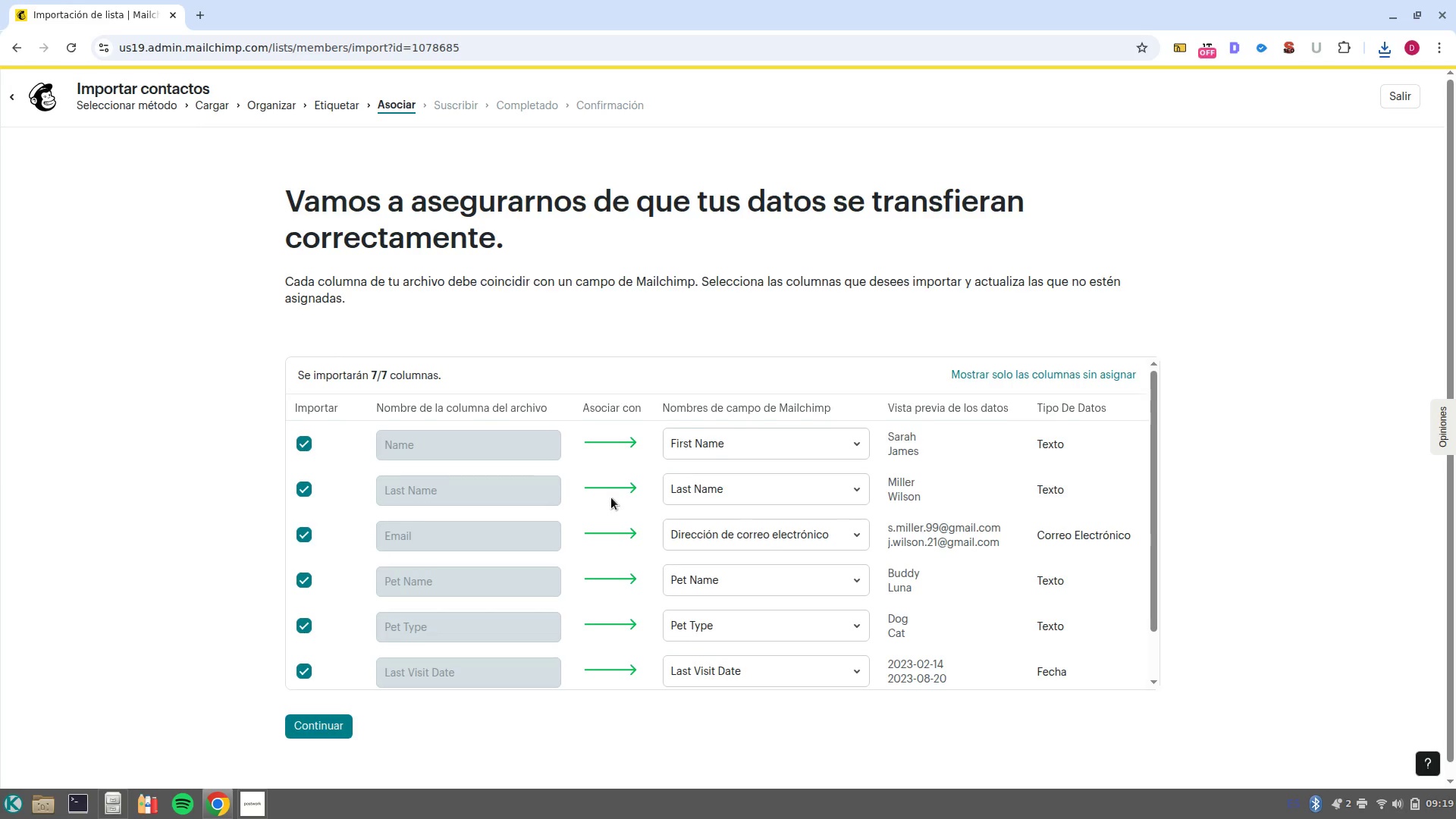 
scroll: coordinate [610, 499], scroll_direction: down, amount: 3.0
 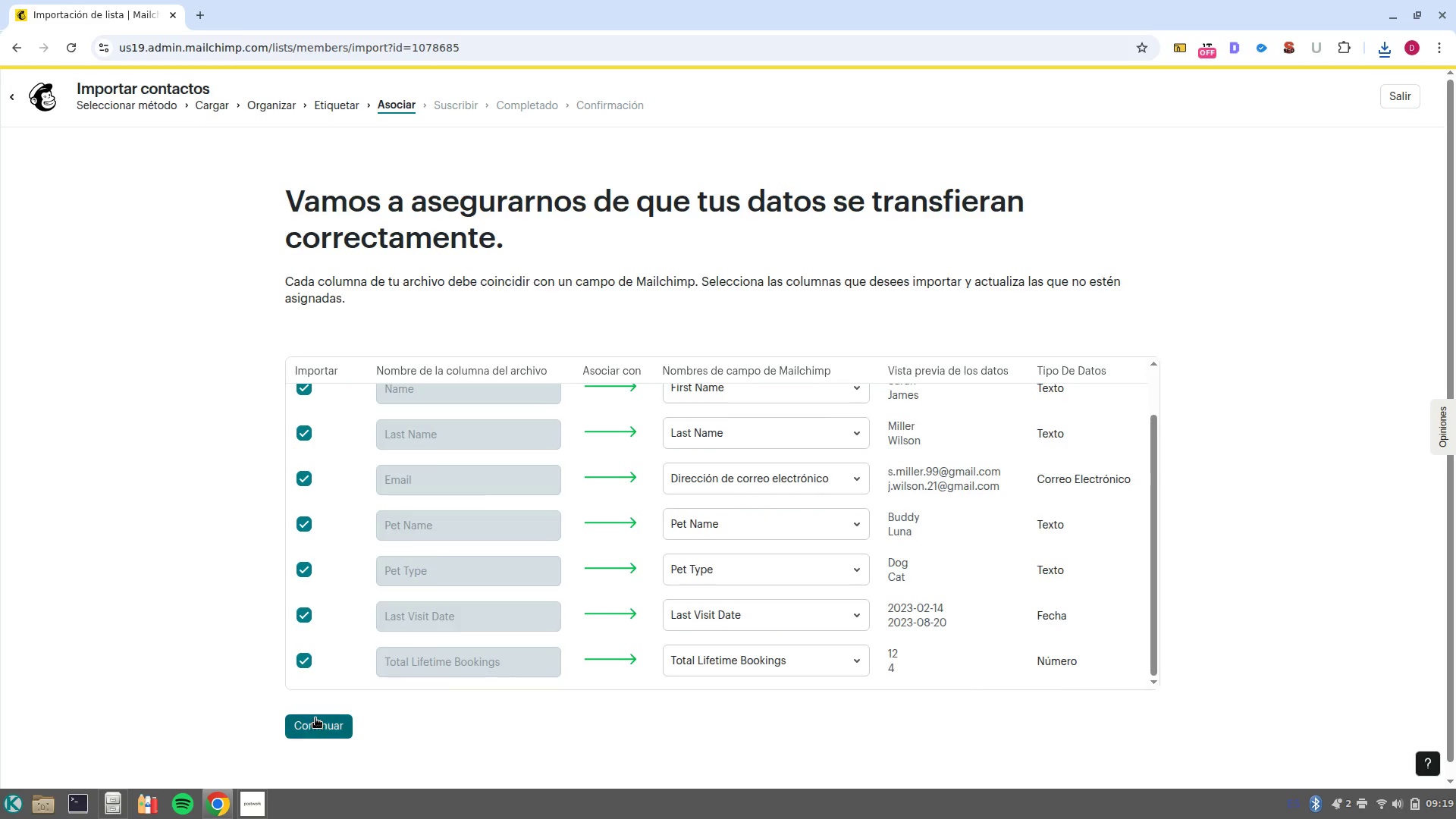 
left_click([331, 732])
 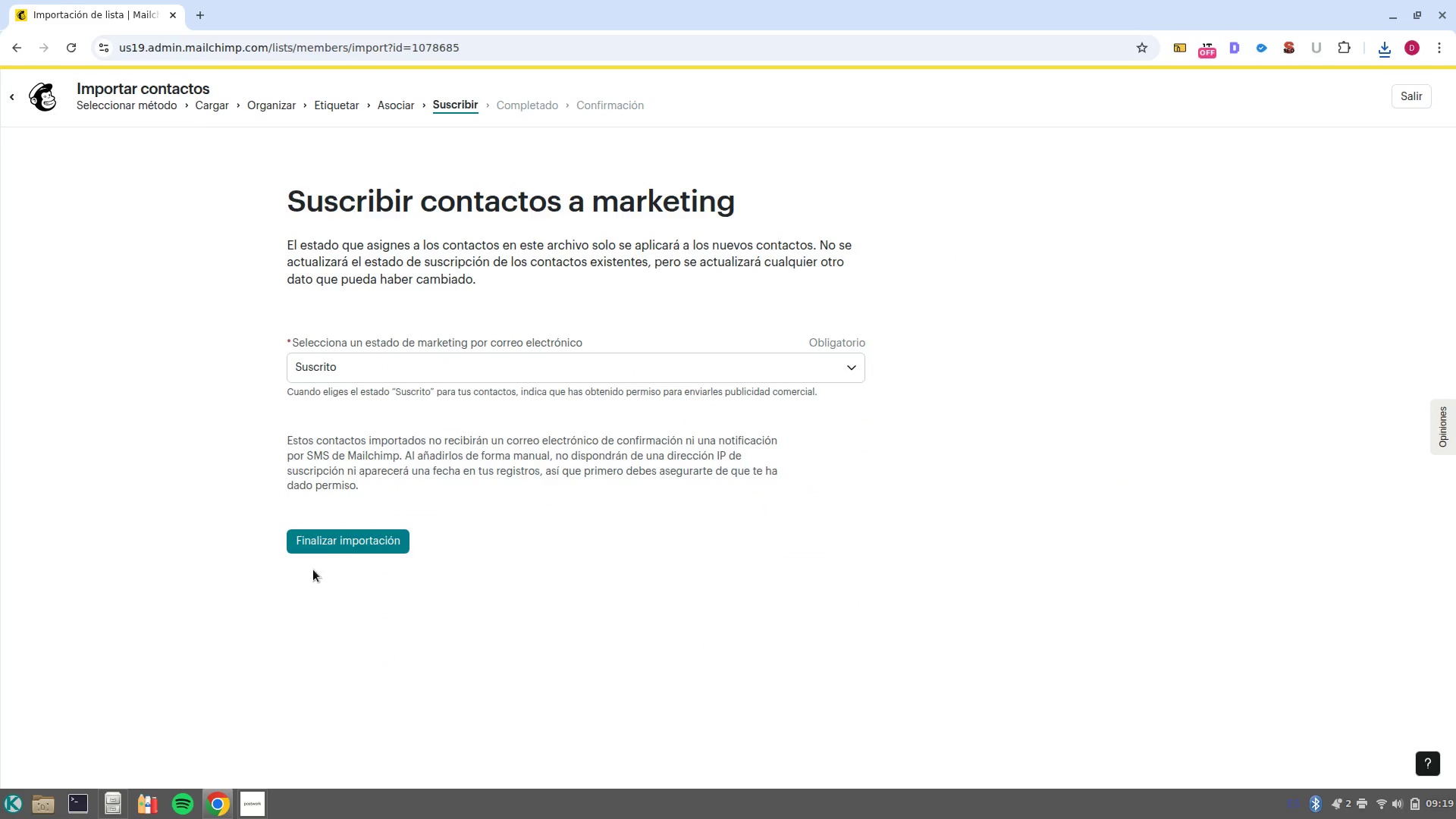 
left_click([331, 539])
 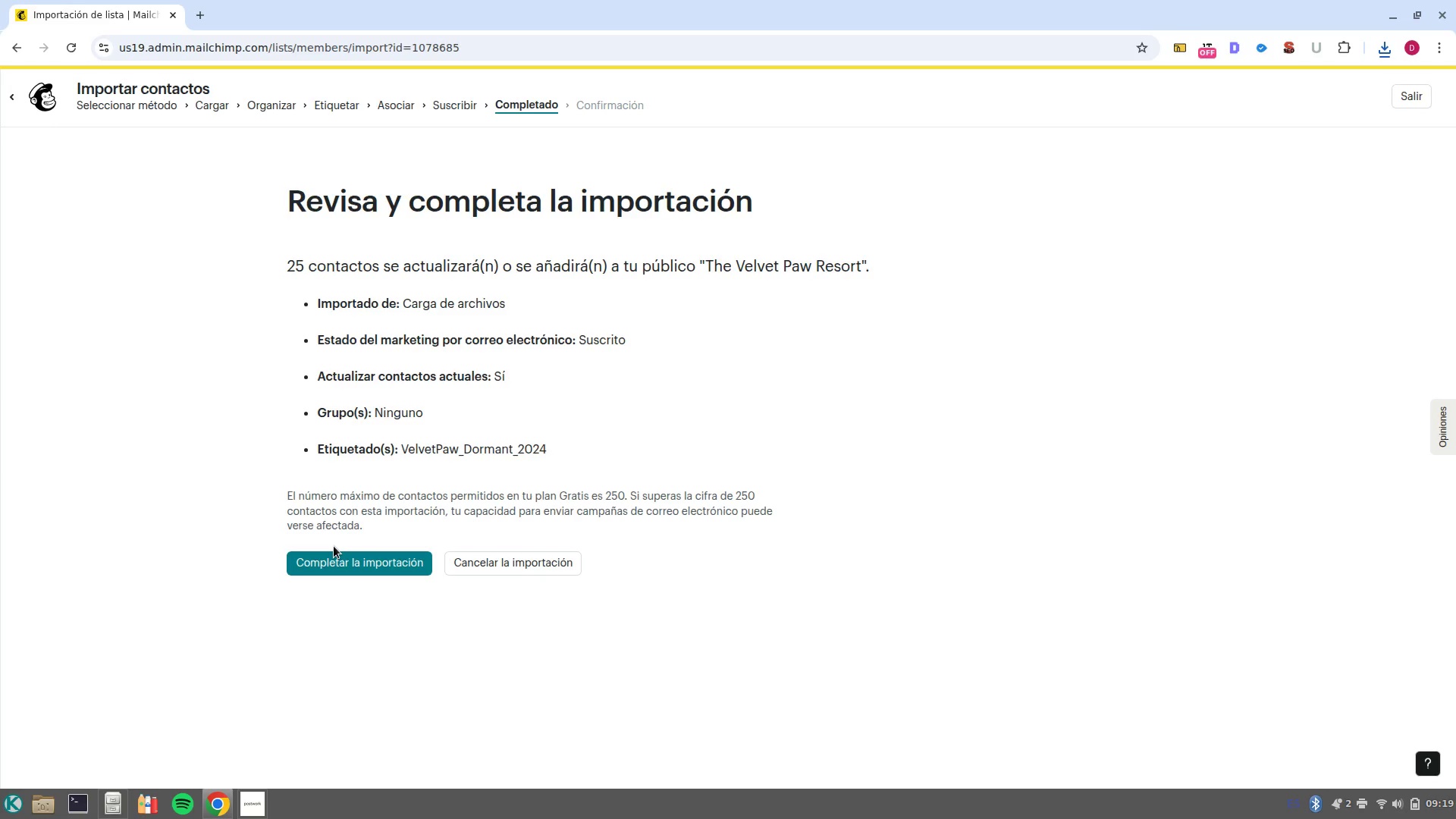 
wait(5.88)
 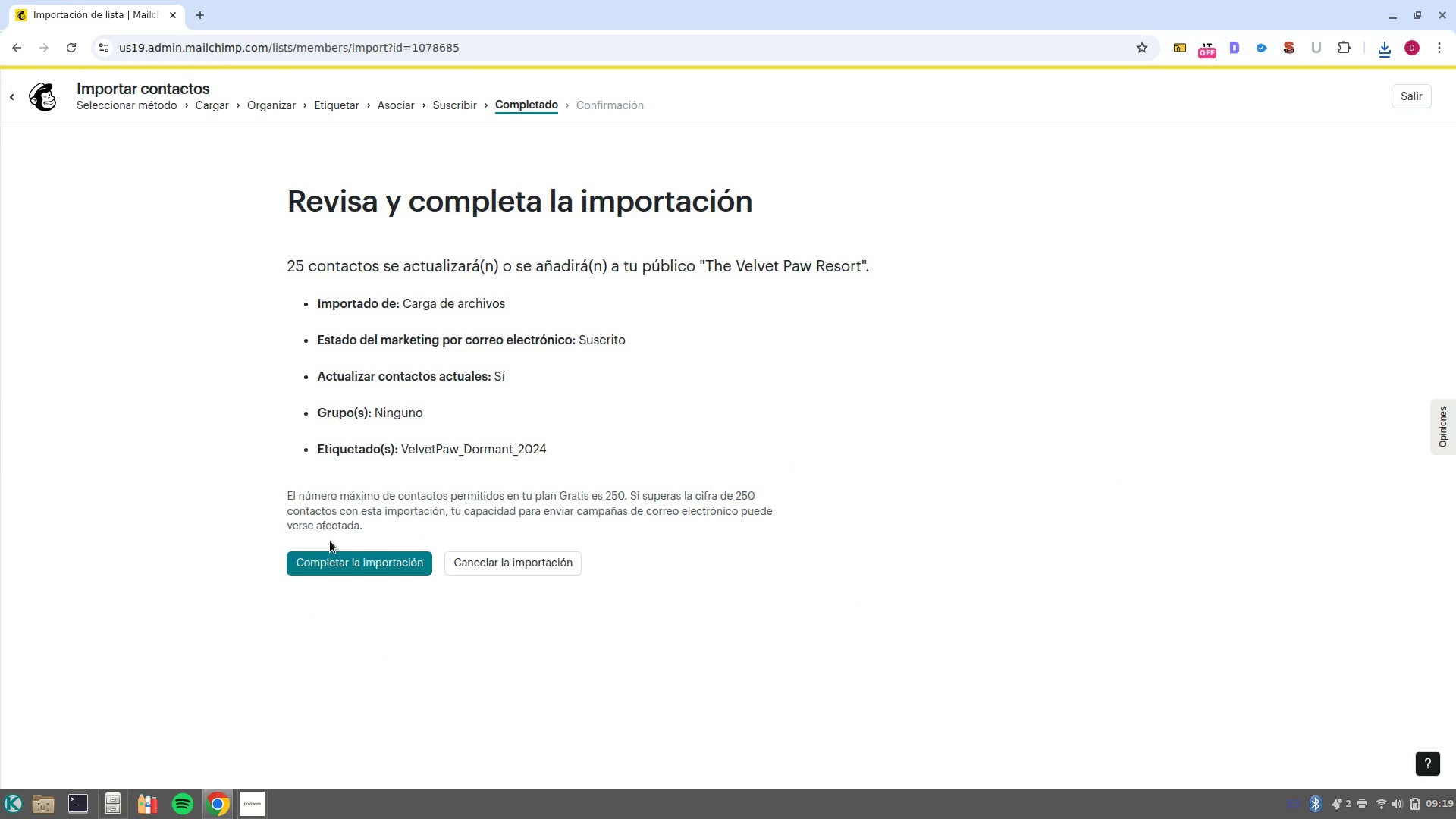 
left_click([366, 569])
 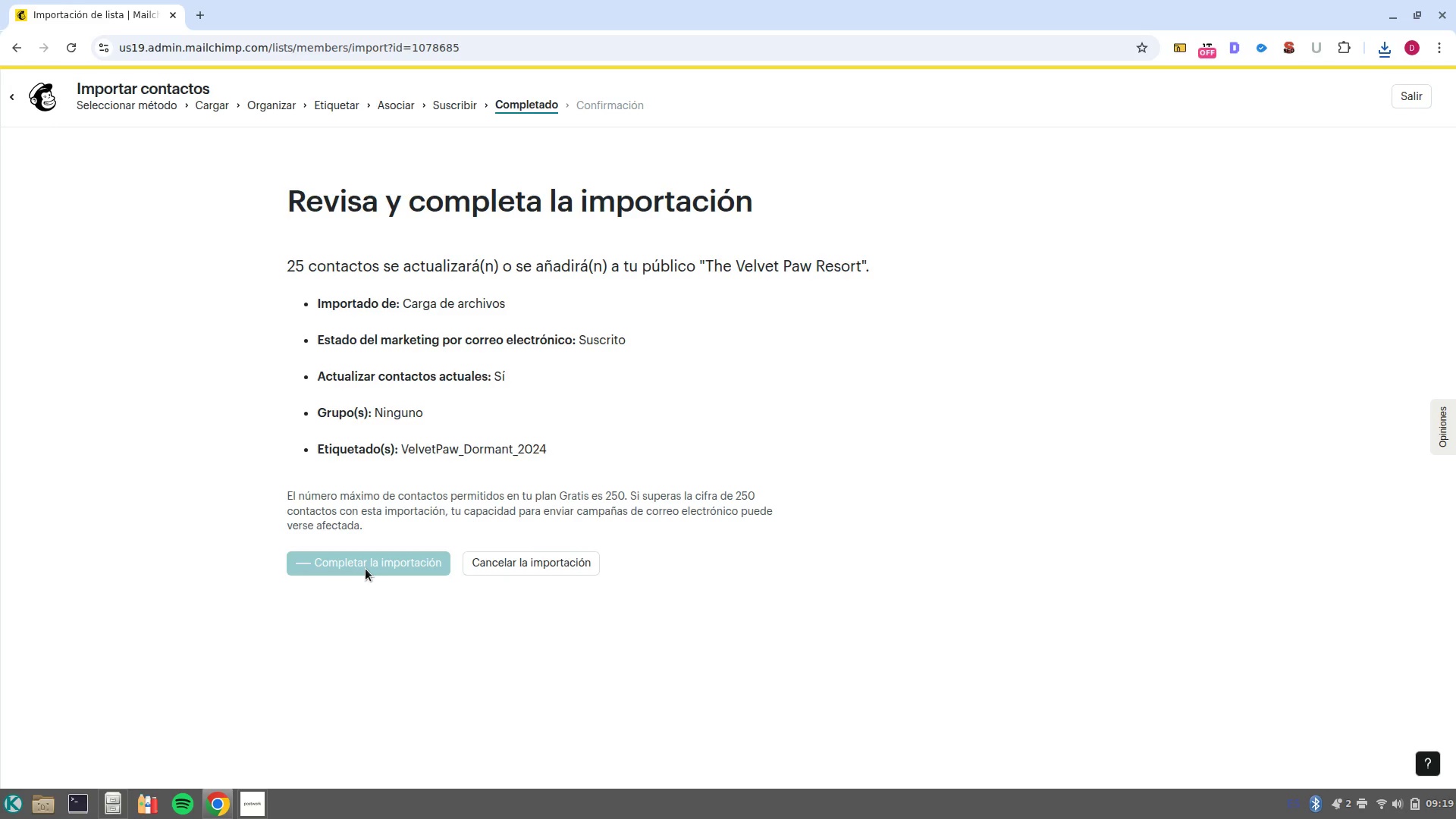 
wait(8.02)
 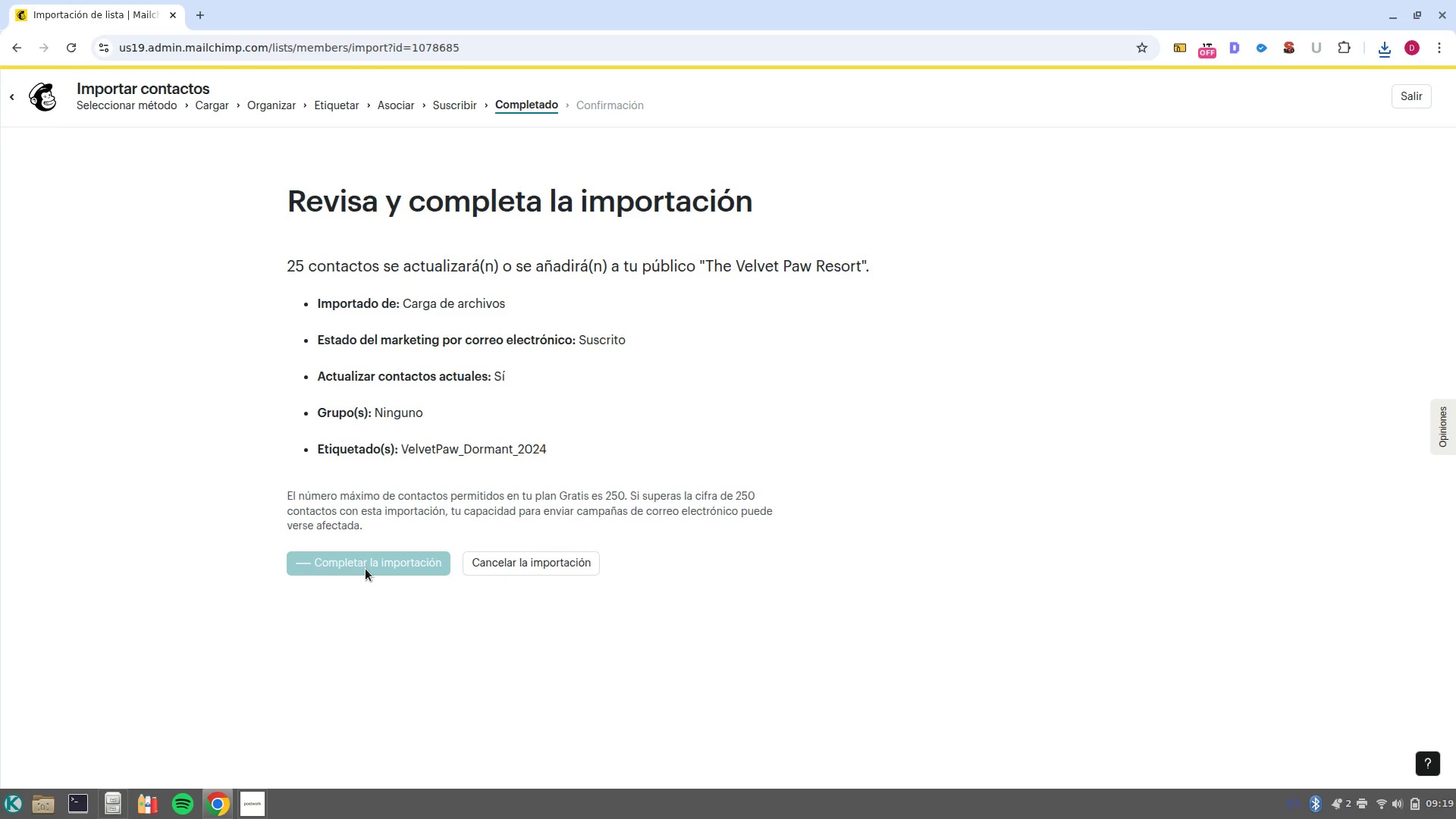 
left_click([1413, 92])
 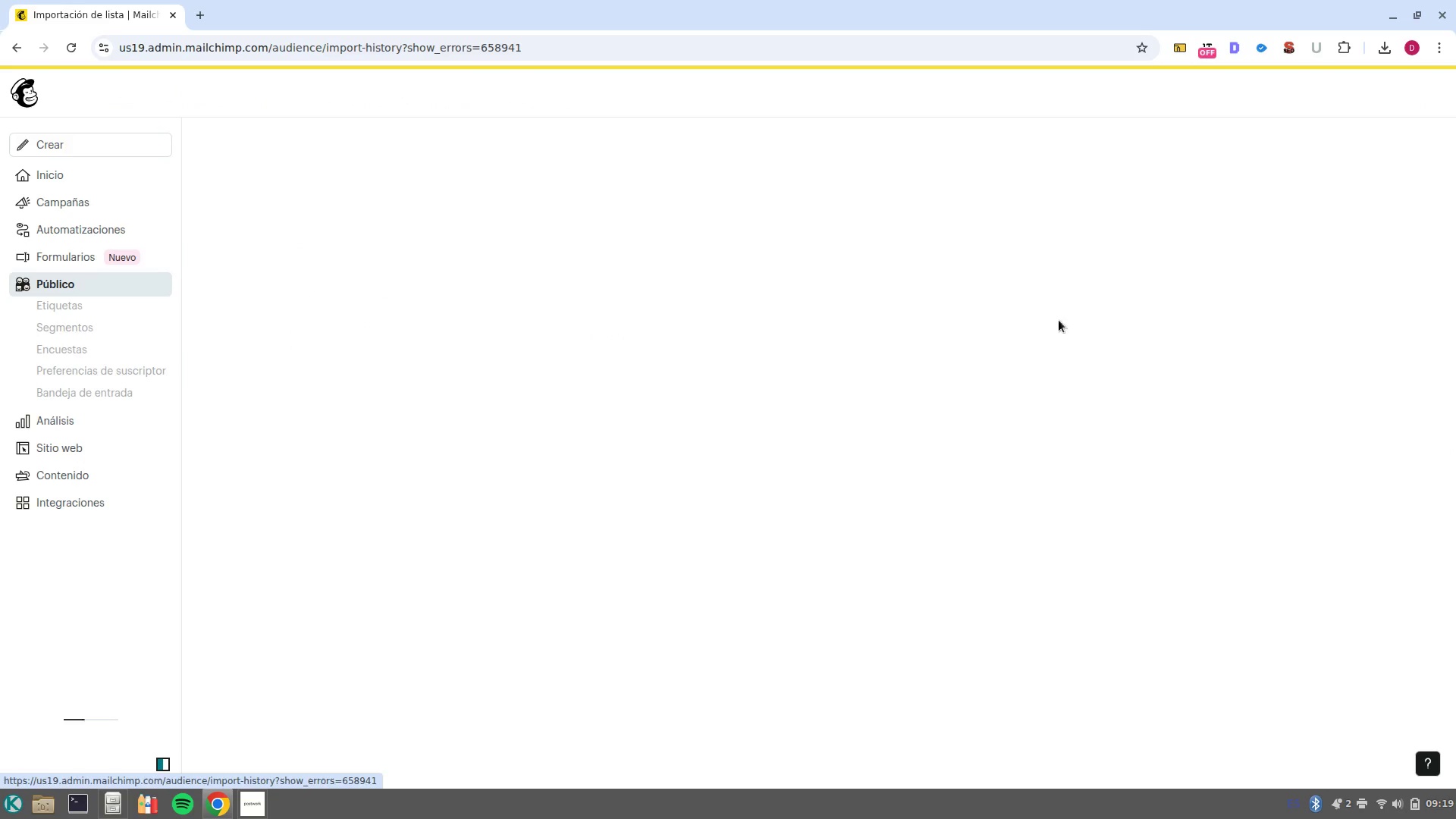 
mouse_move([1013, 328])
 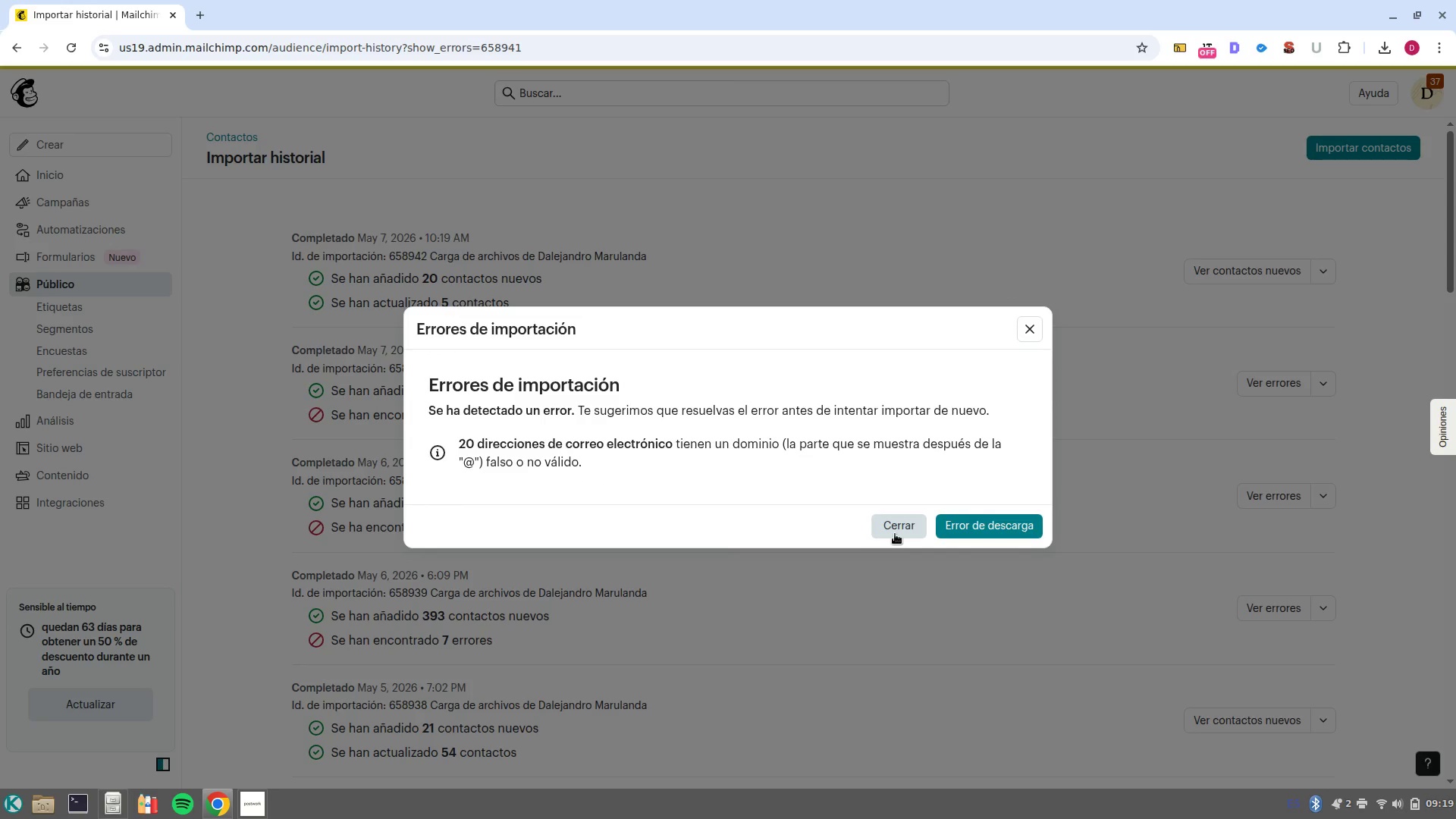 
wait(5.57)
 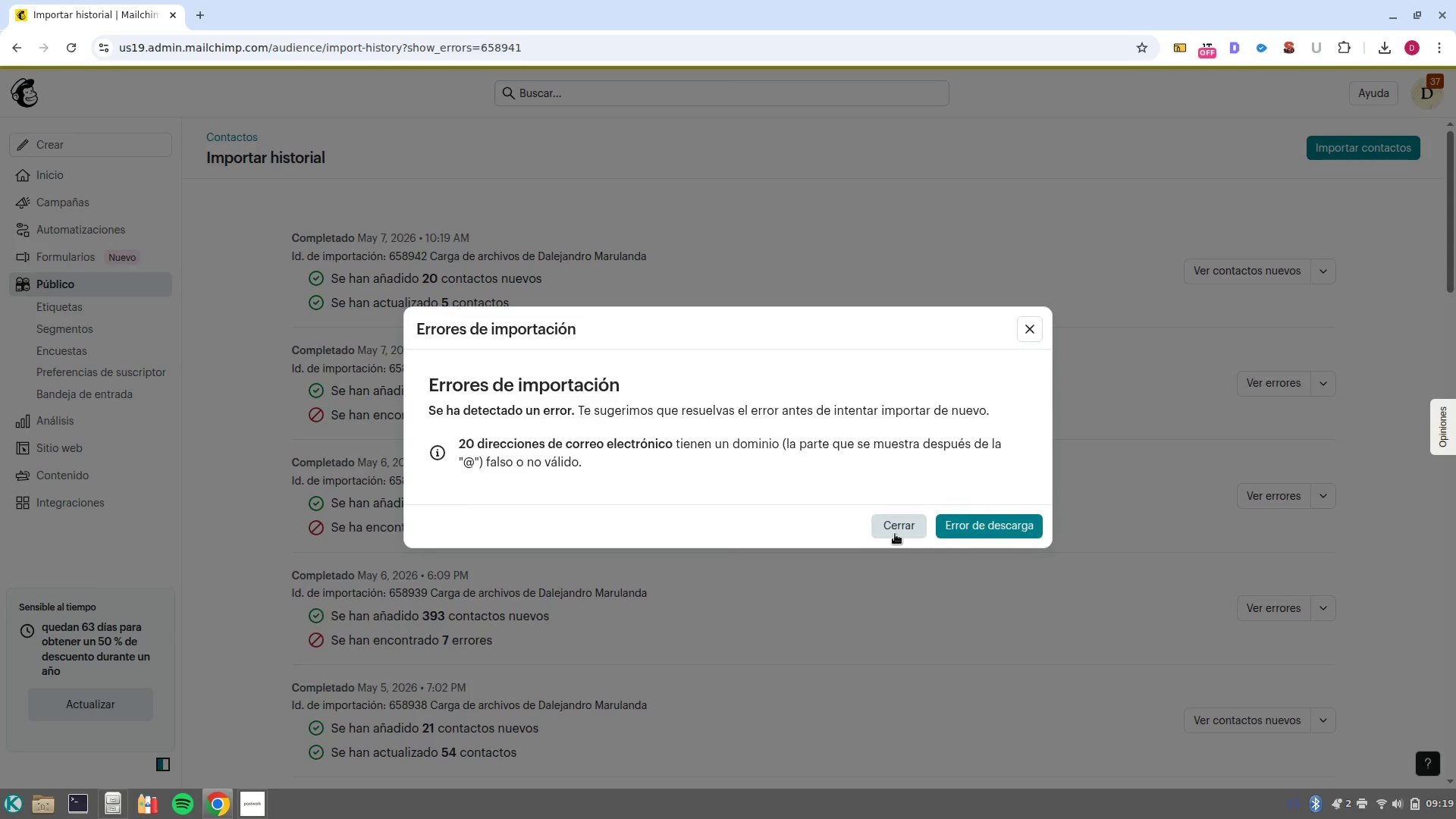 
left_click([895, 534])
 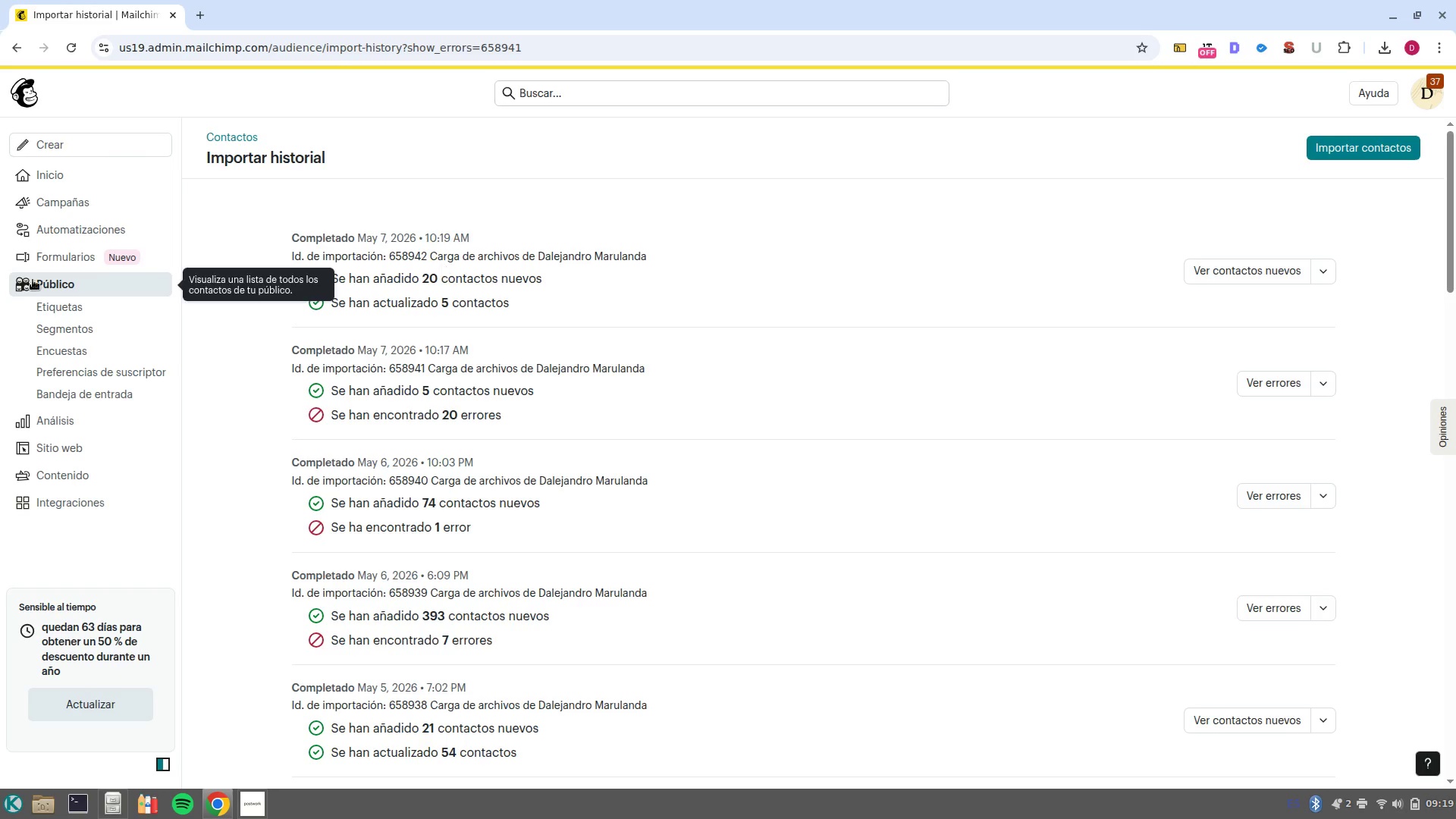 
left_click([44, 287])
 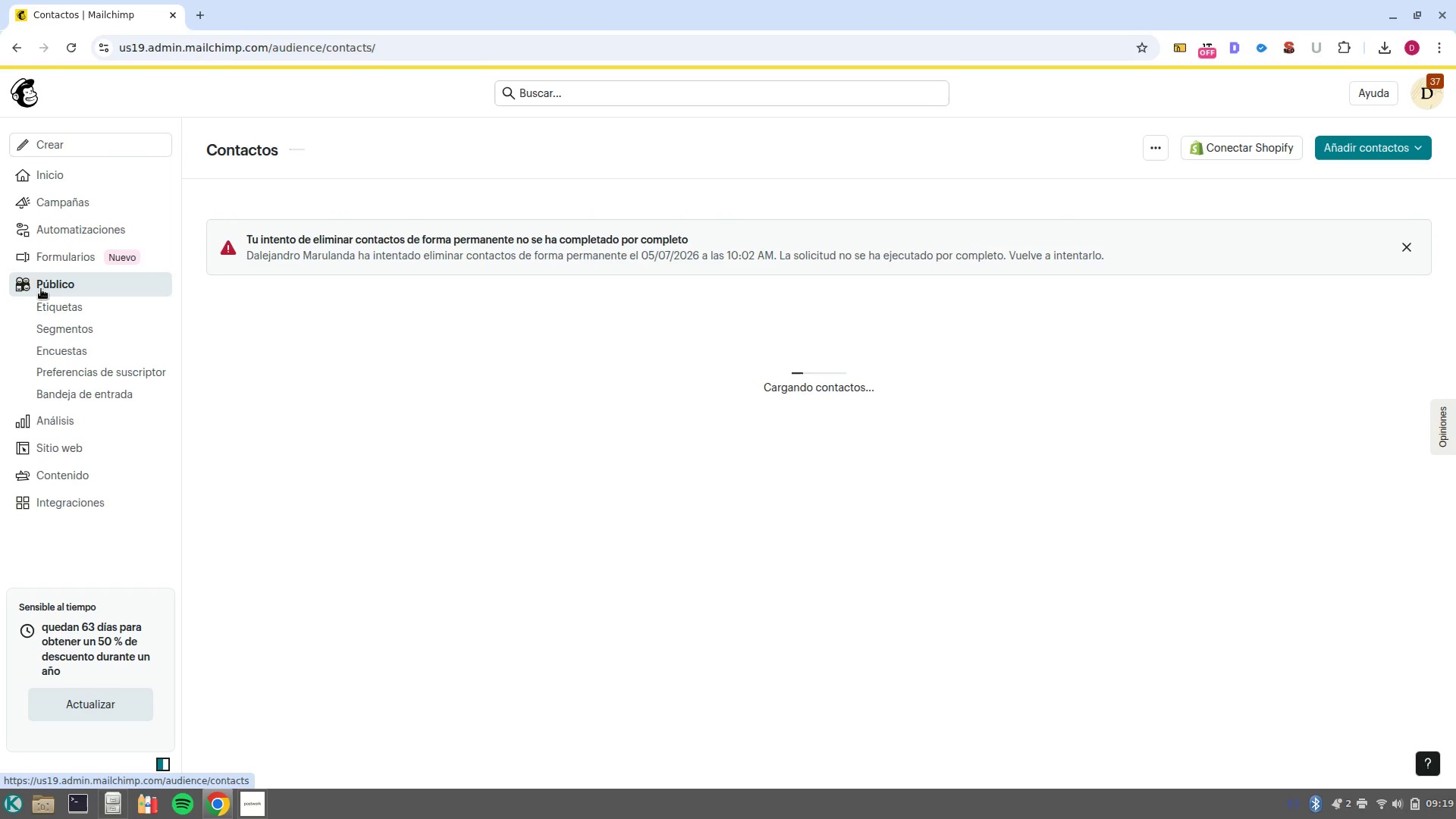 
wait(8.9)
 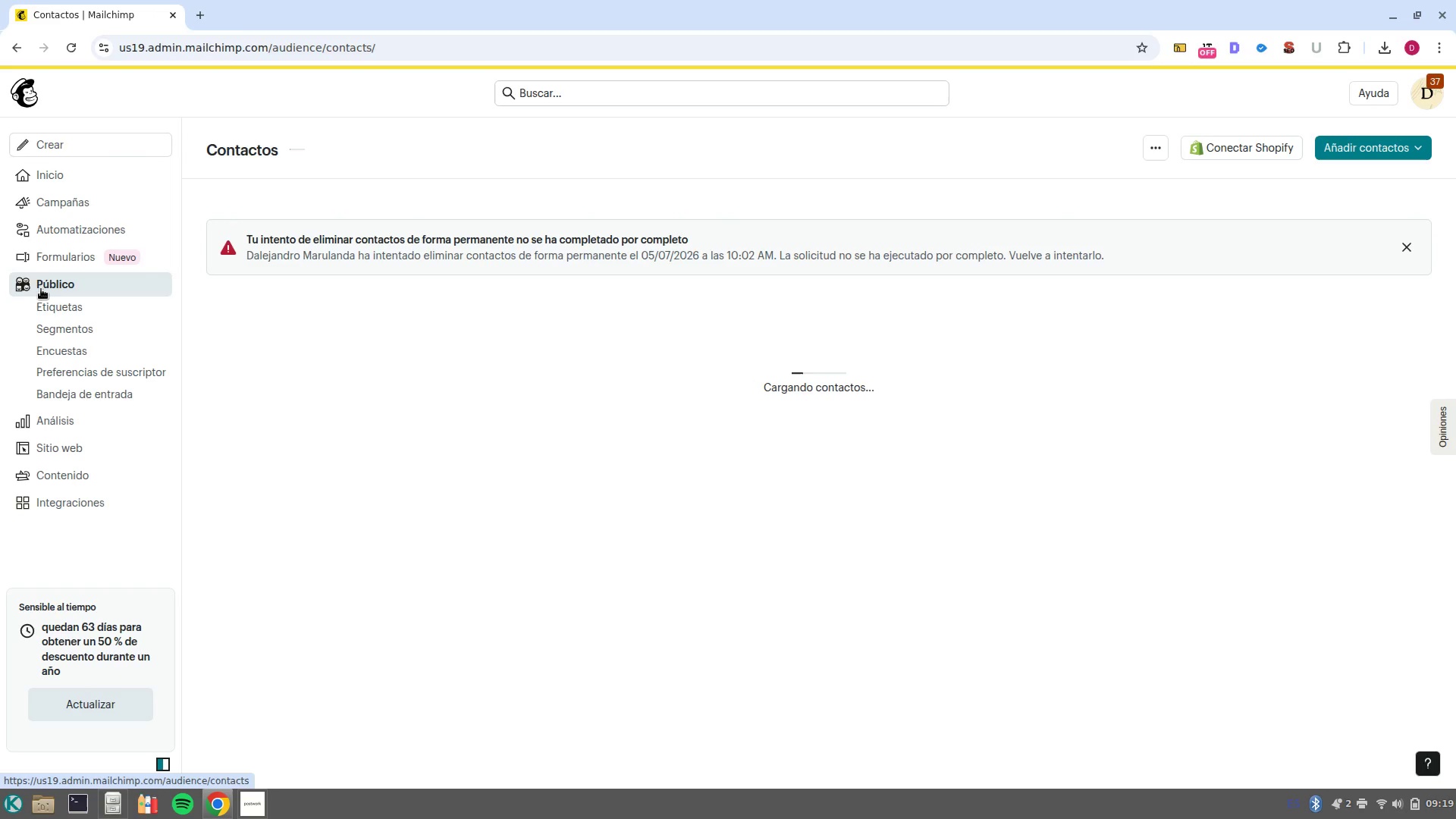 
left_click([1399, 249])
 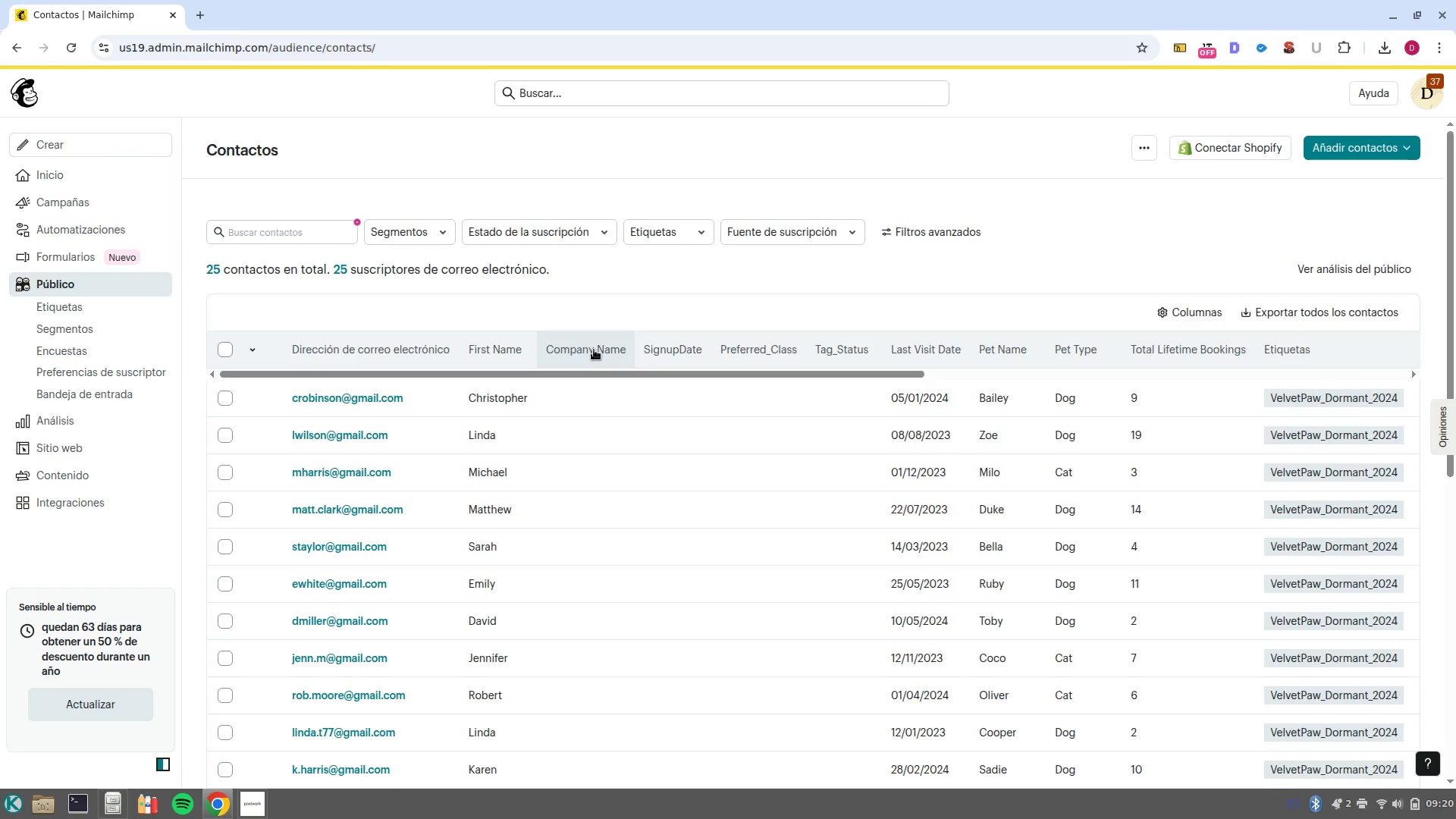 
wait(12.05)
 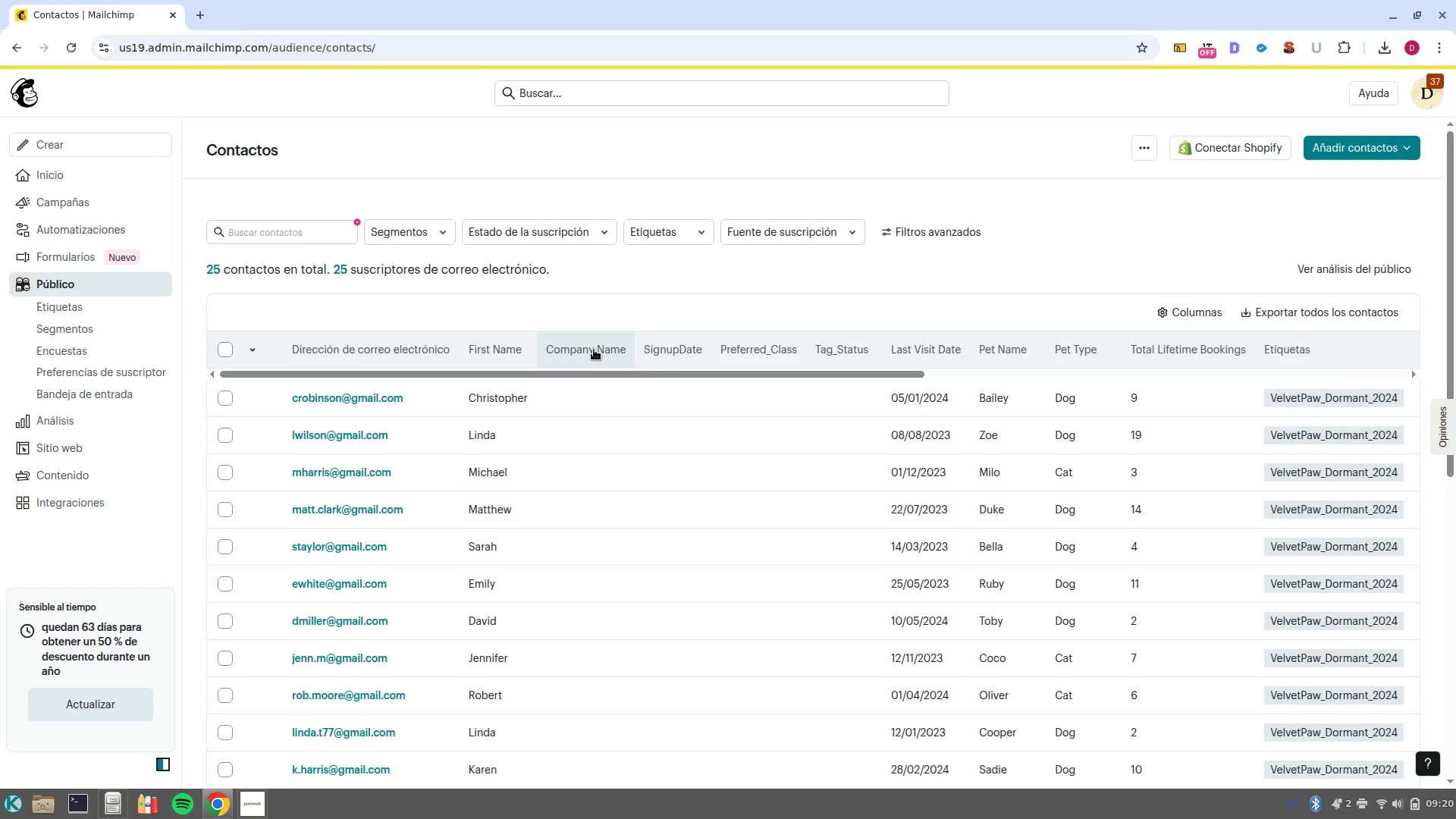 
left_click([121, 334])
 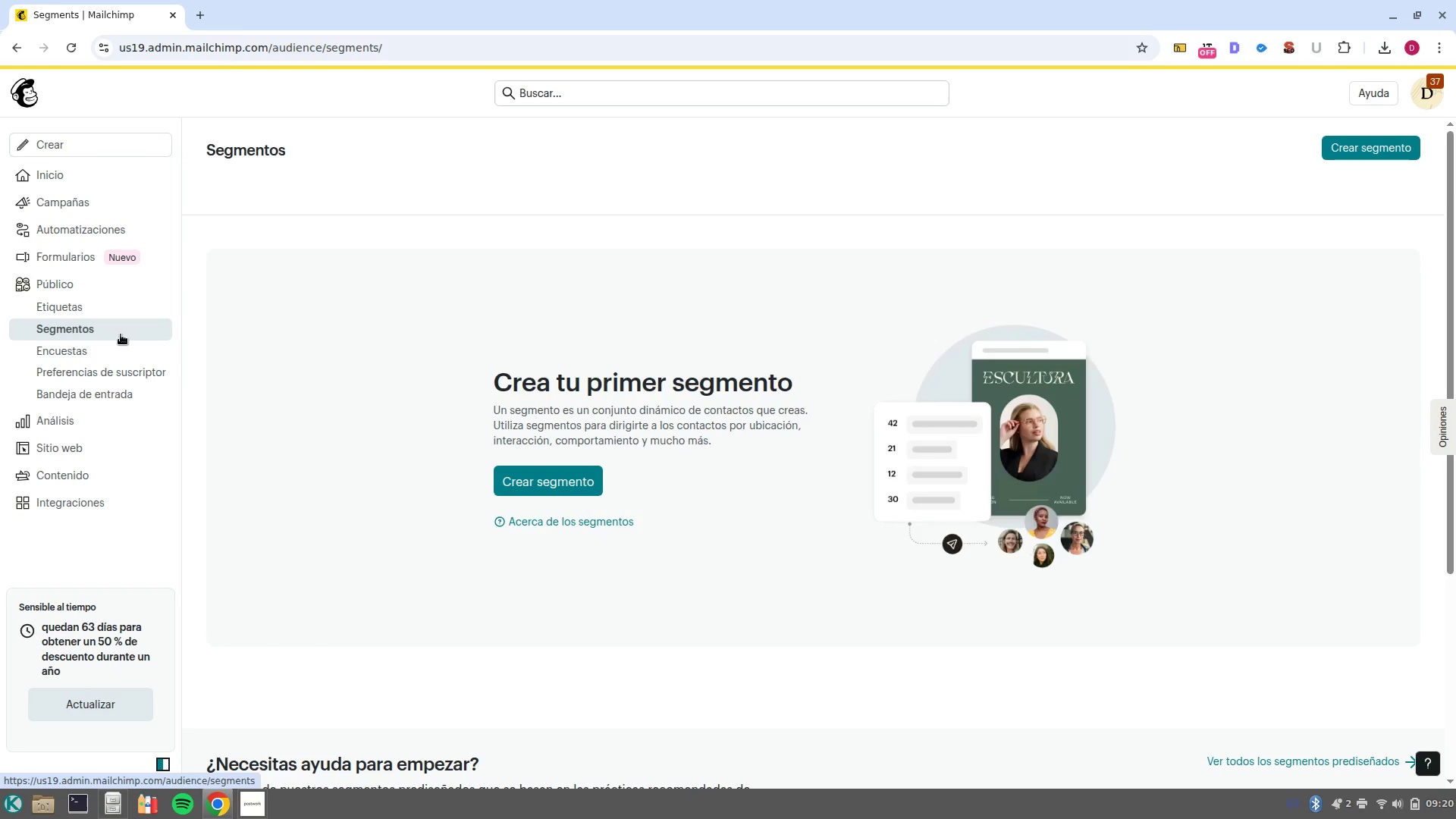 
wait(22.16)
 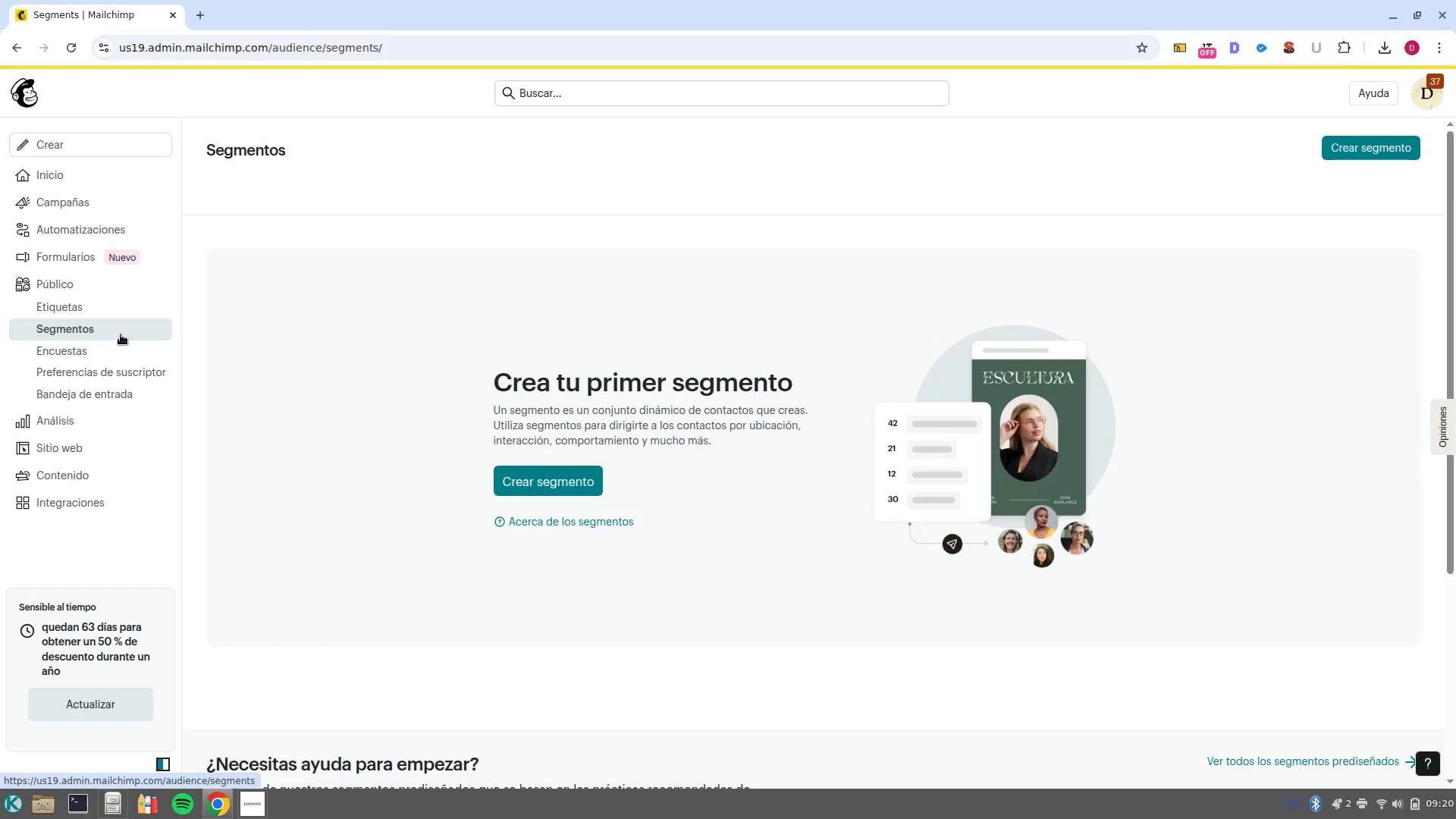 
left_click([113, 811])
 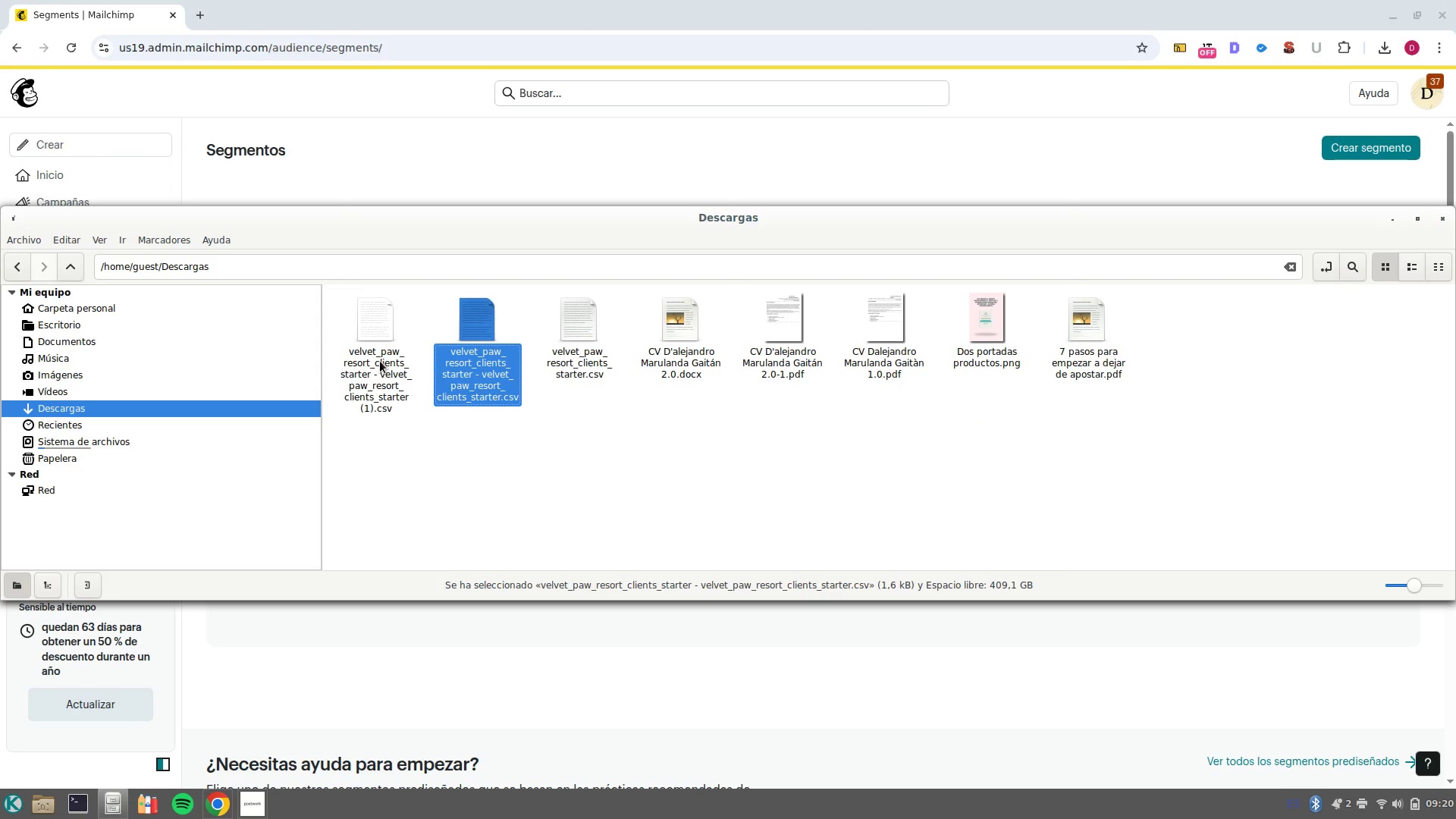 
double_click([380, 361])
 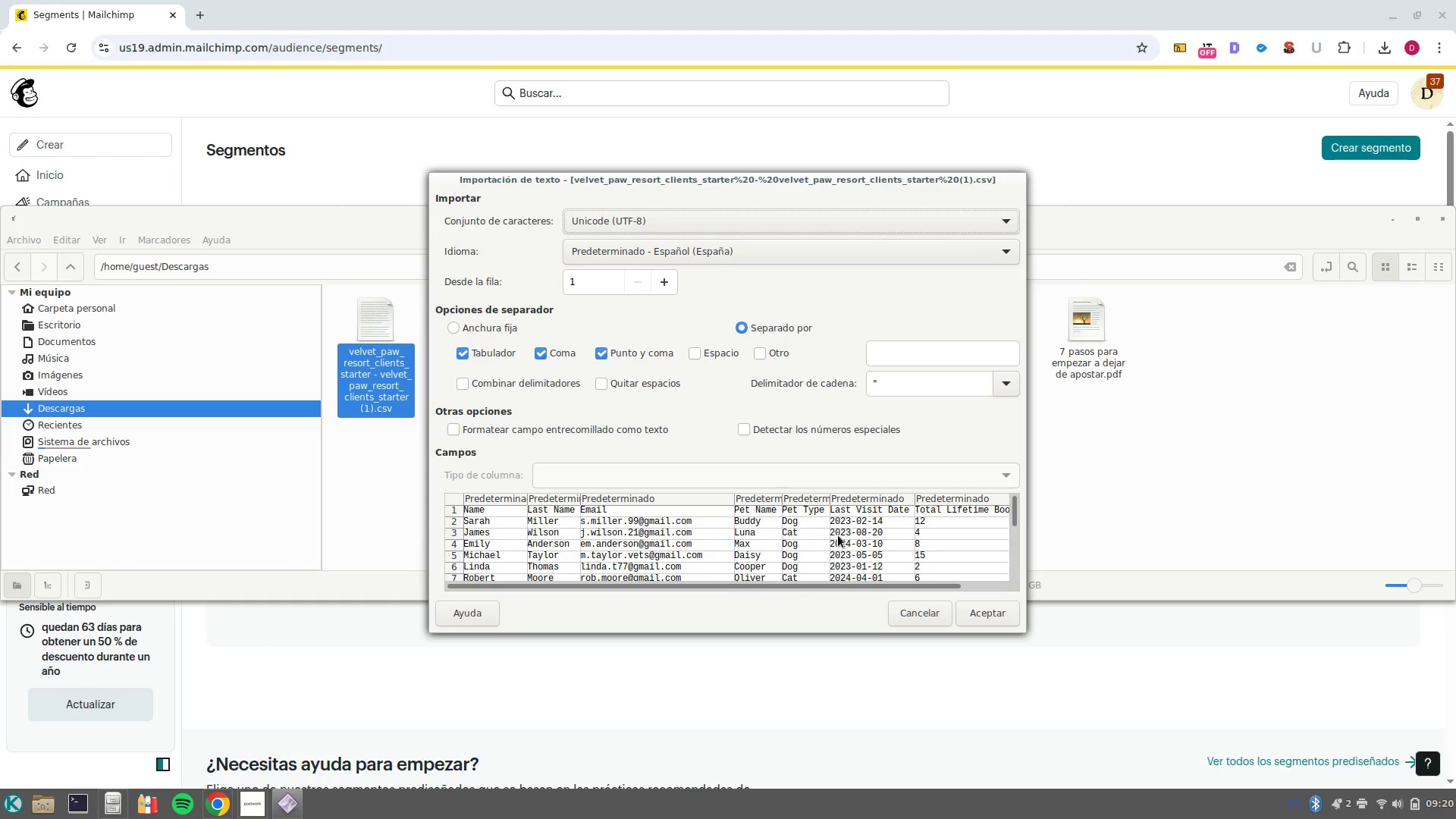 
wait(5.98)
 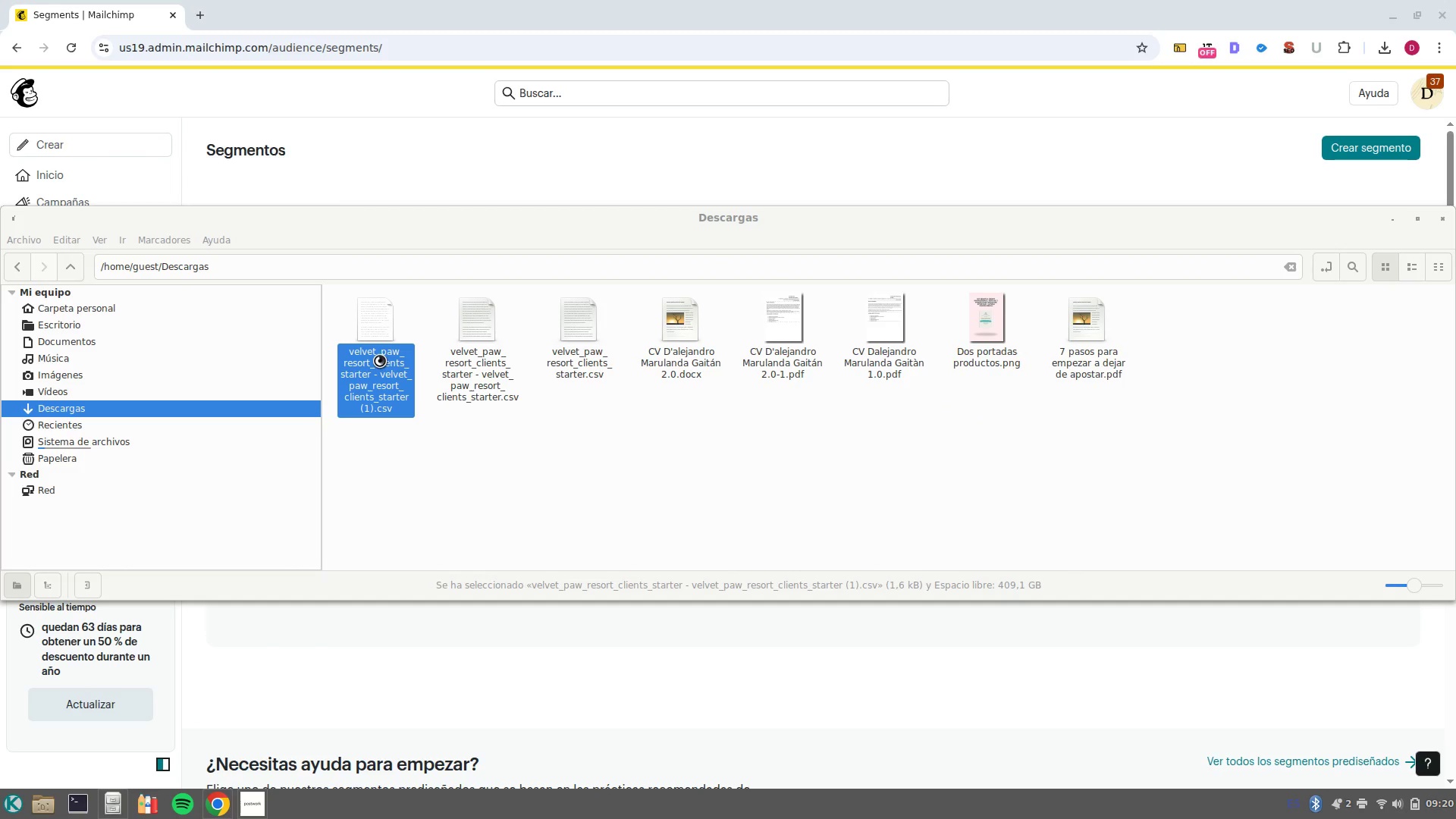 
left_click_drag(start_coordinate=[1019, 515], to_coordinate=[1021, 533])
 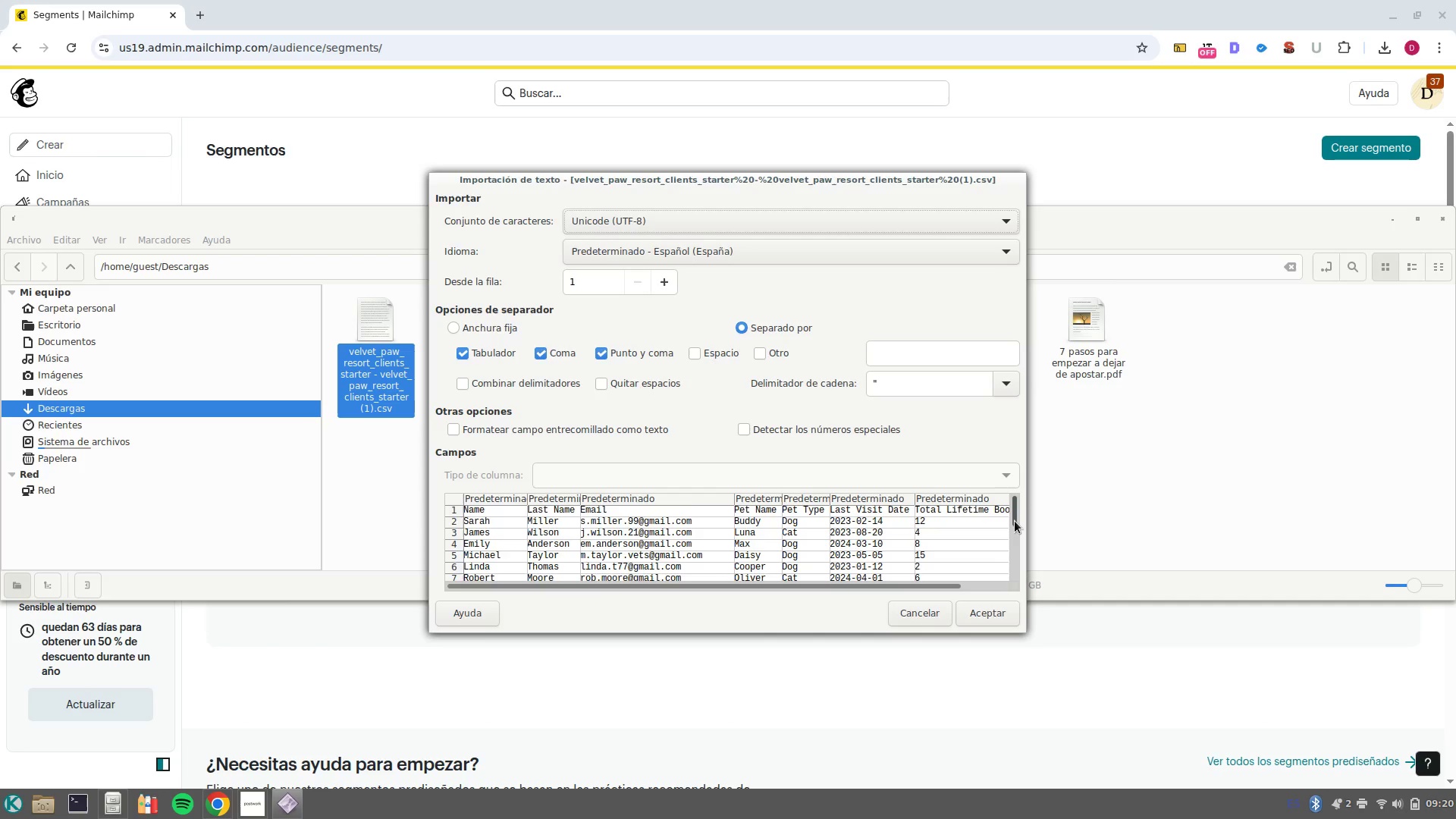 
left_click_drag(start_coordinate=[1015, 521], to_coordinate=[1019, 514])
 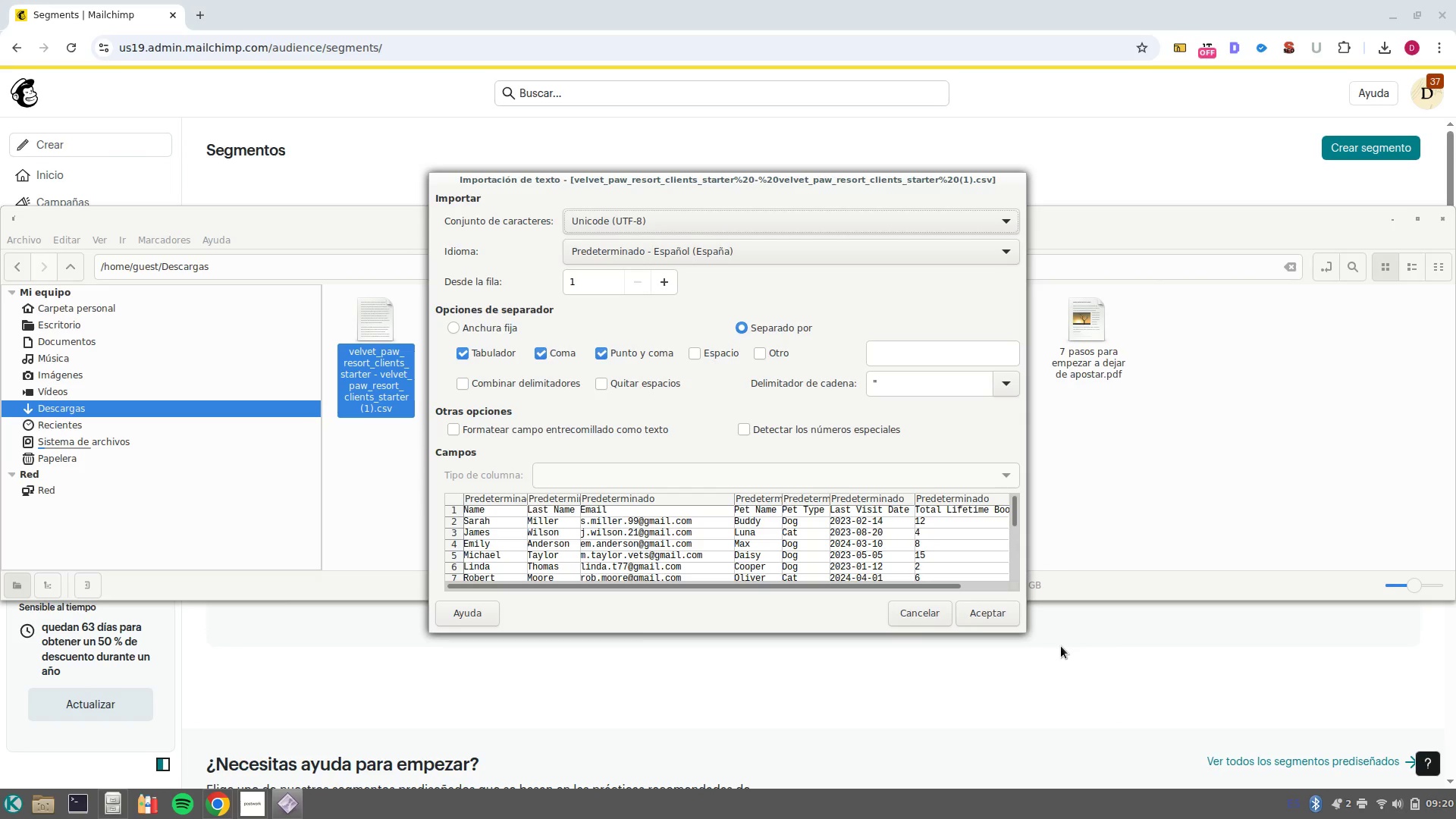 
left_click([1062, 646])
 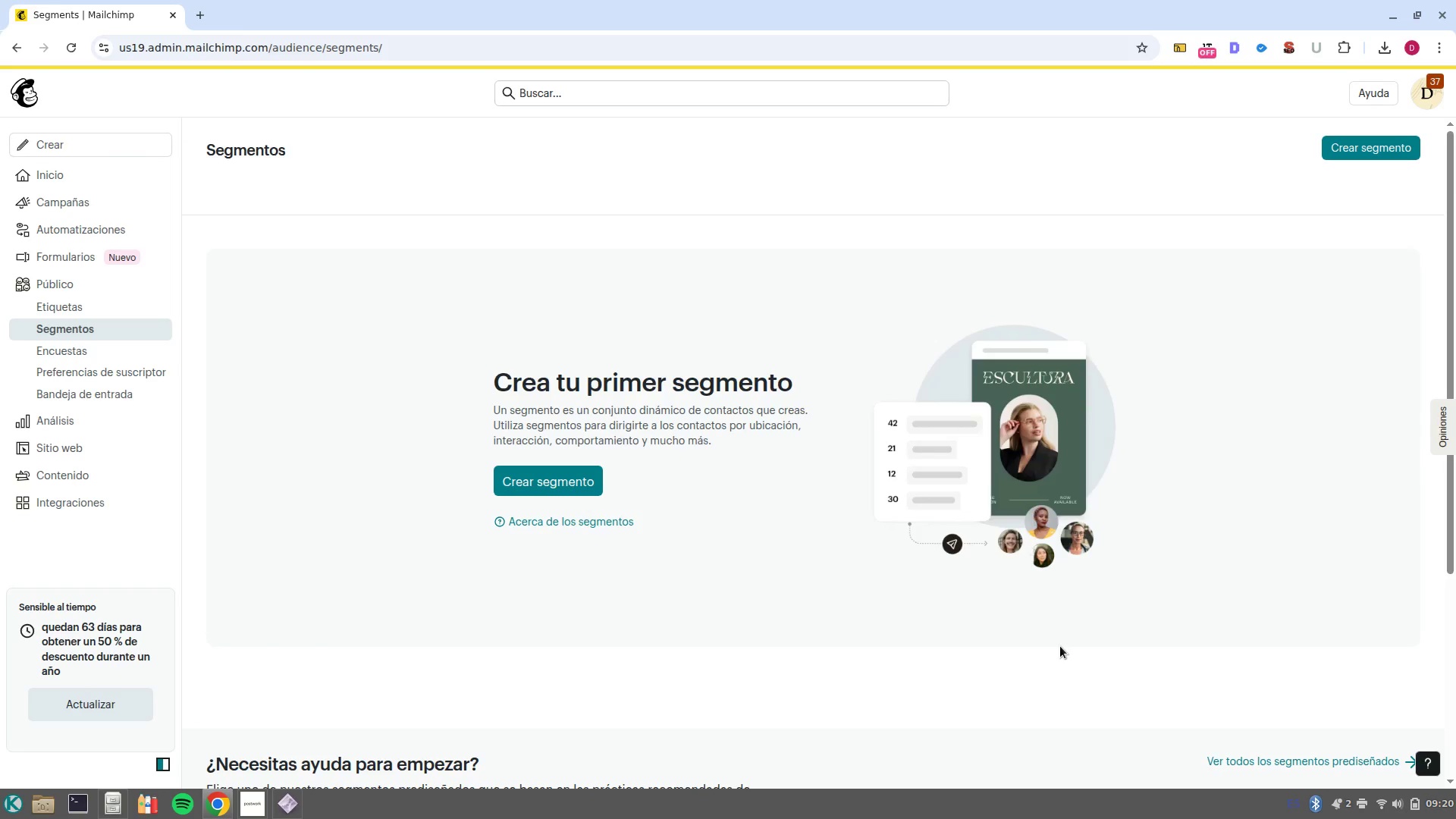 
wait(10.2)
 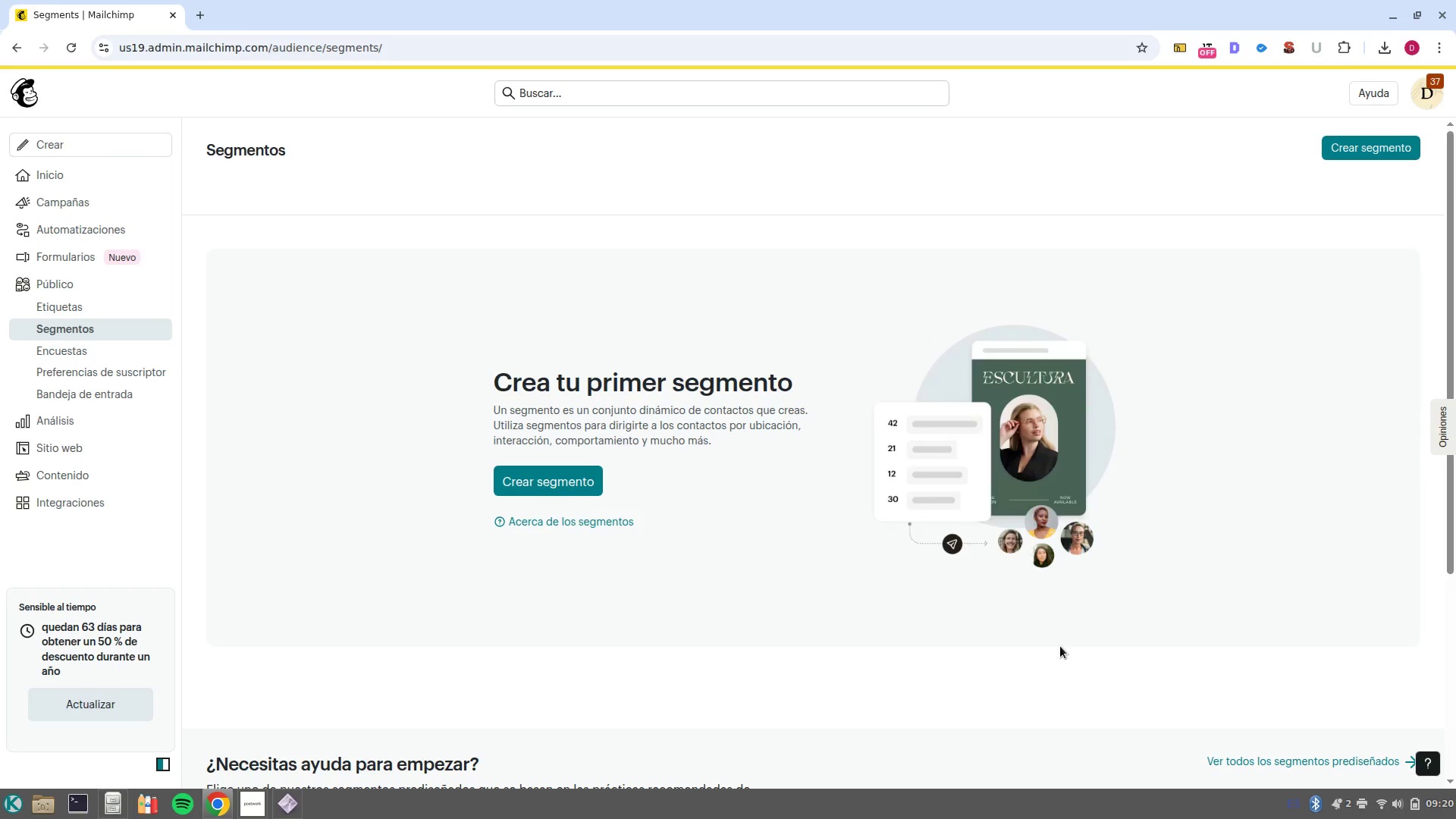 
left_click([597, 482])
 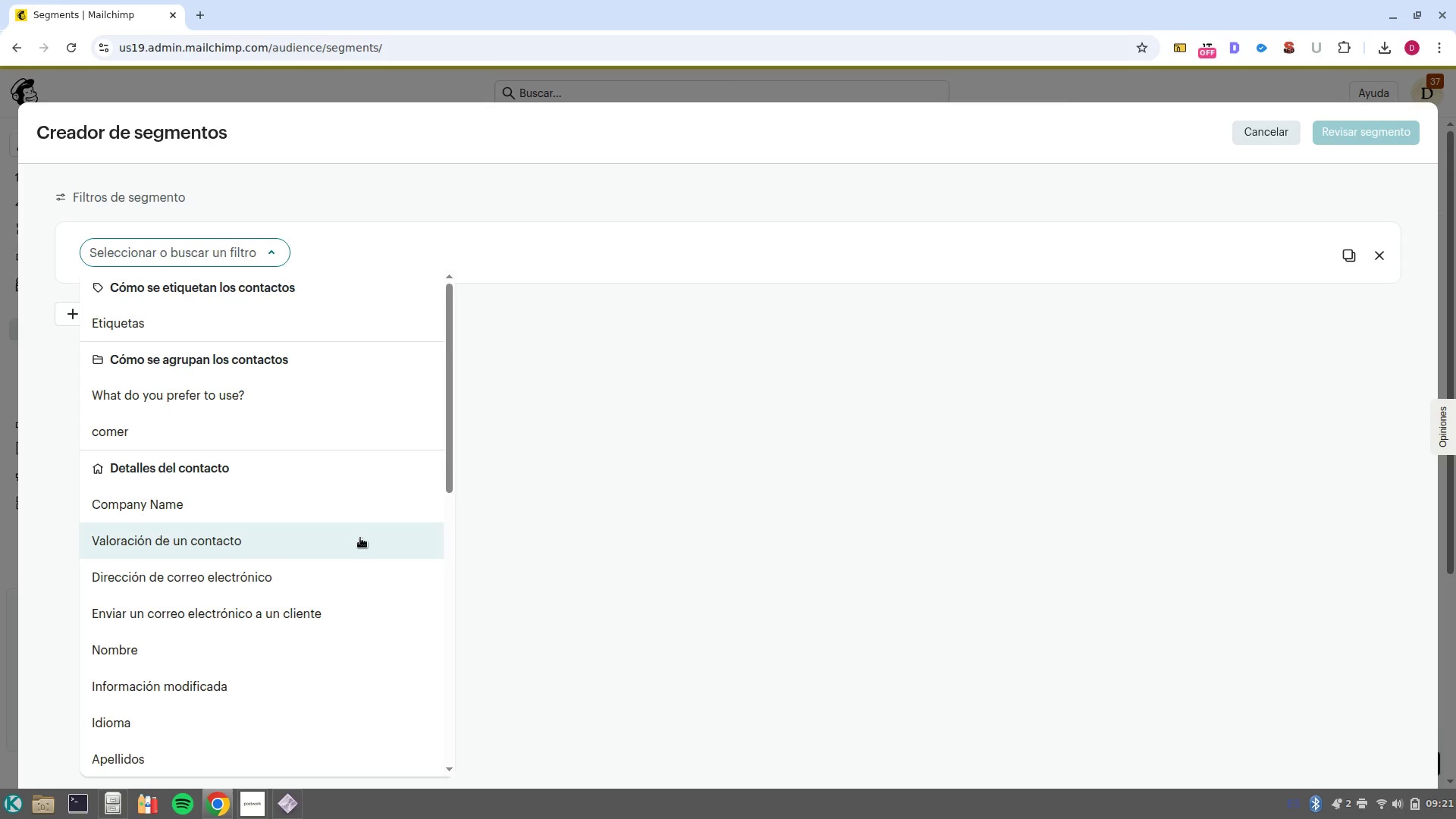 
wait(16.39)
 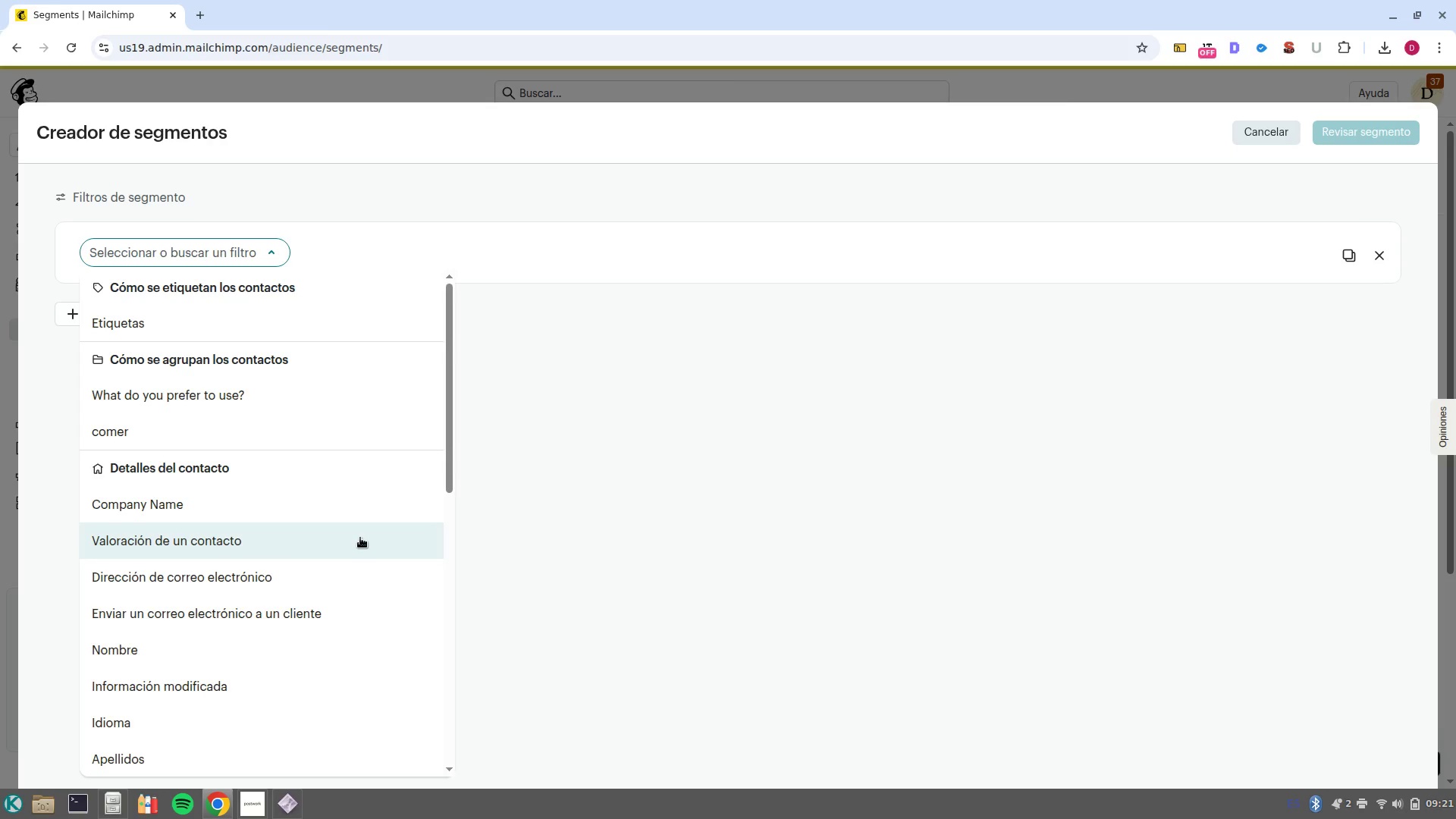 
scroll: coordinate [319, 576], scroll_direction: down, amount: 3.0
 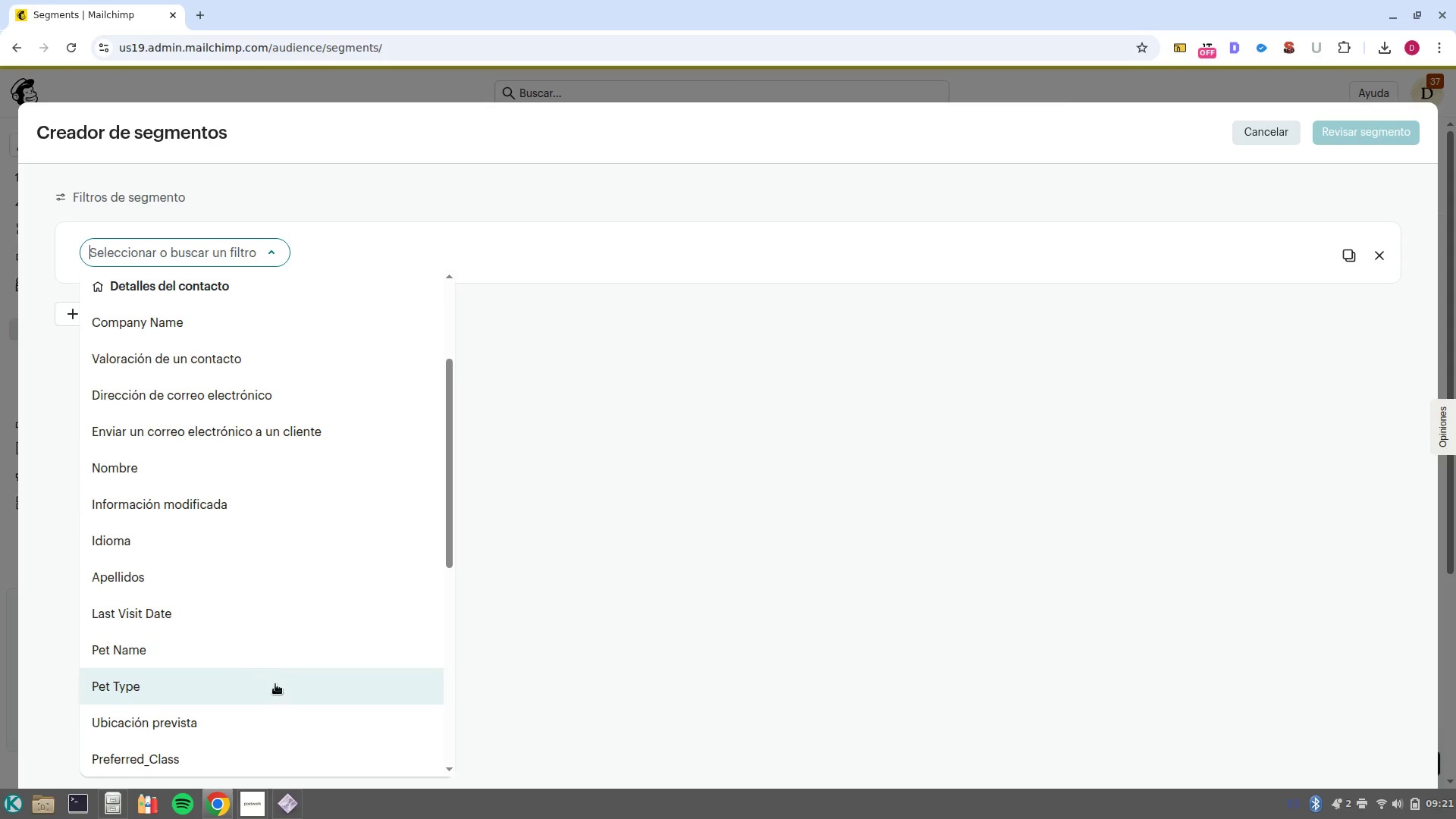 
left_click([281, 683])
 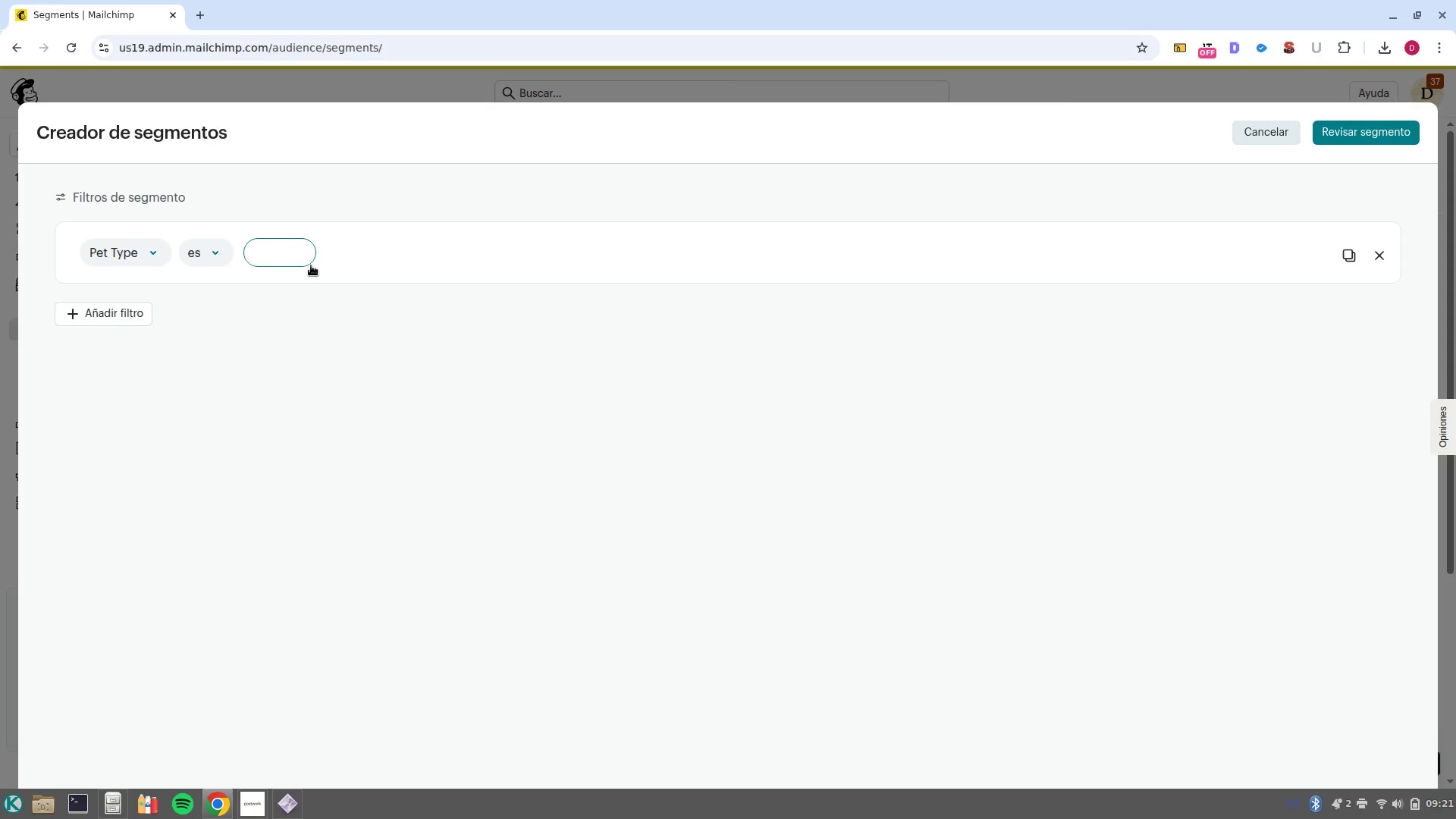 
left_click([278, 256])
 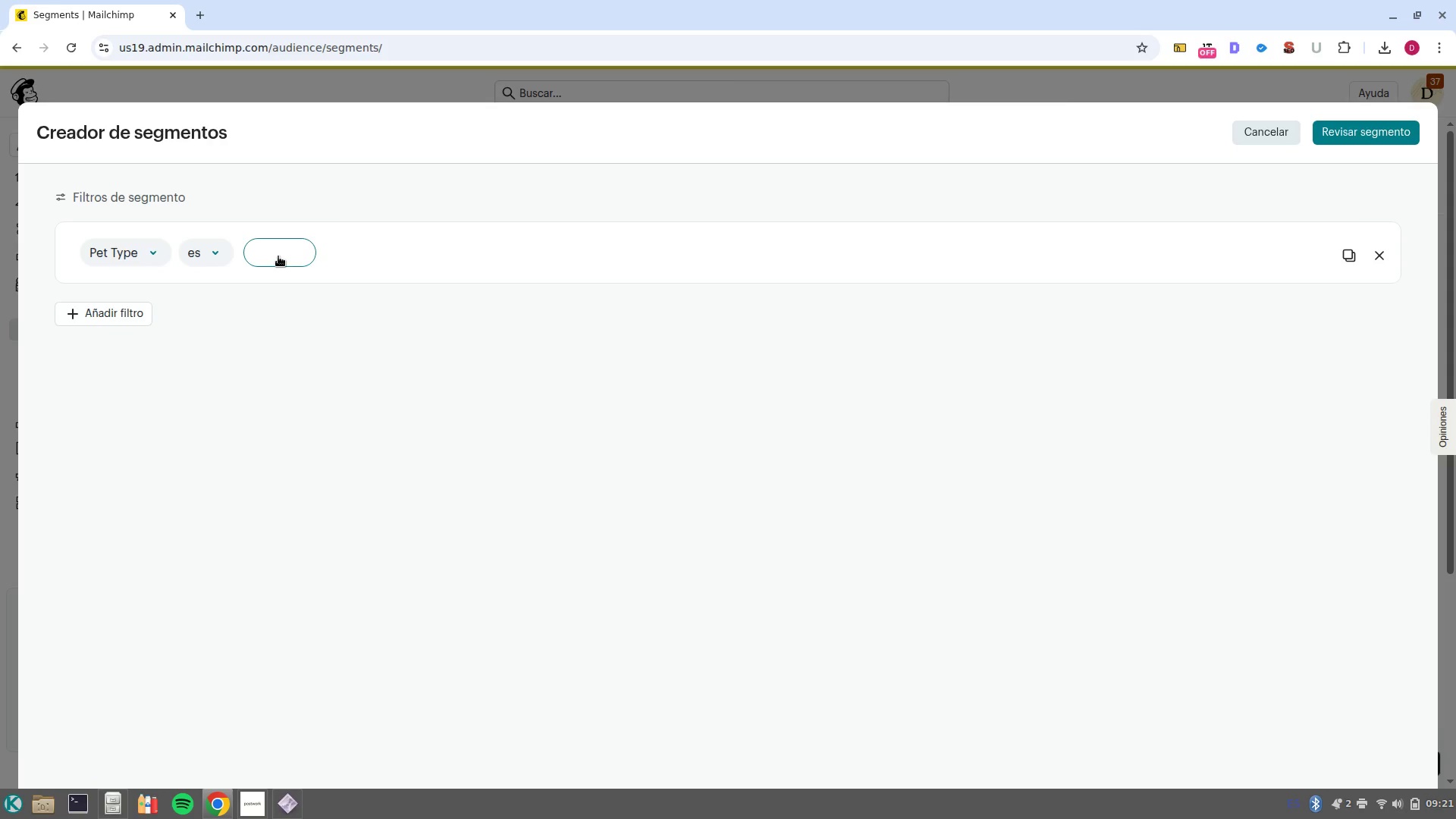 
type(Dof)
key(Backspace)
type(g)
 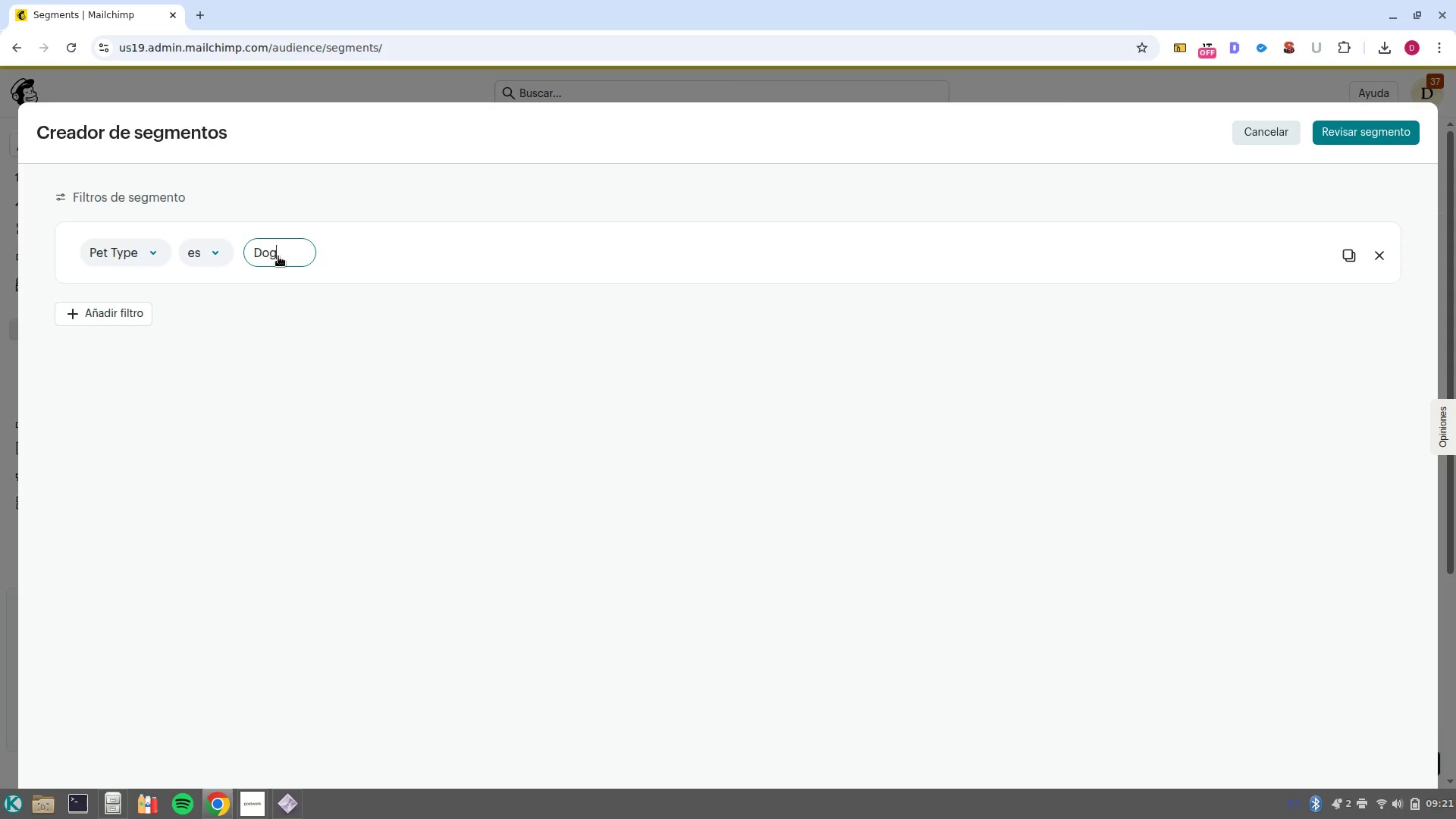 
wait(16.25)
 